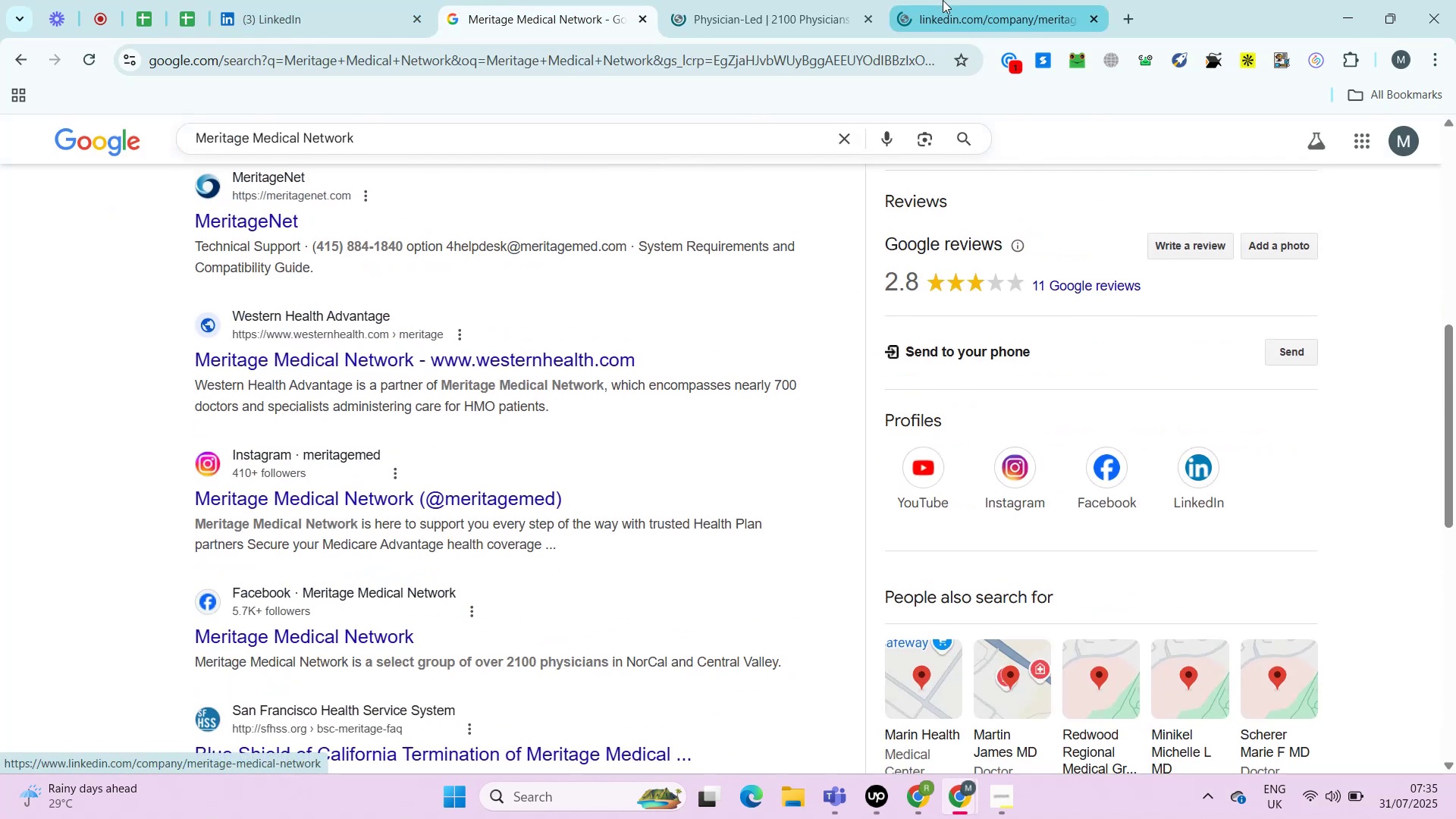 
left_click([943, 0])
 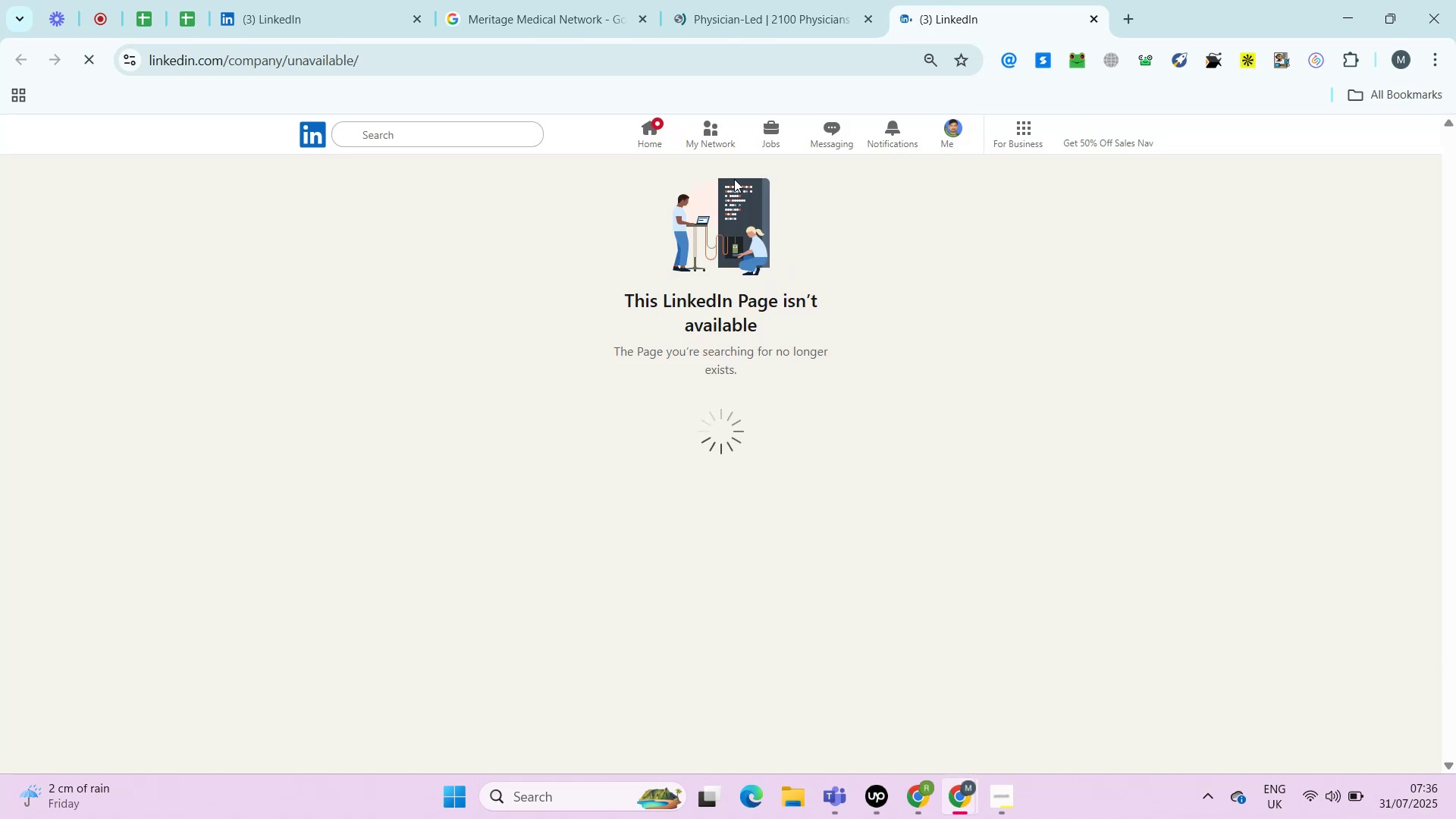 
wait(6.35)
 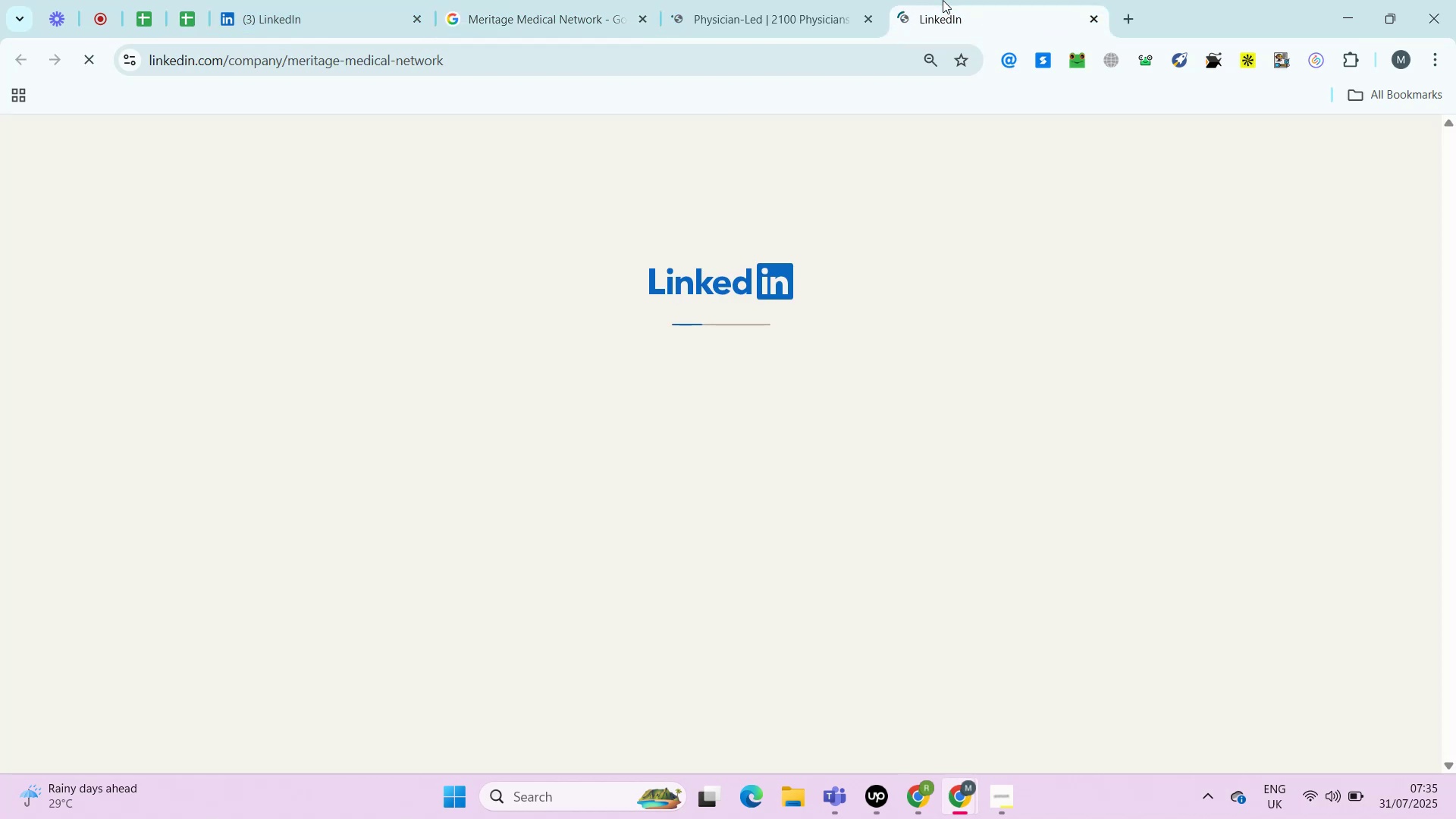 
left_click([749, 1])
 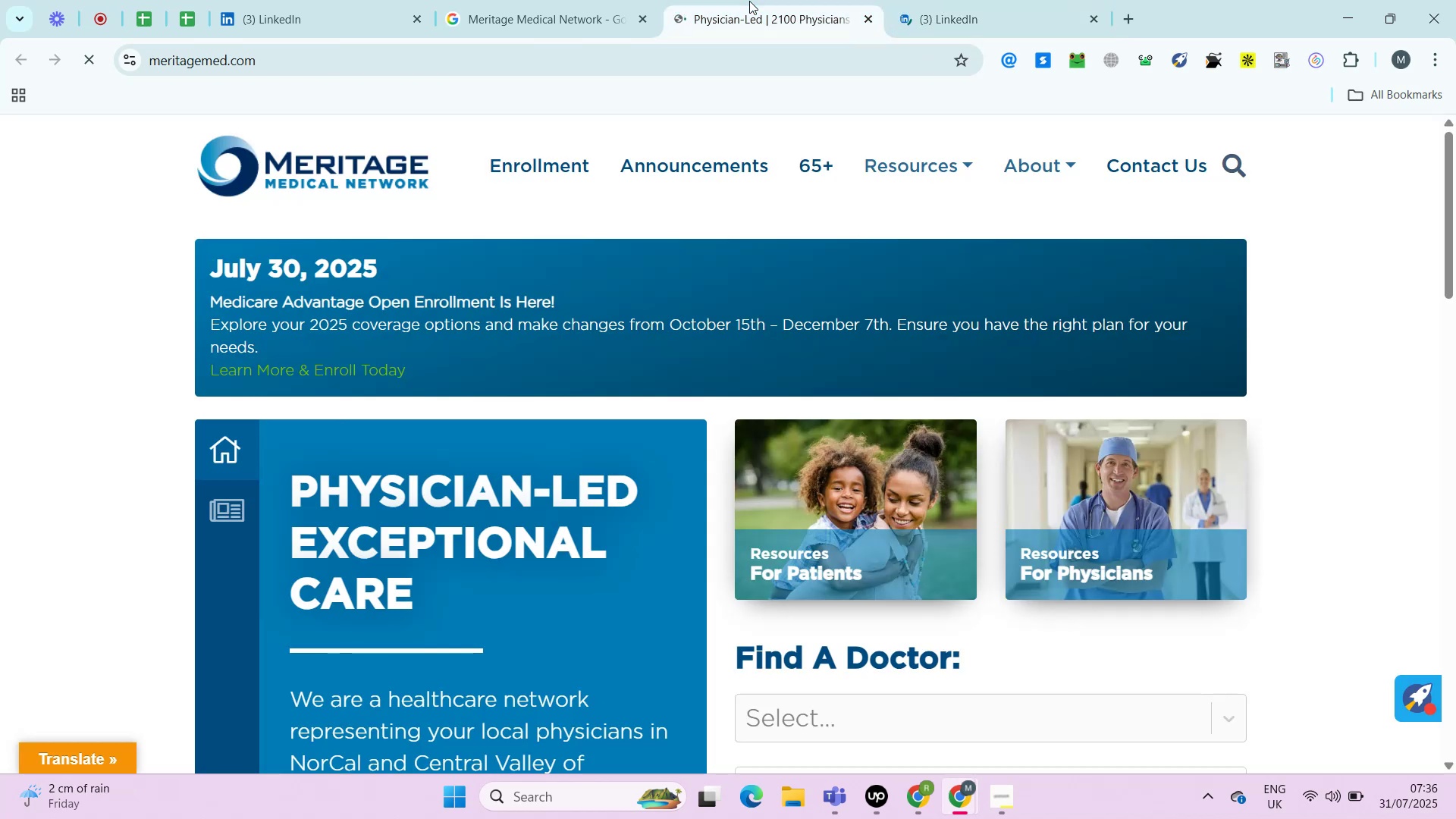 
mouse_move([492, 485])
 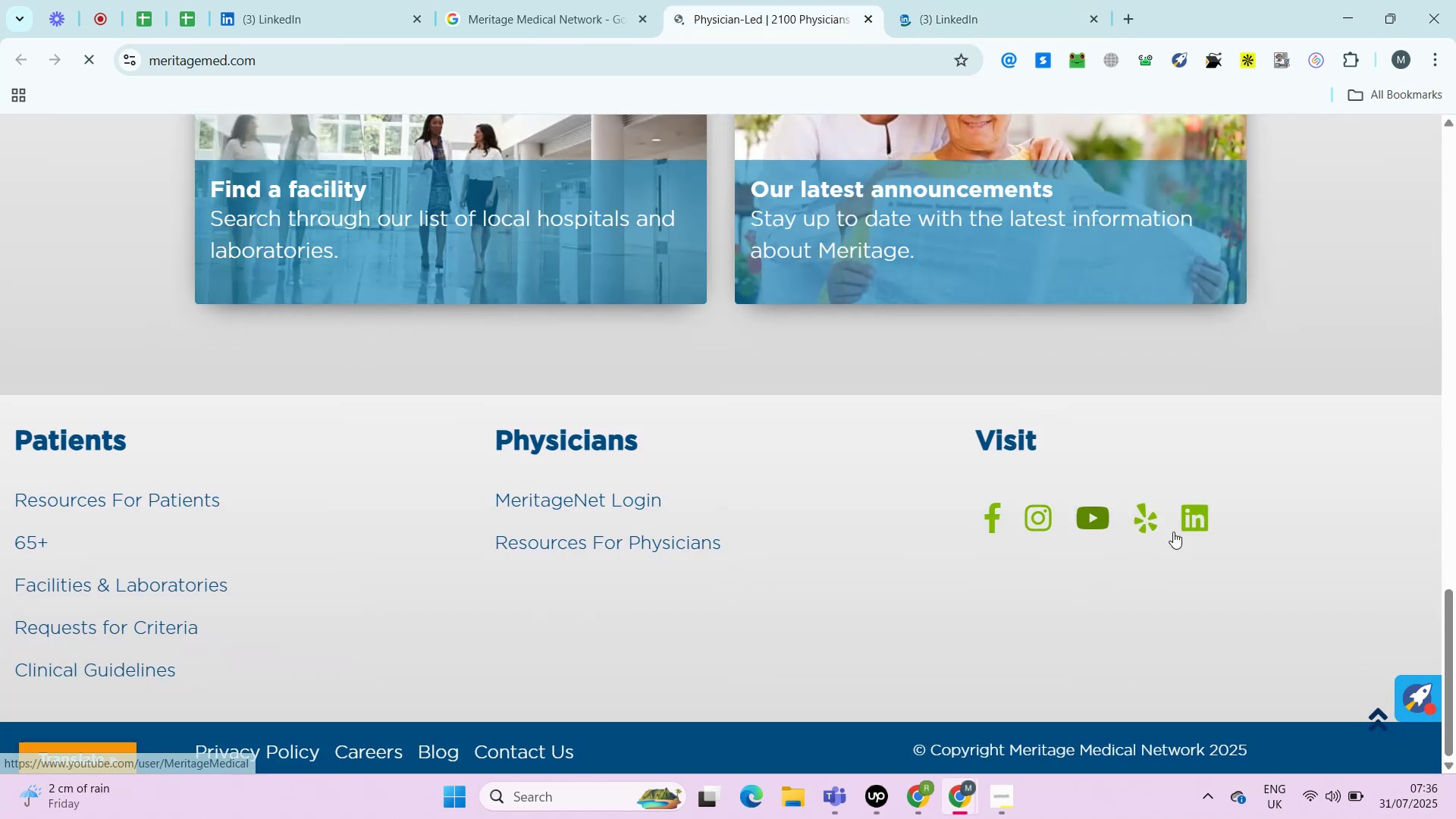 
hold_key(key=ControlLeft, duration=0.7)
left_click([1194, 521])
 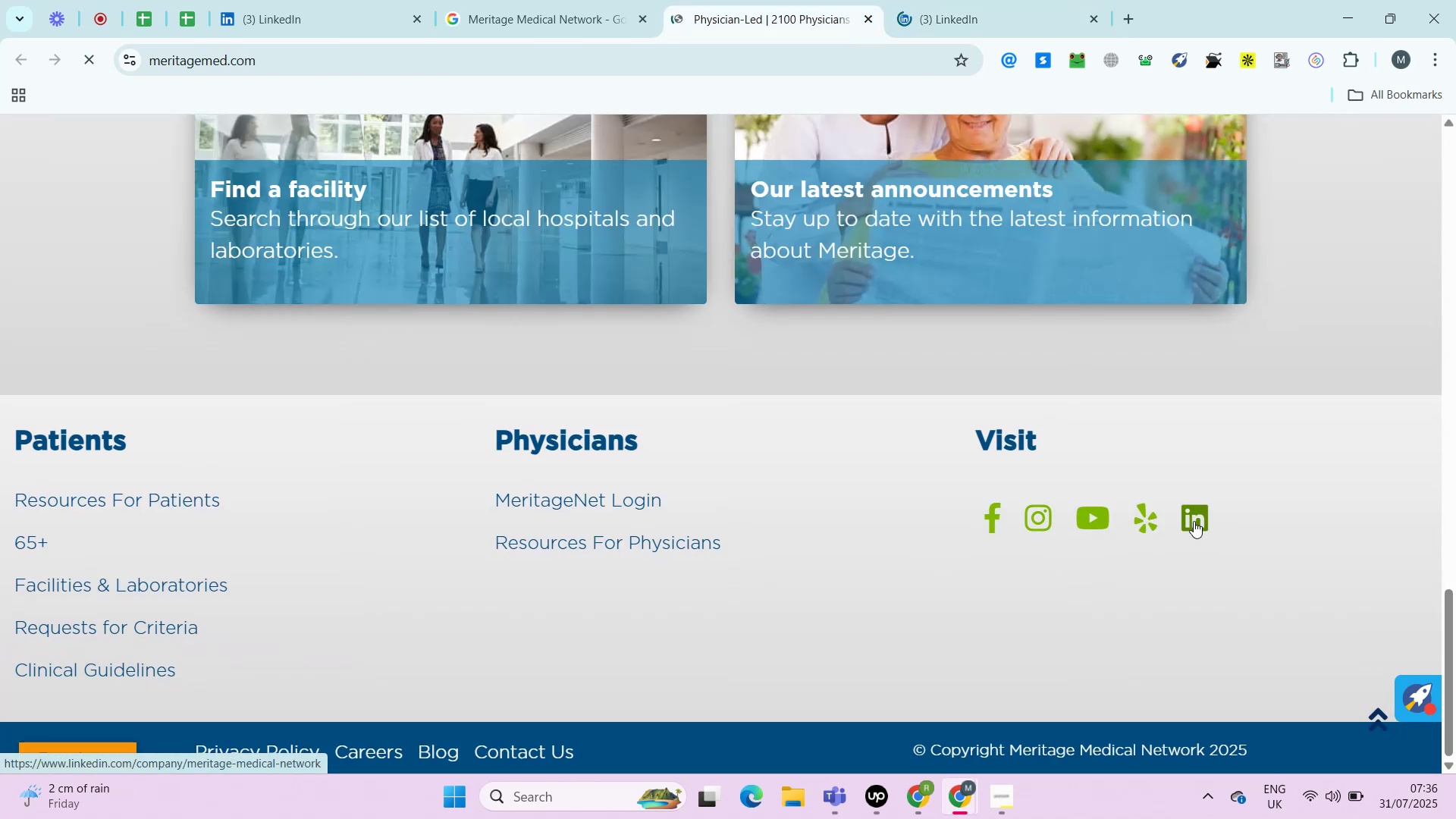 
mouse_move([327, 587])
 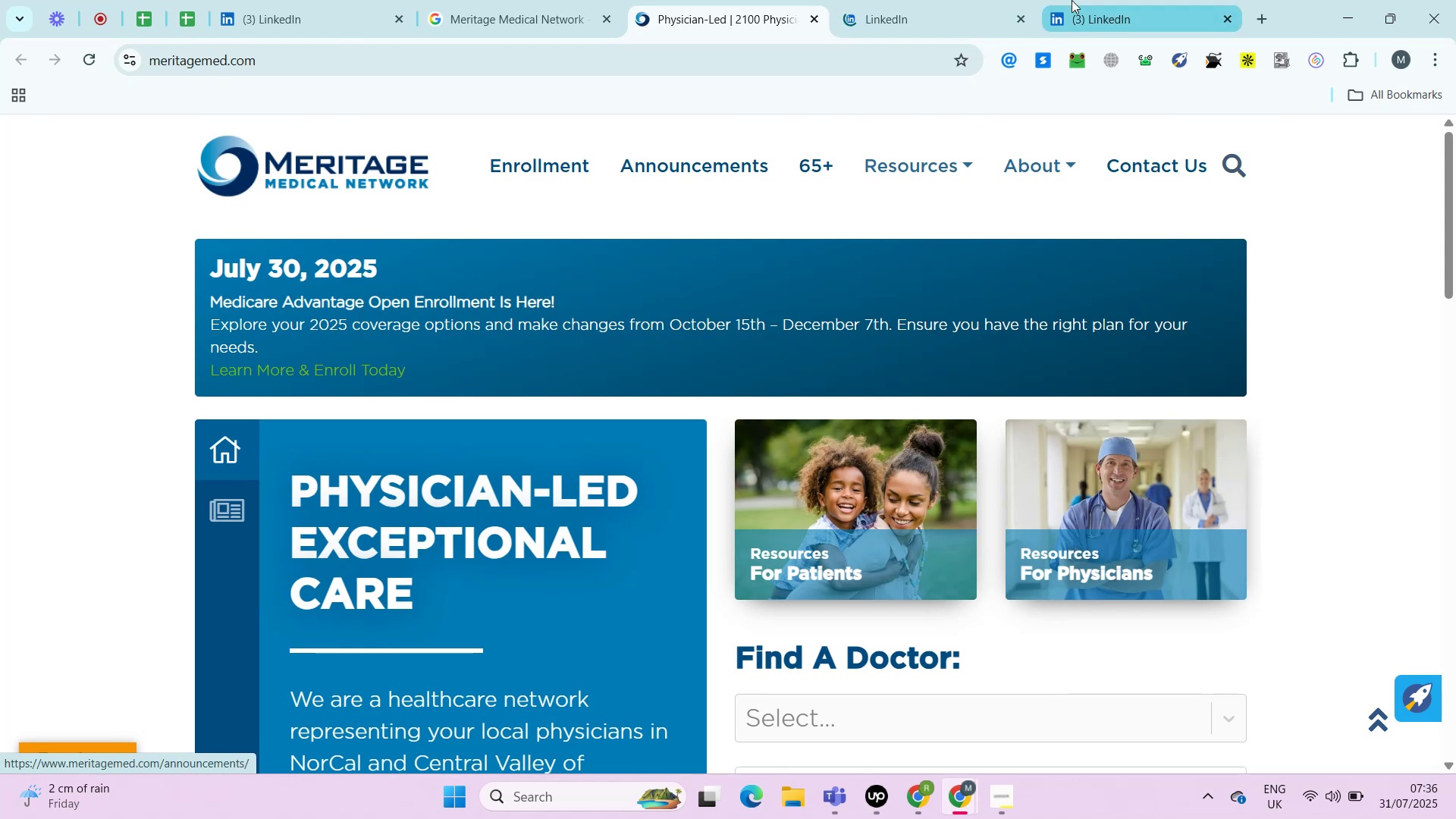 
left_click([1072, 0])
 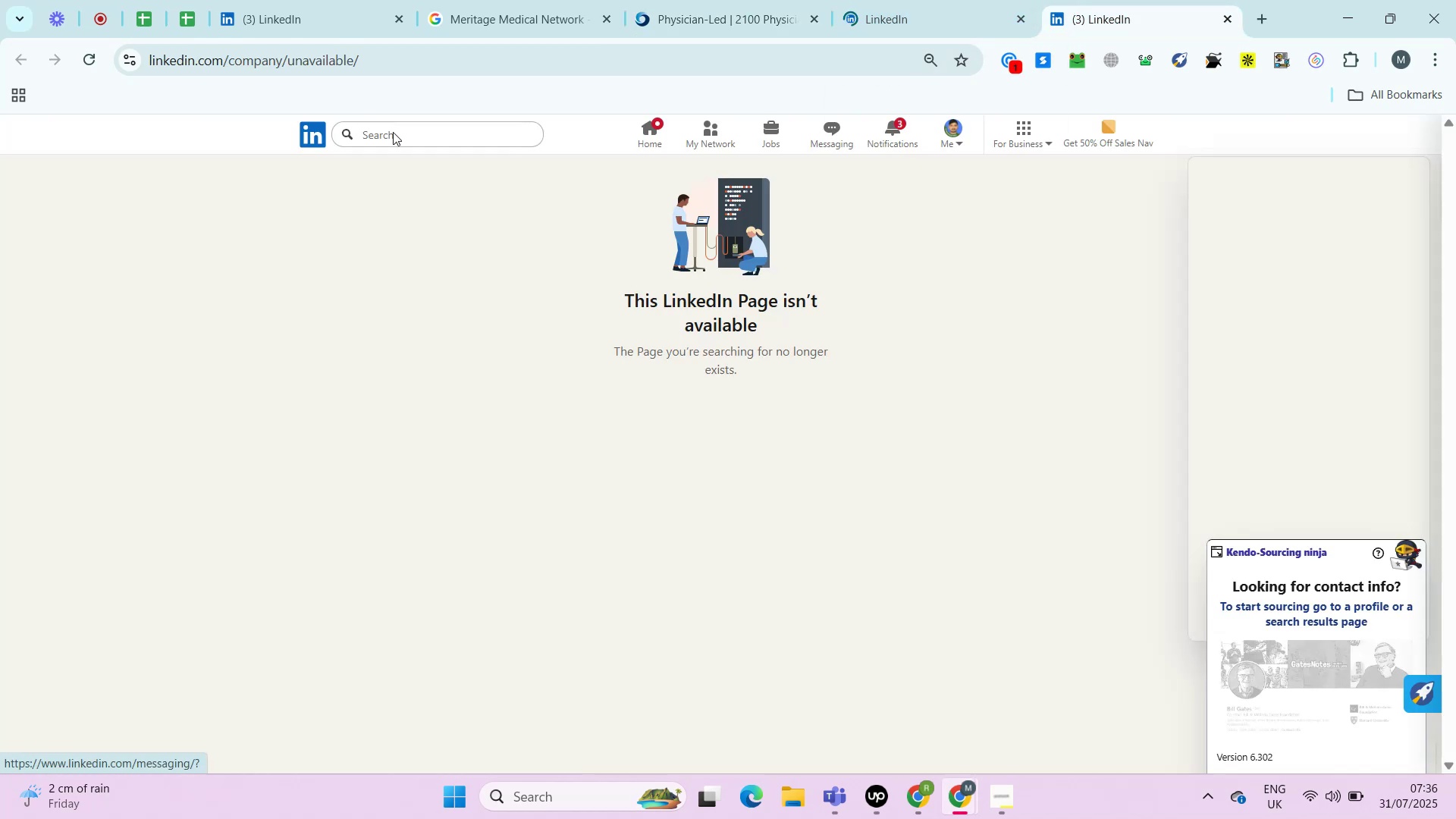 
left_click([929, 0])
 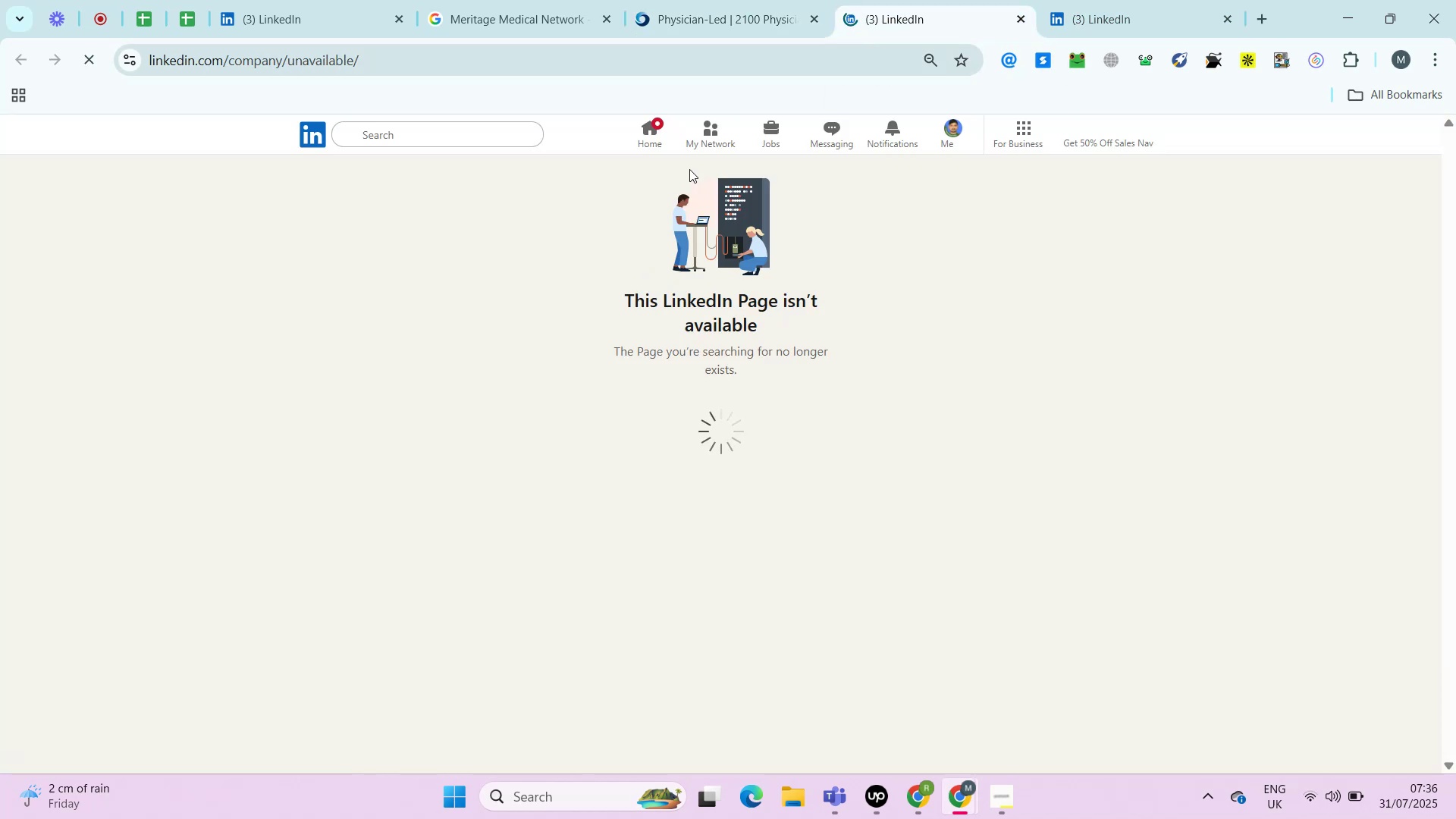 
left_click([717, 0])
 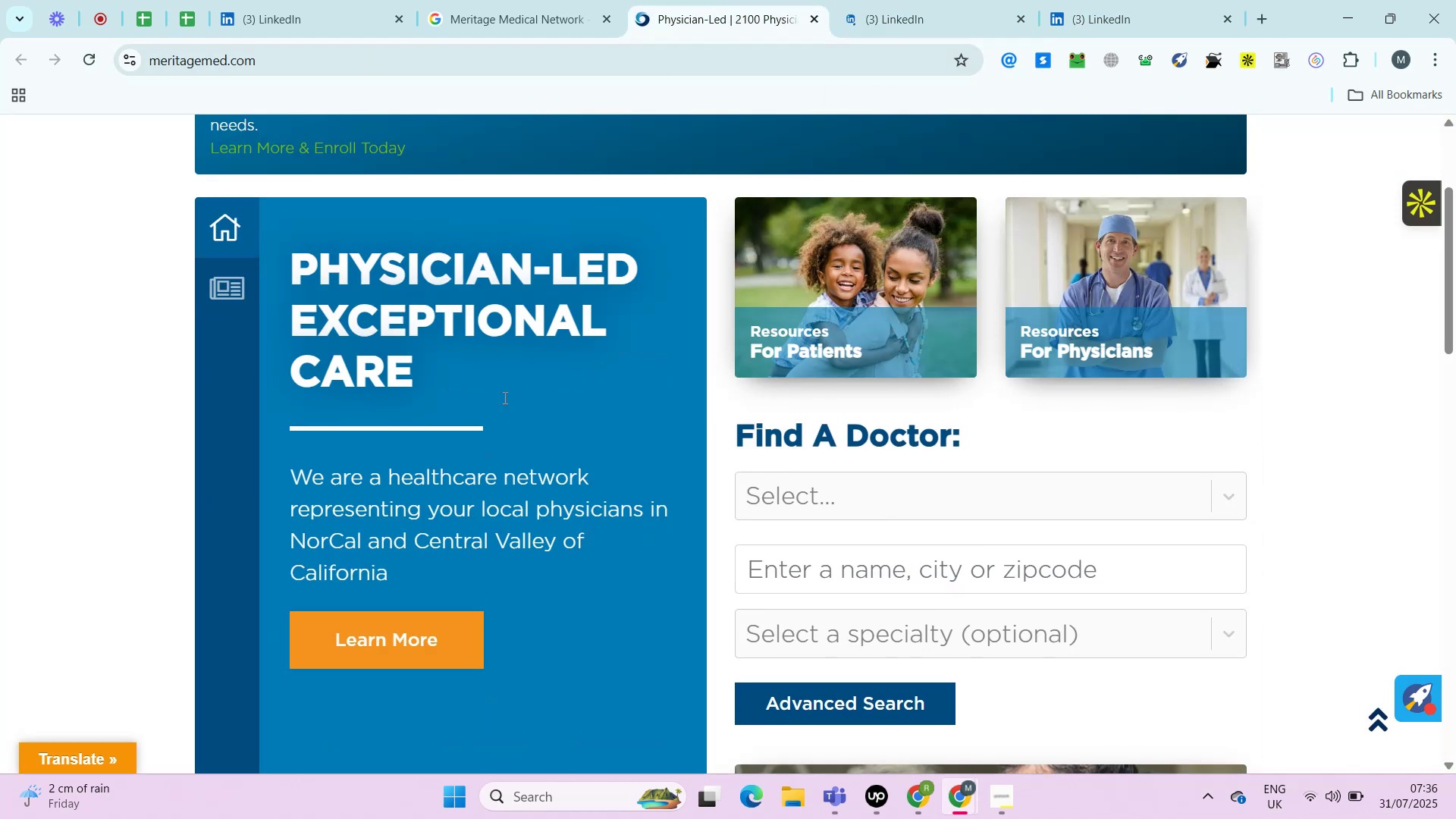 
left_click([542, 0])
 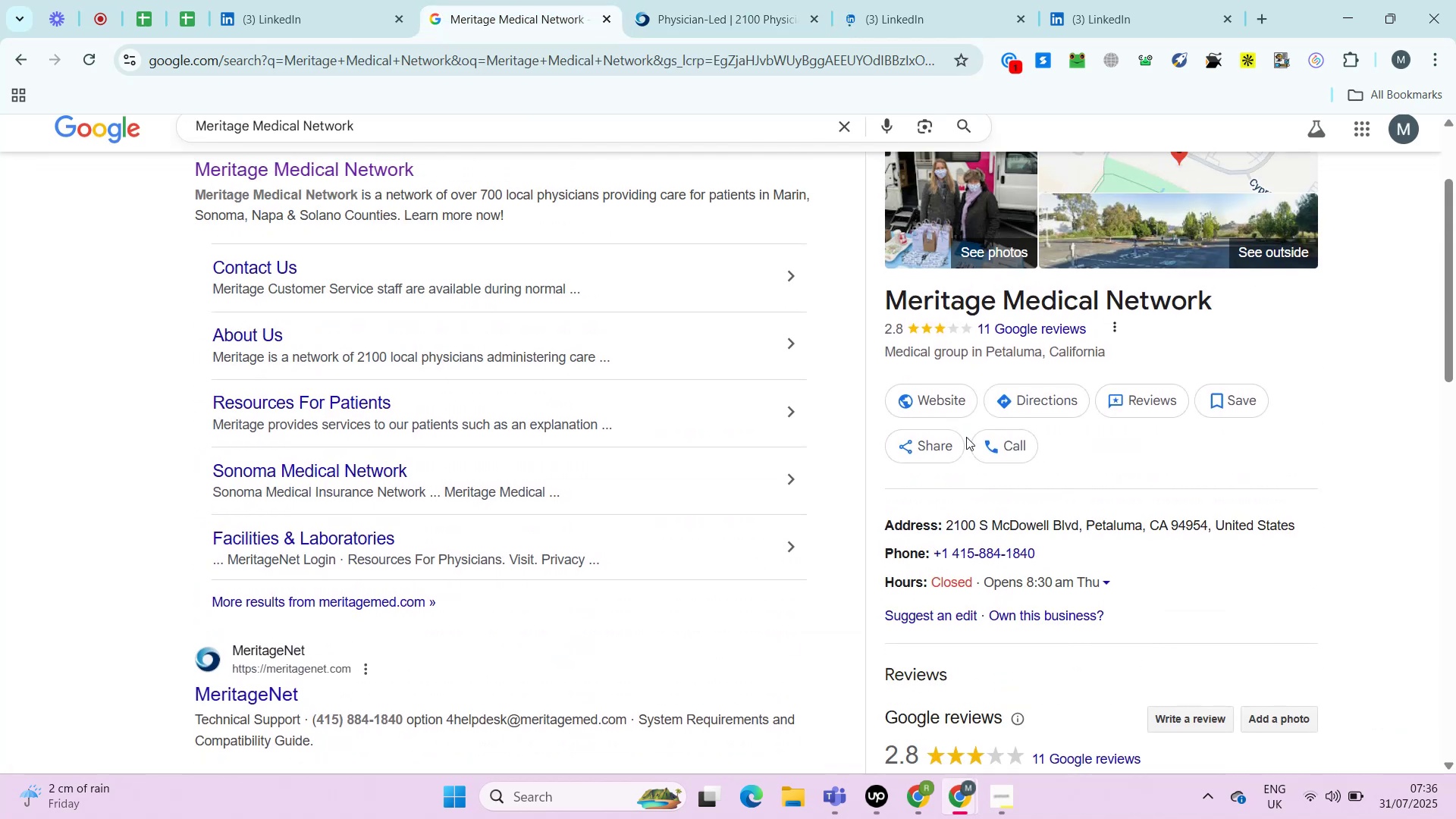 
left_click_drag(start_coordinate=[1038, 554], to_coordinate=[955, 559])
 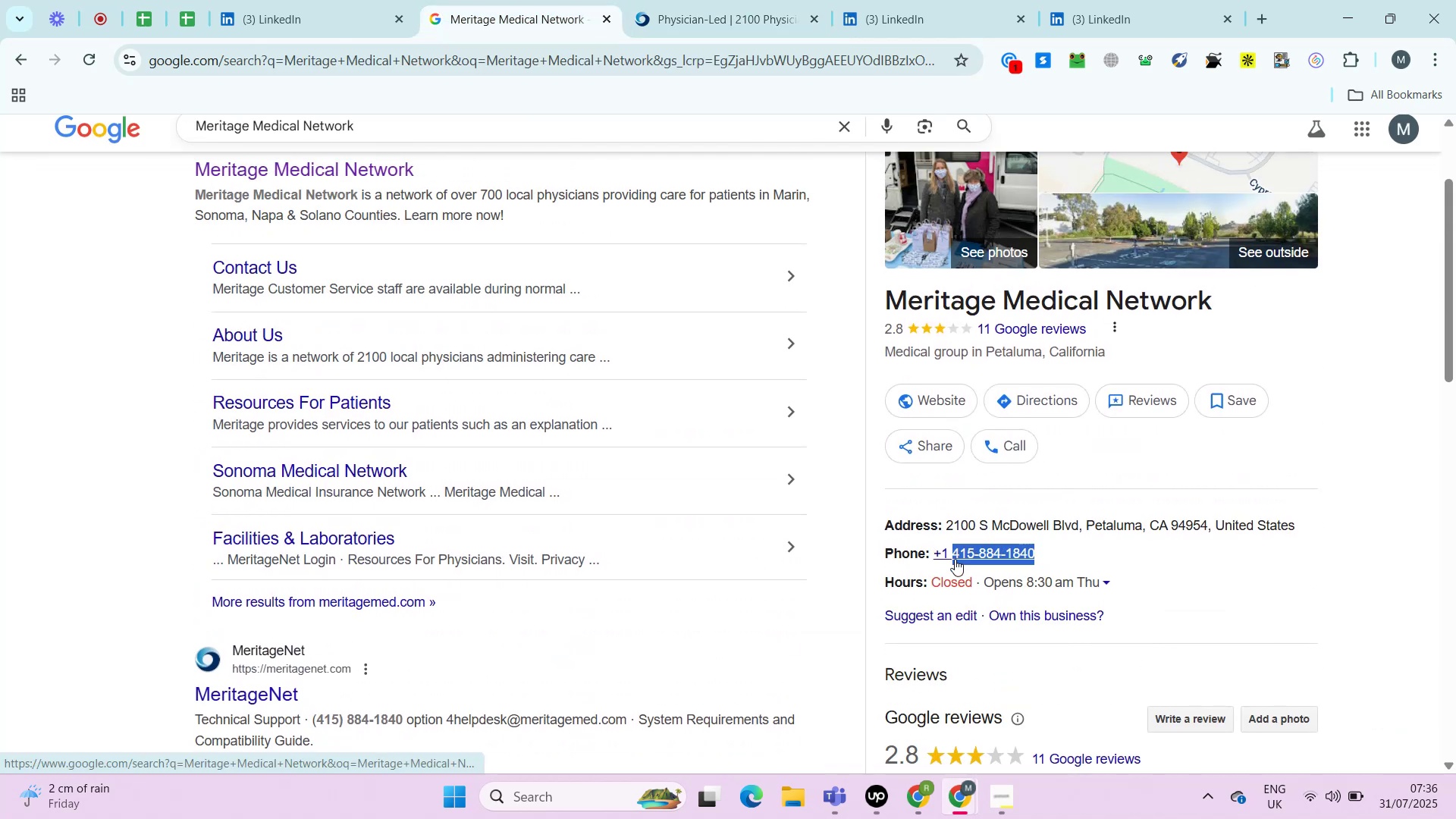 
key(Control+C)
 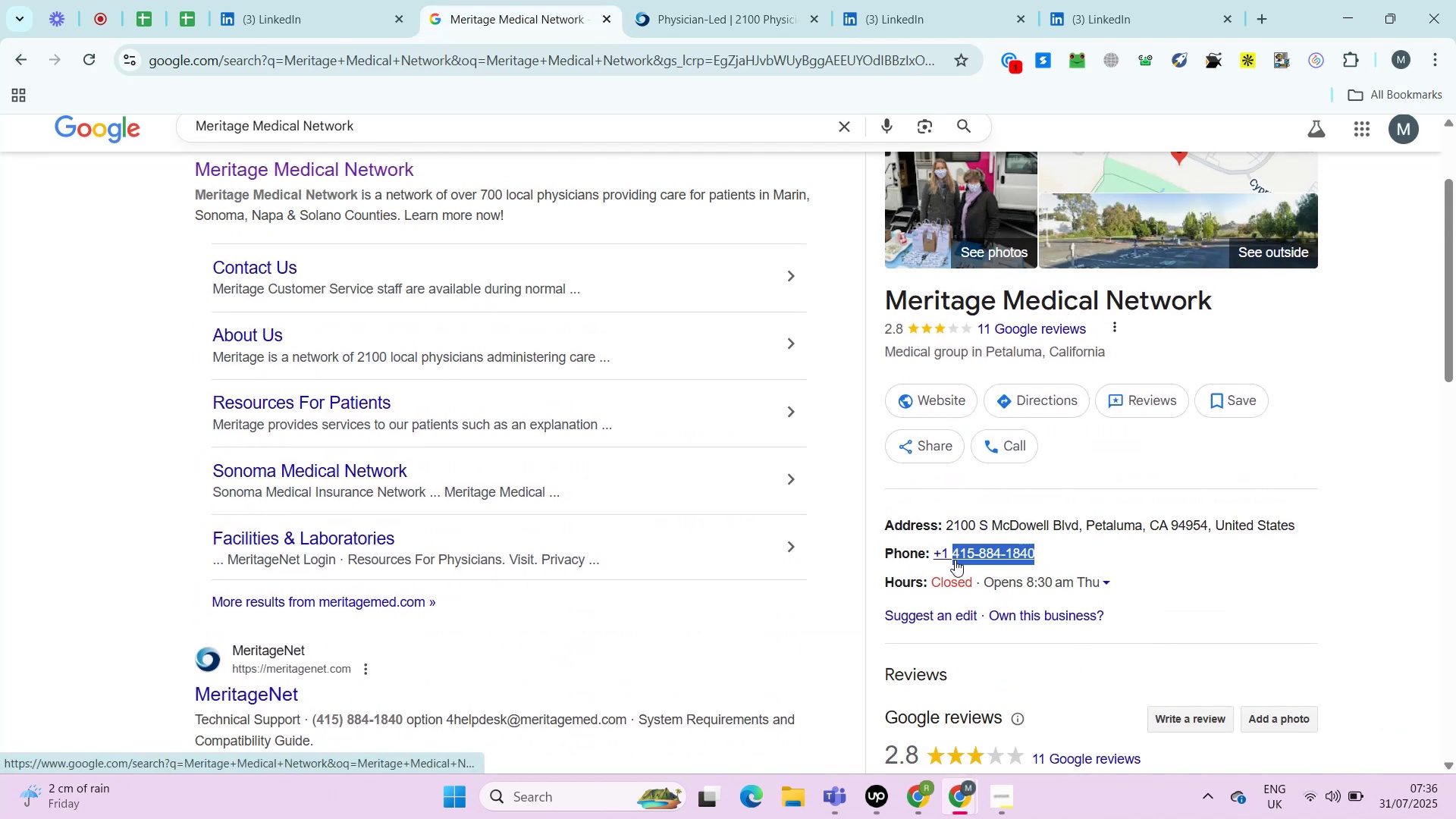 
key(Control+C)
 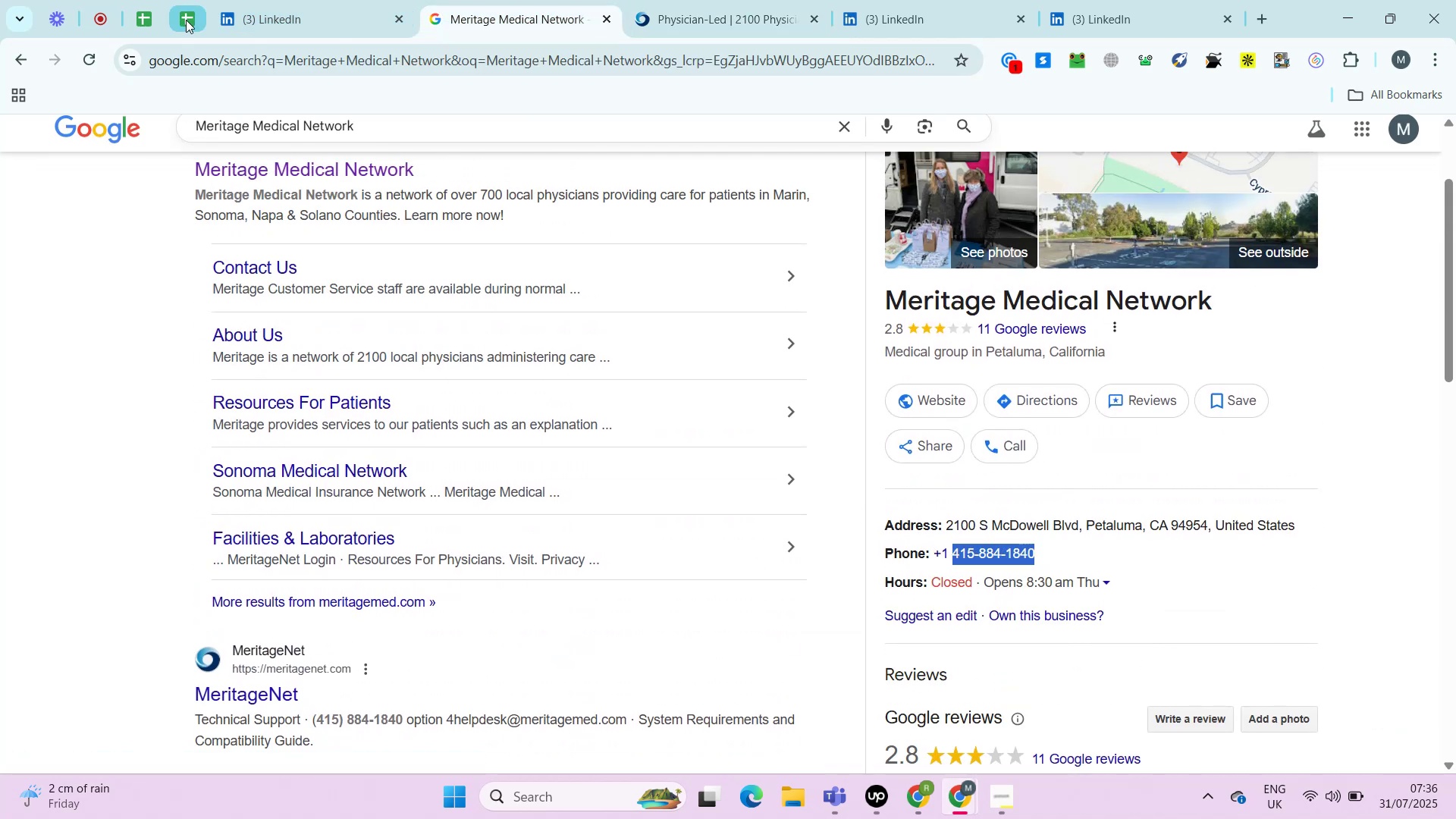 
left_click([186, 20])
 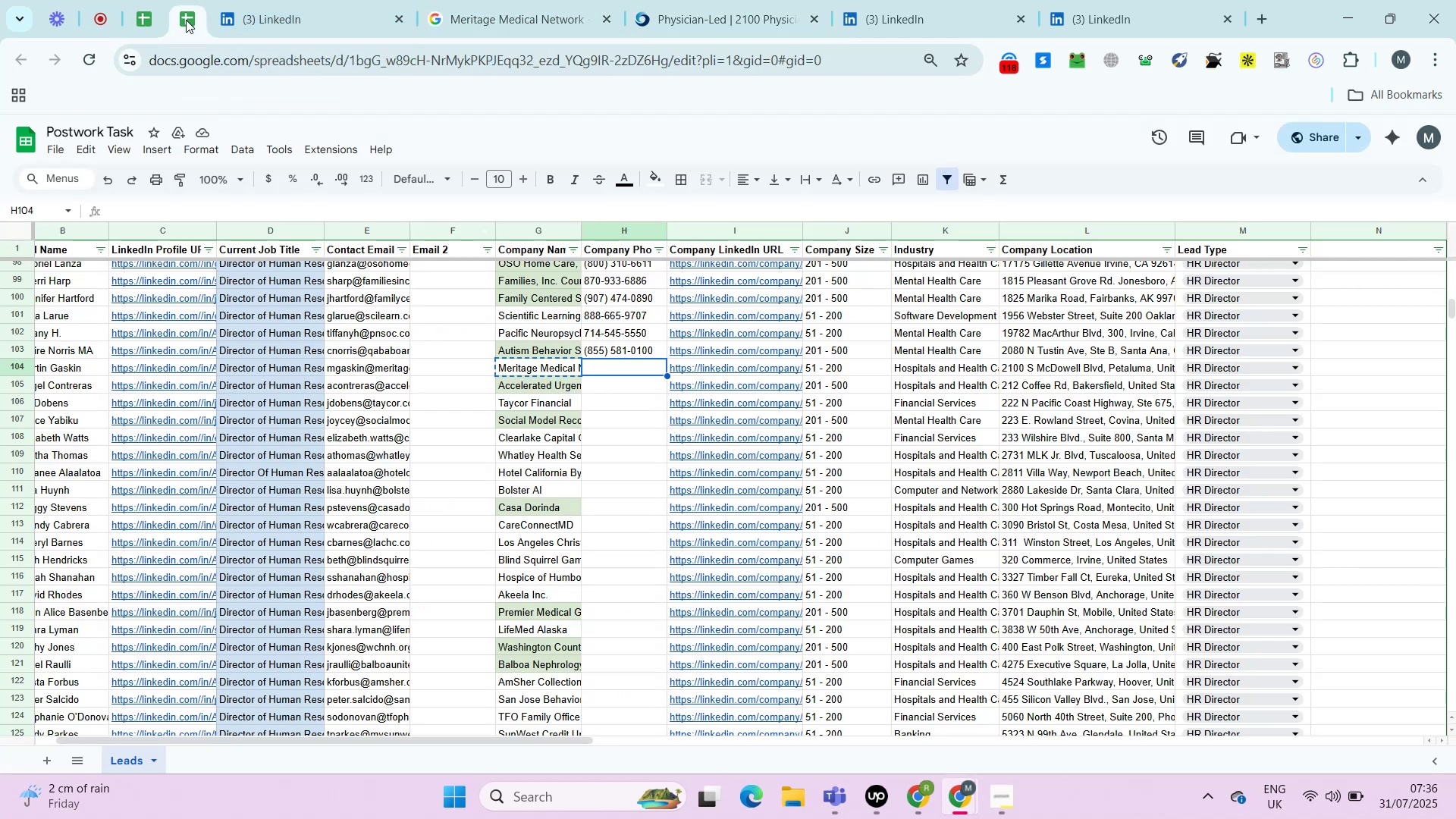 
key(Control+Shift+V)
 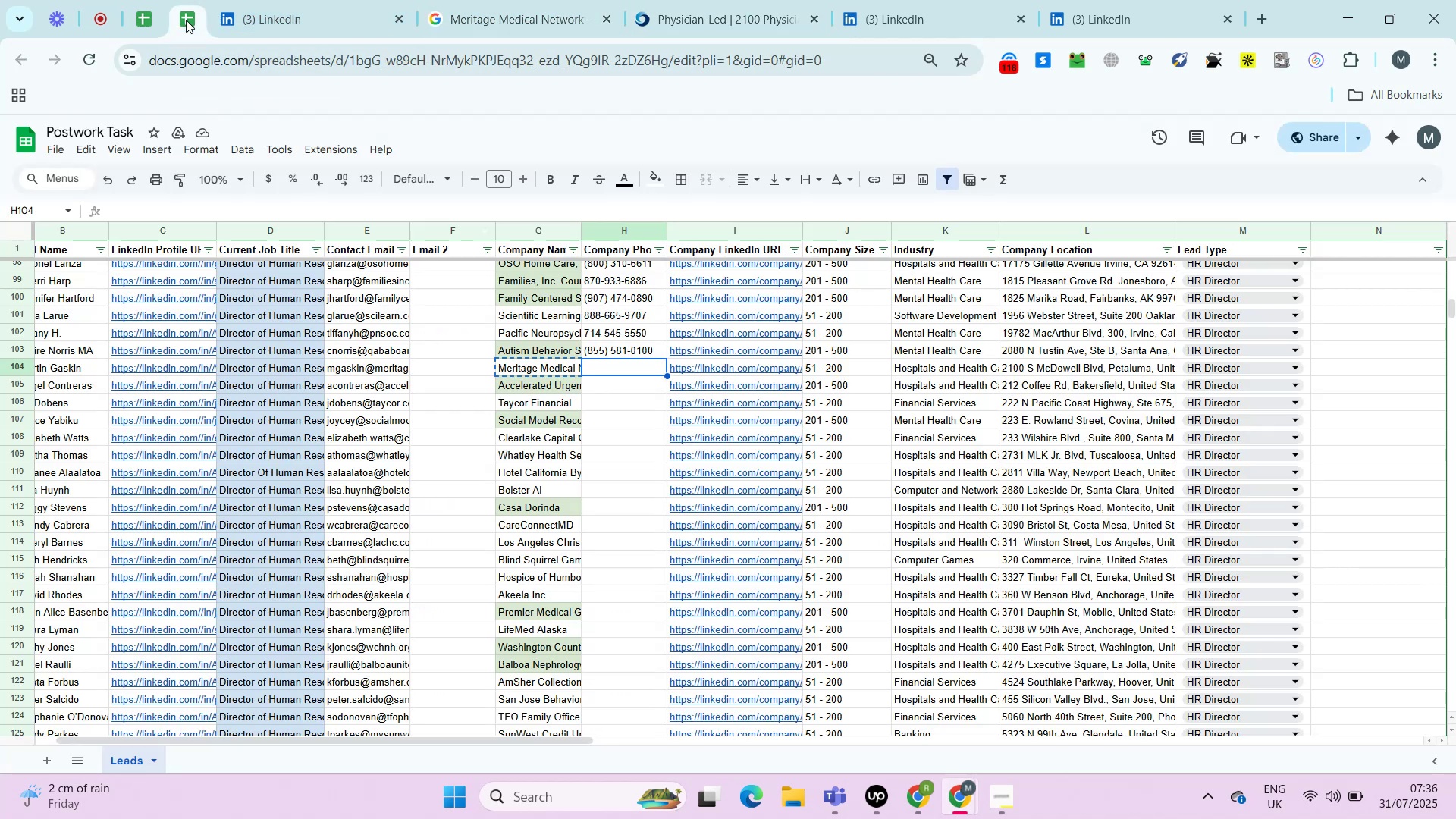 
key(ArrowLeft)
 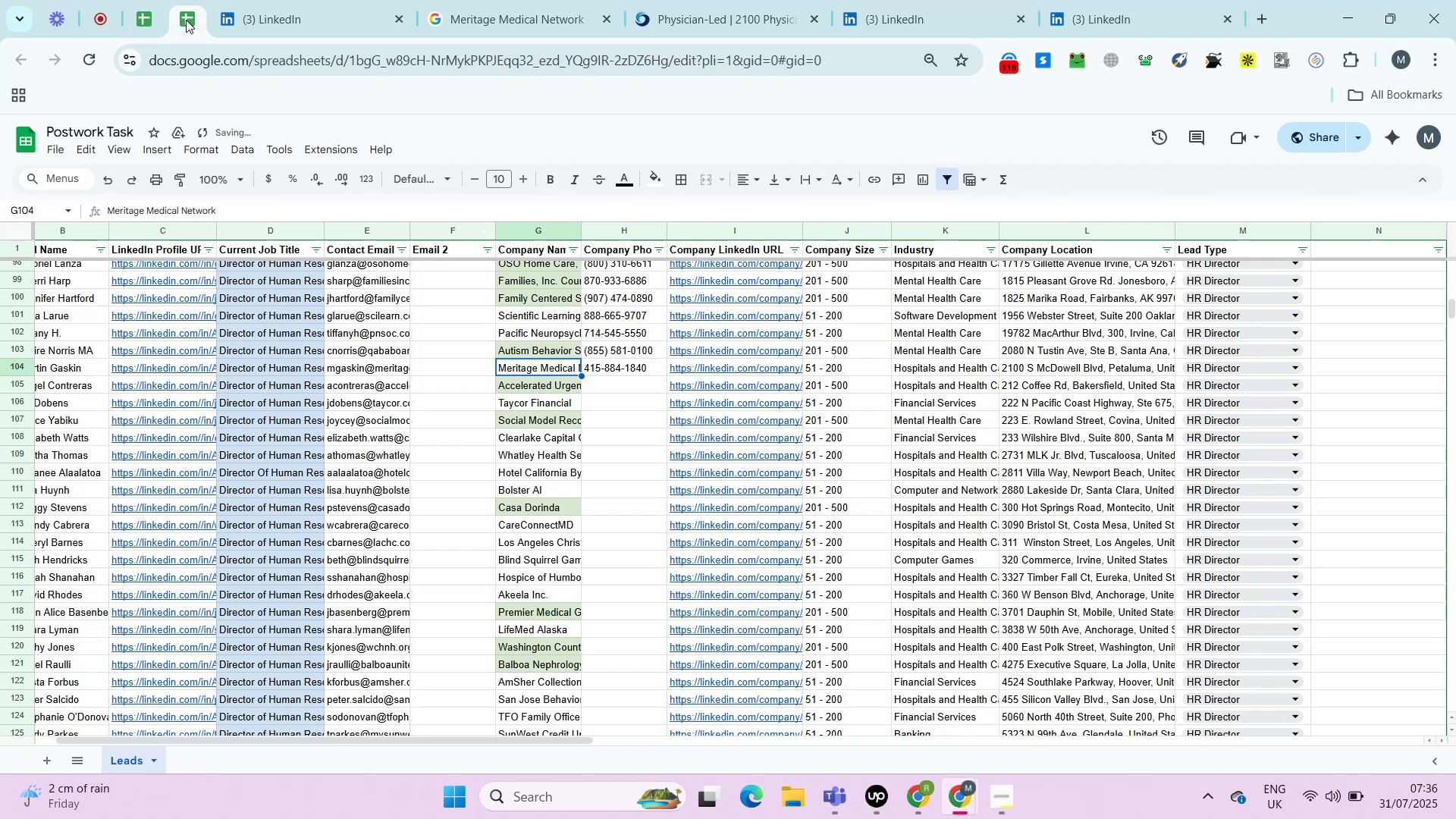 
key(Control+ArrowRight)
 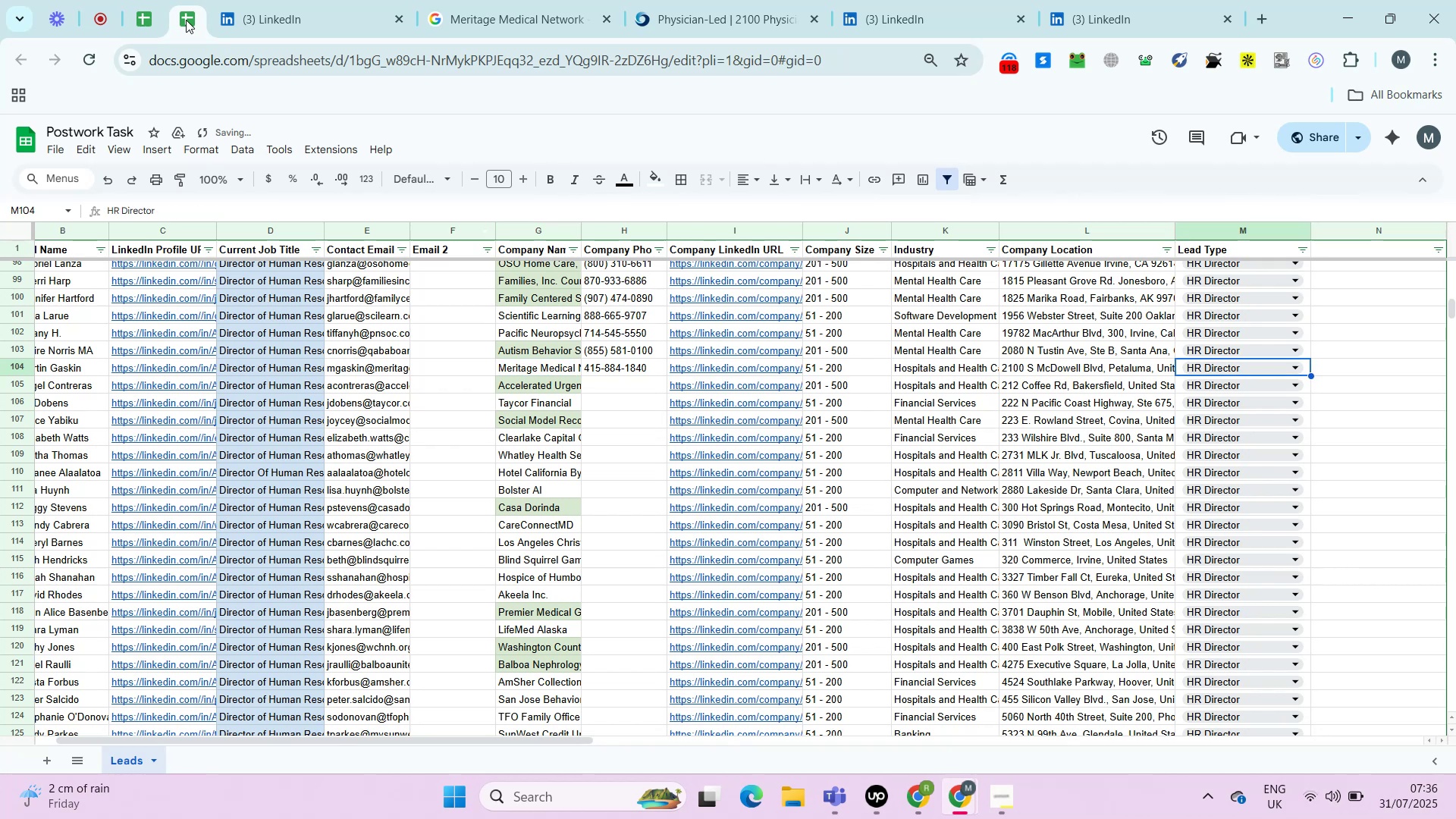 
key(ArrowLeft)
 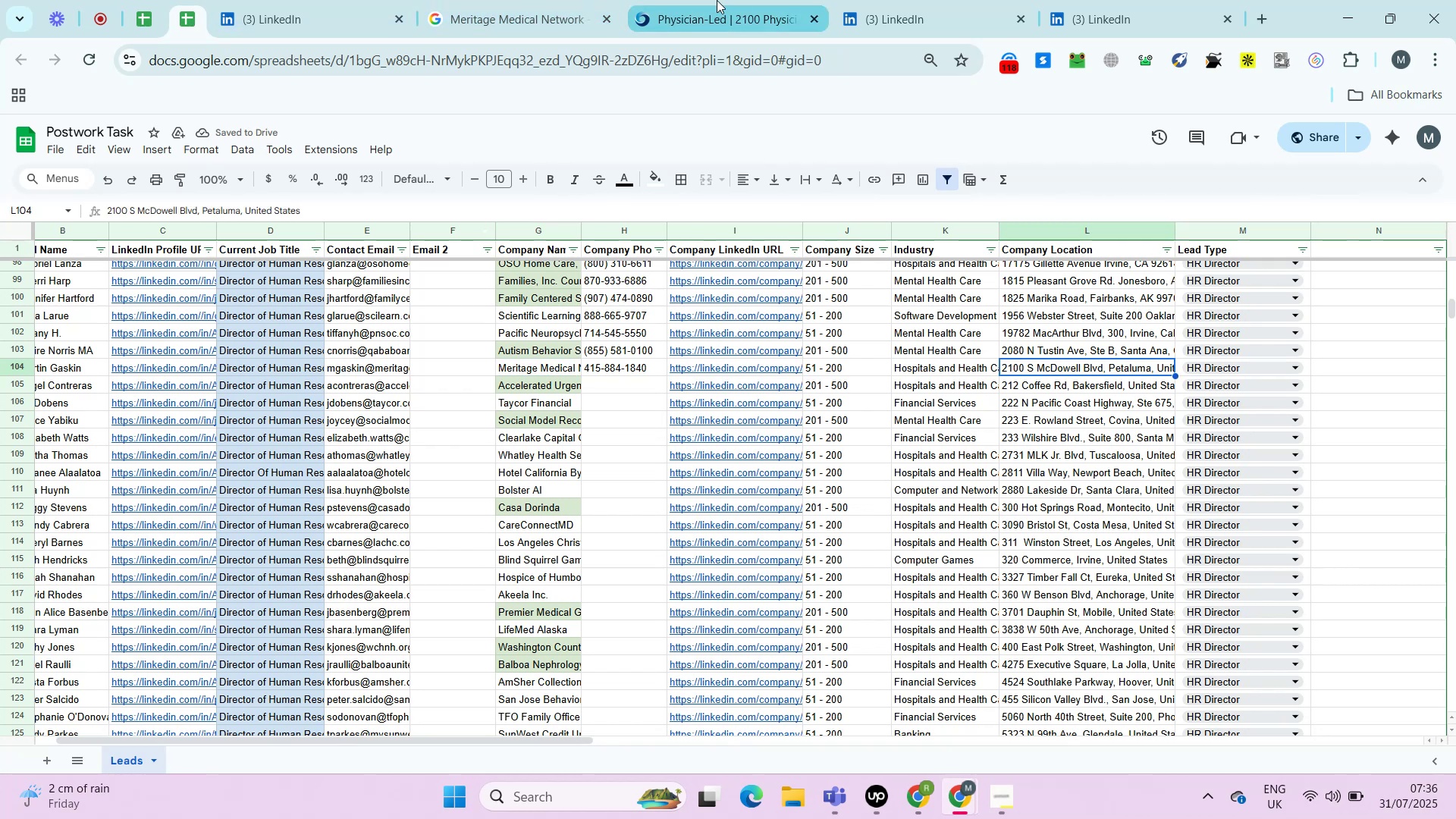 
left_click([515, 0])
 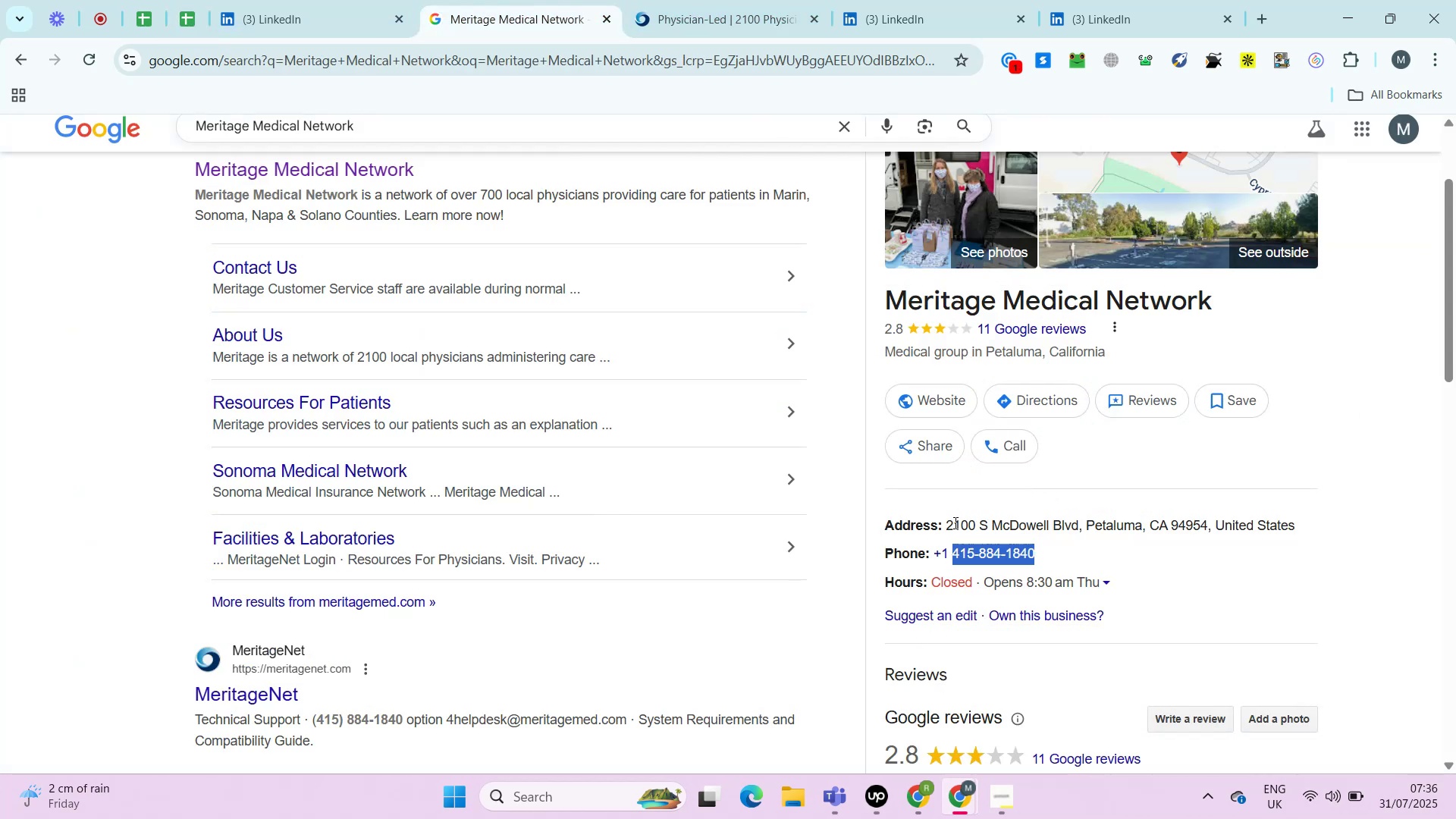 
left_click_drag(start_coordinate=[947, 520], to_coordinate=[1296, 512])
 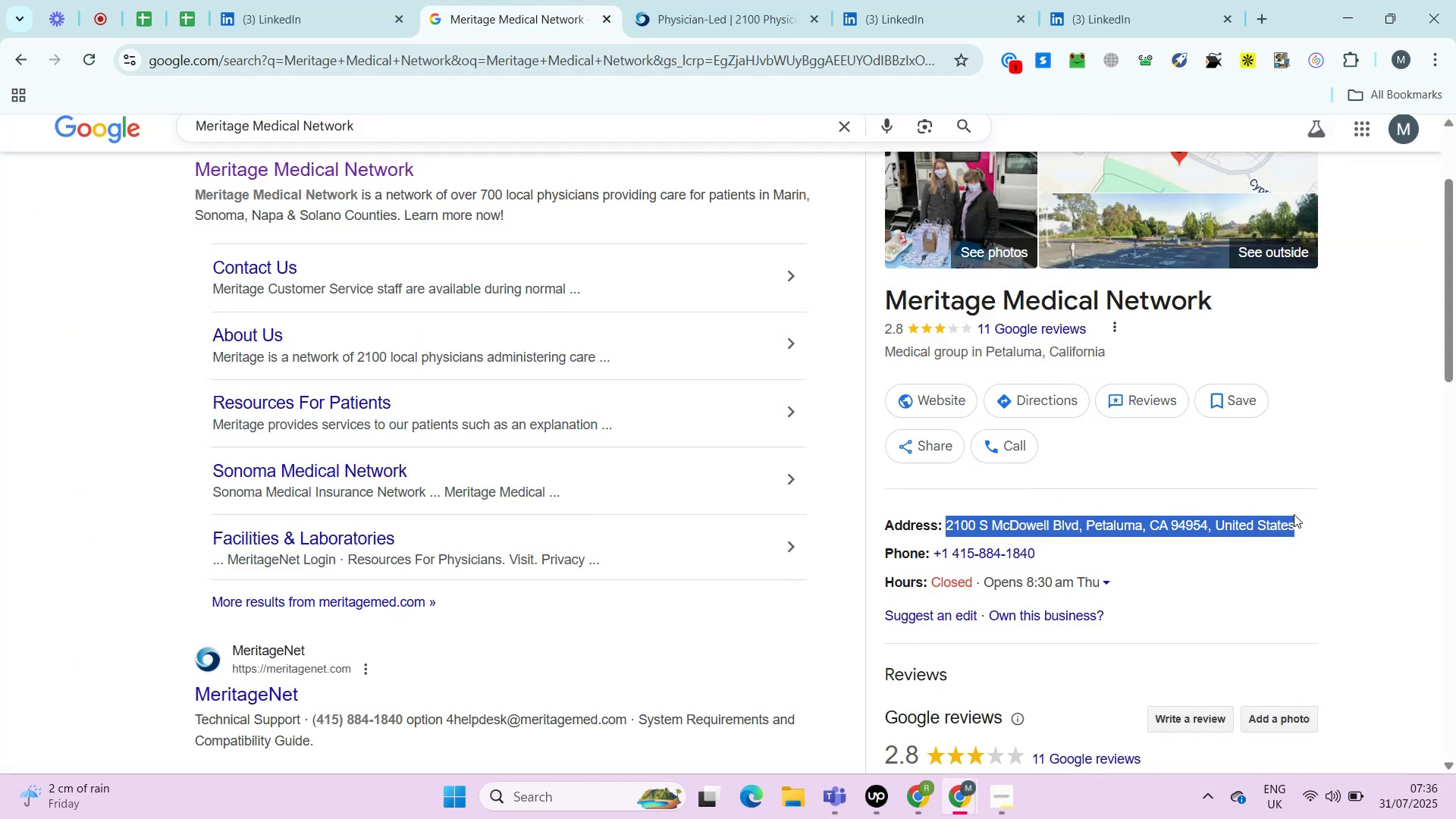 
key(Control+C)
 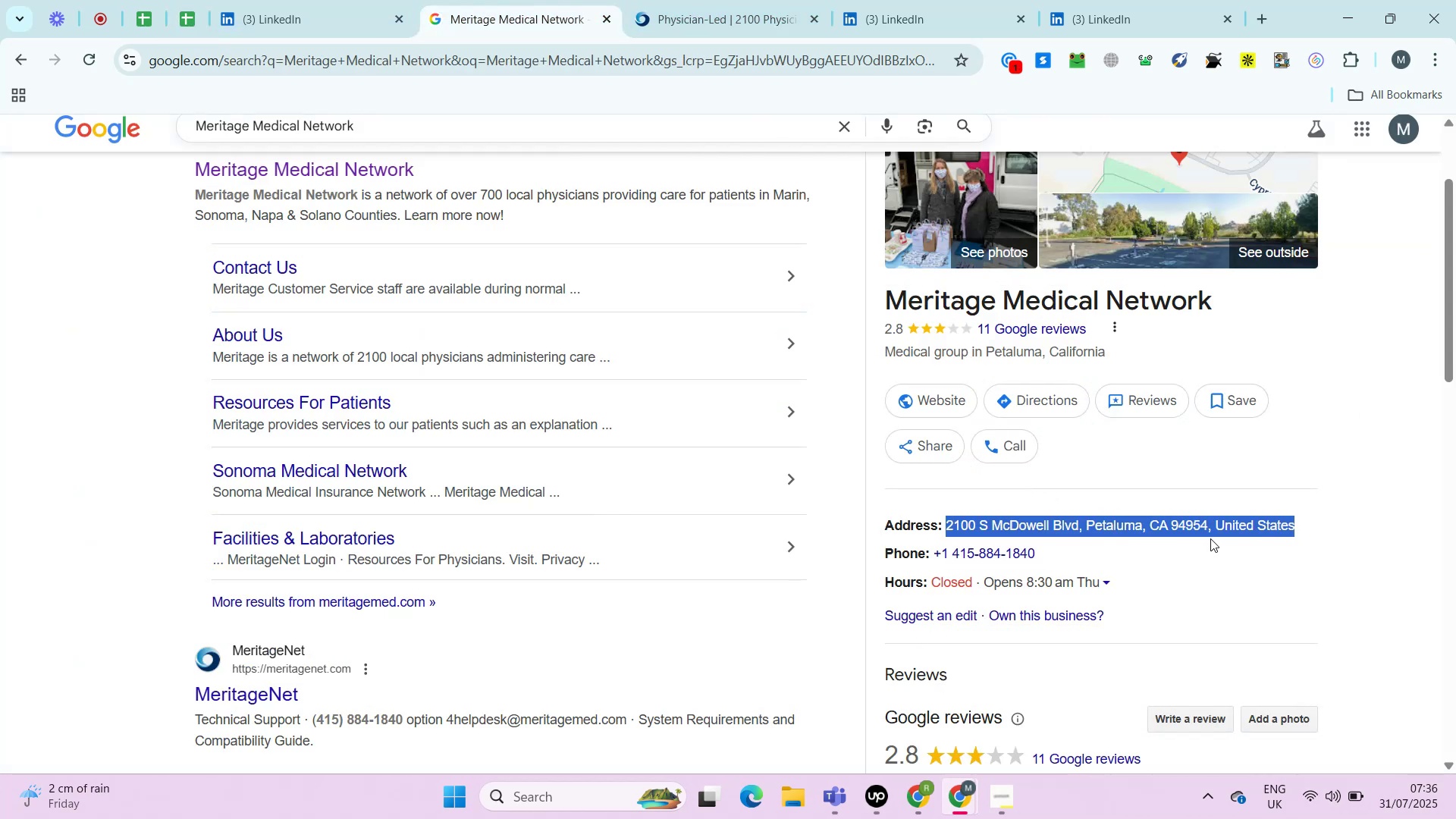 
key(Control+C)
 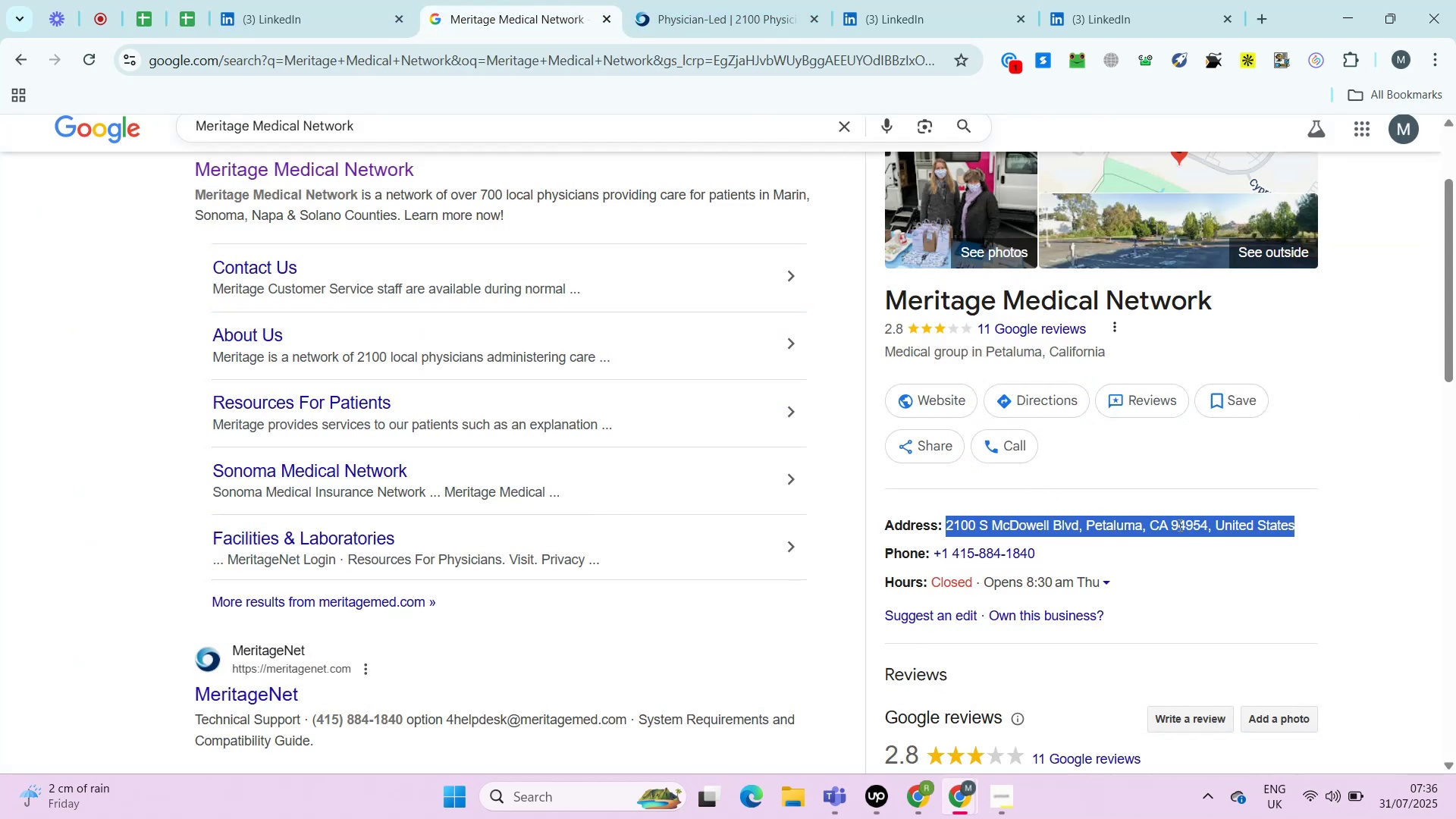 
key(Control+C)
 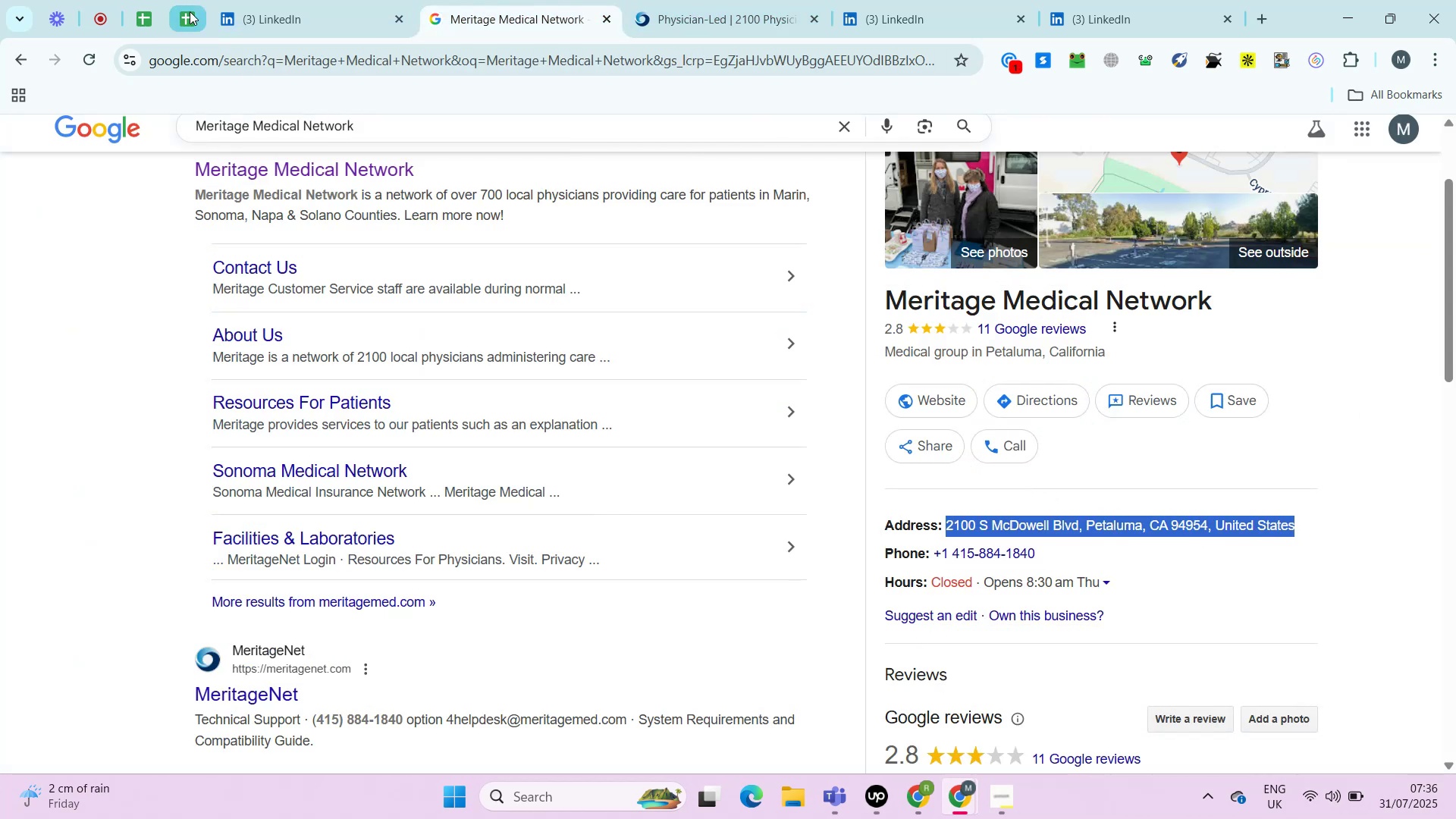 
left_click([191, 14])
 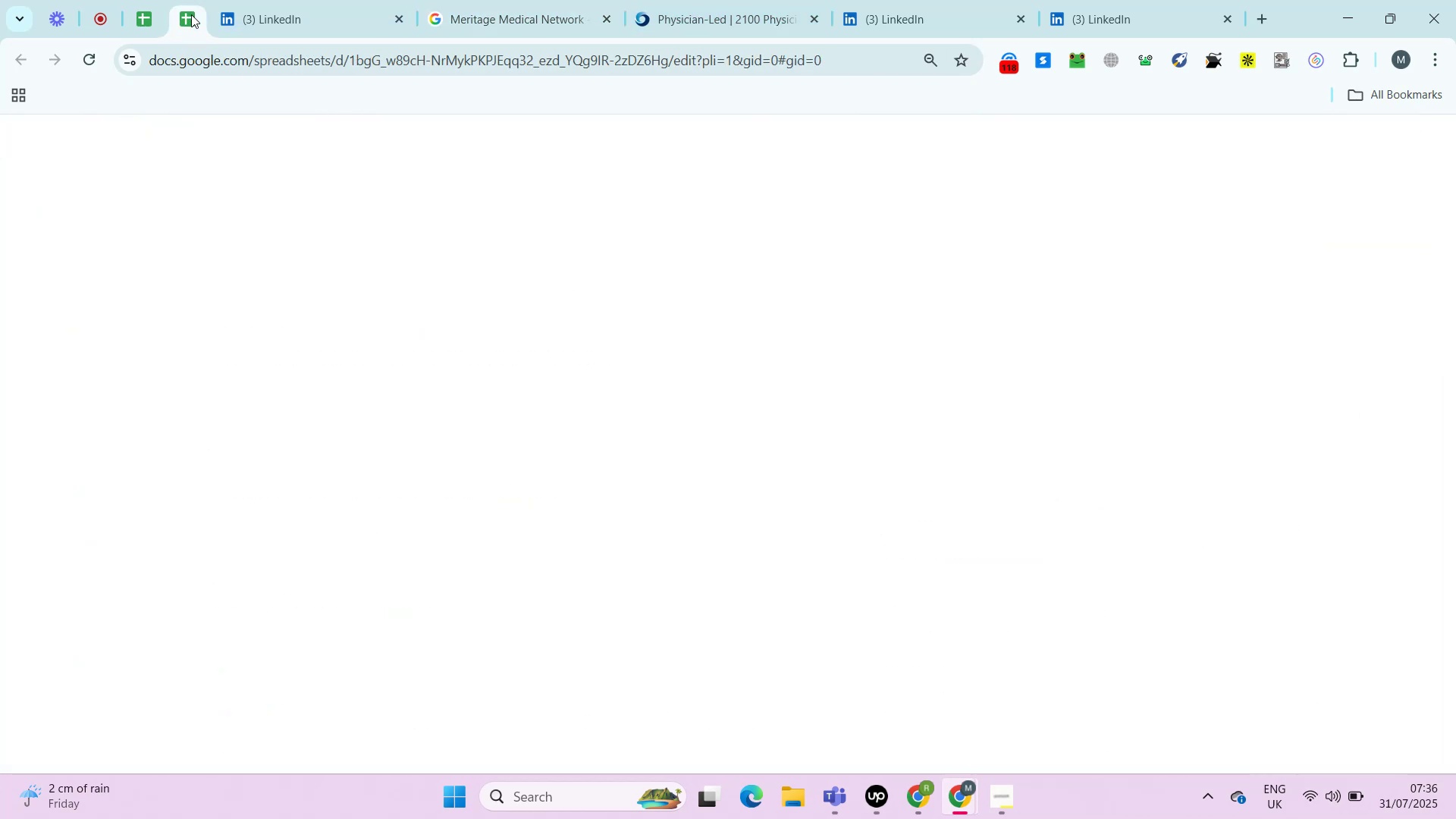 
key(Control+Shift+ShiftLeft)
 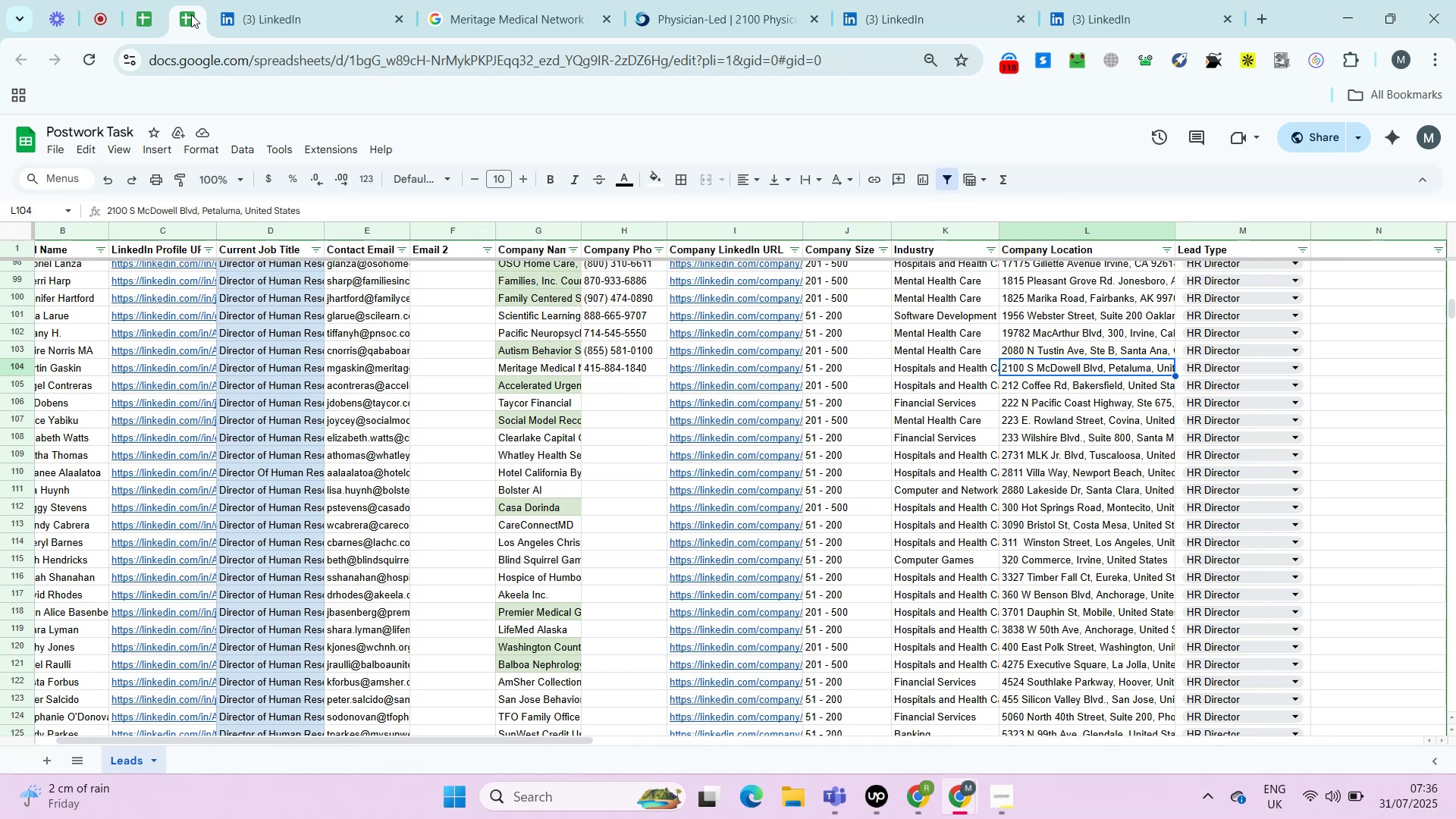 
key(Control+Shift+V)
 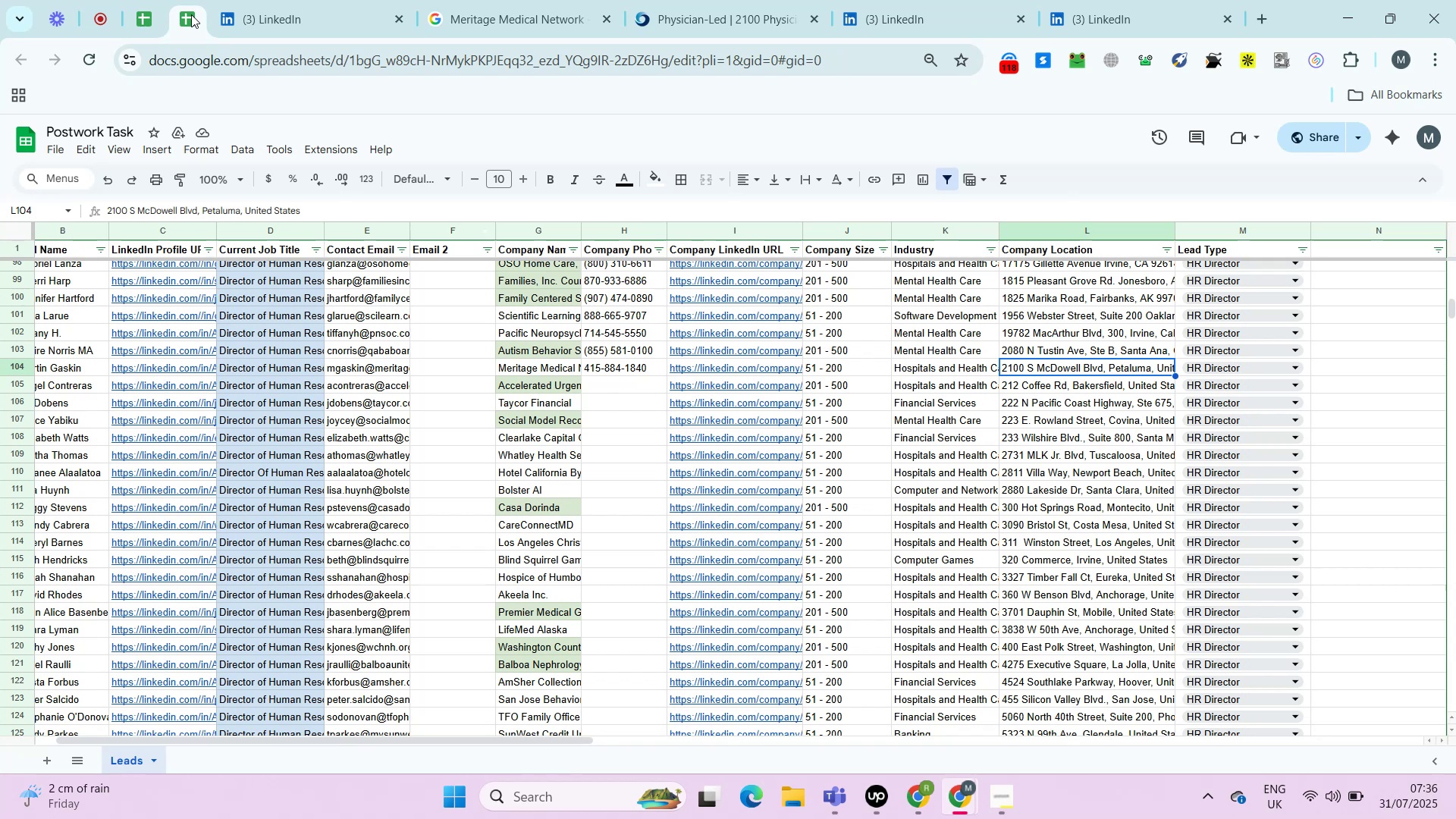 
key(ArrowDown)
 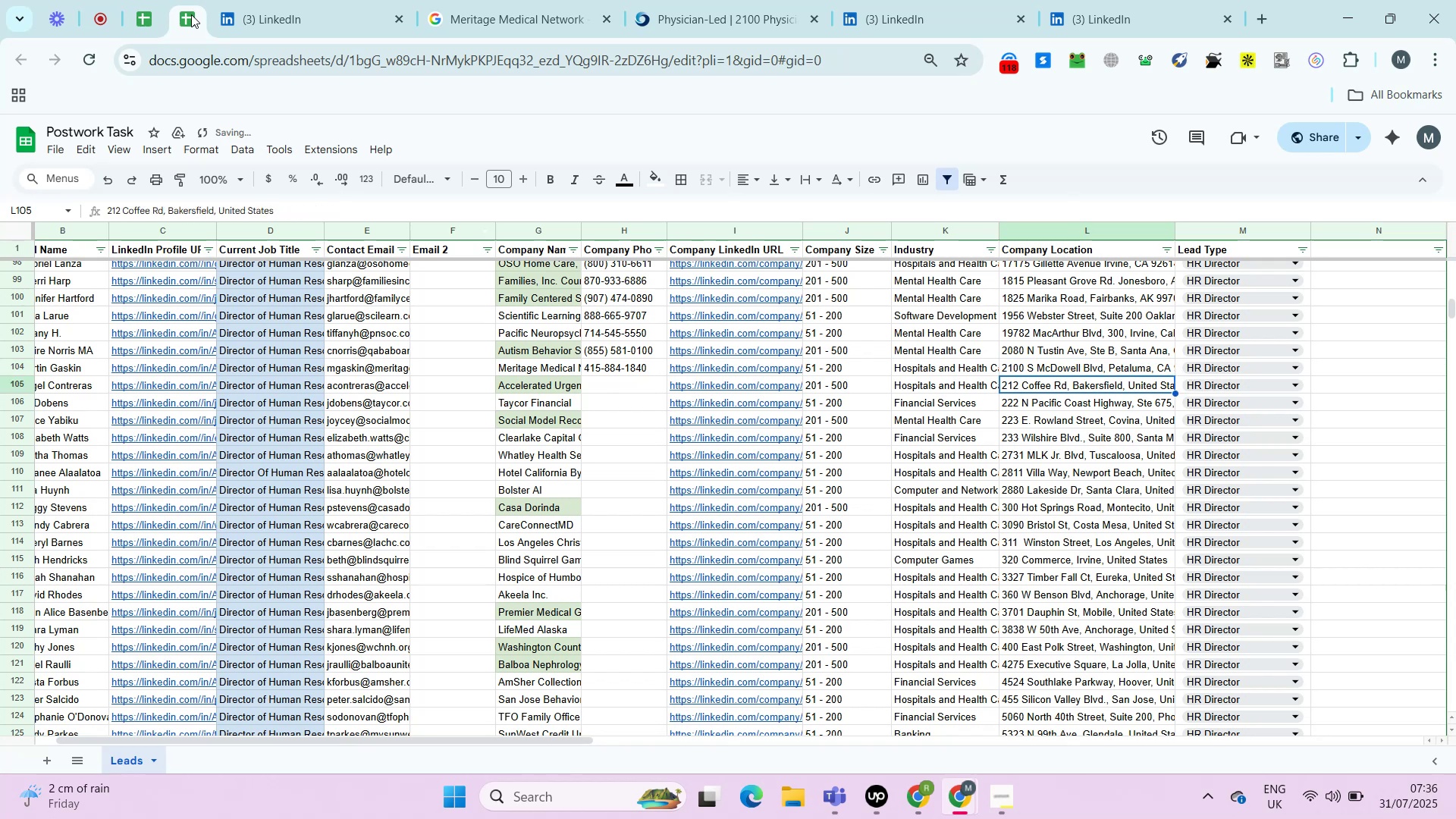 
key(ArrowLeft)
 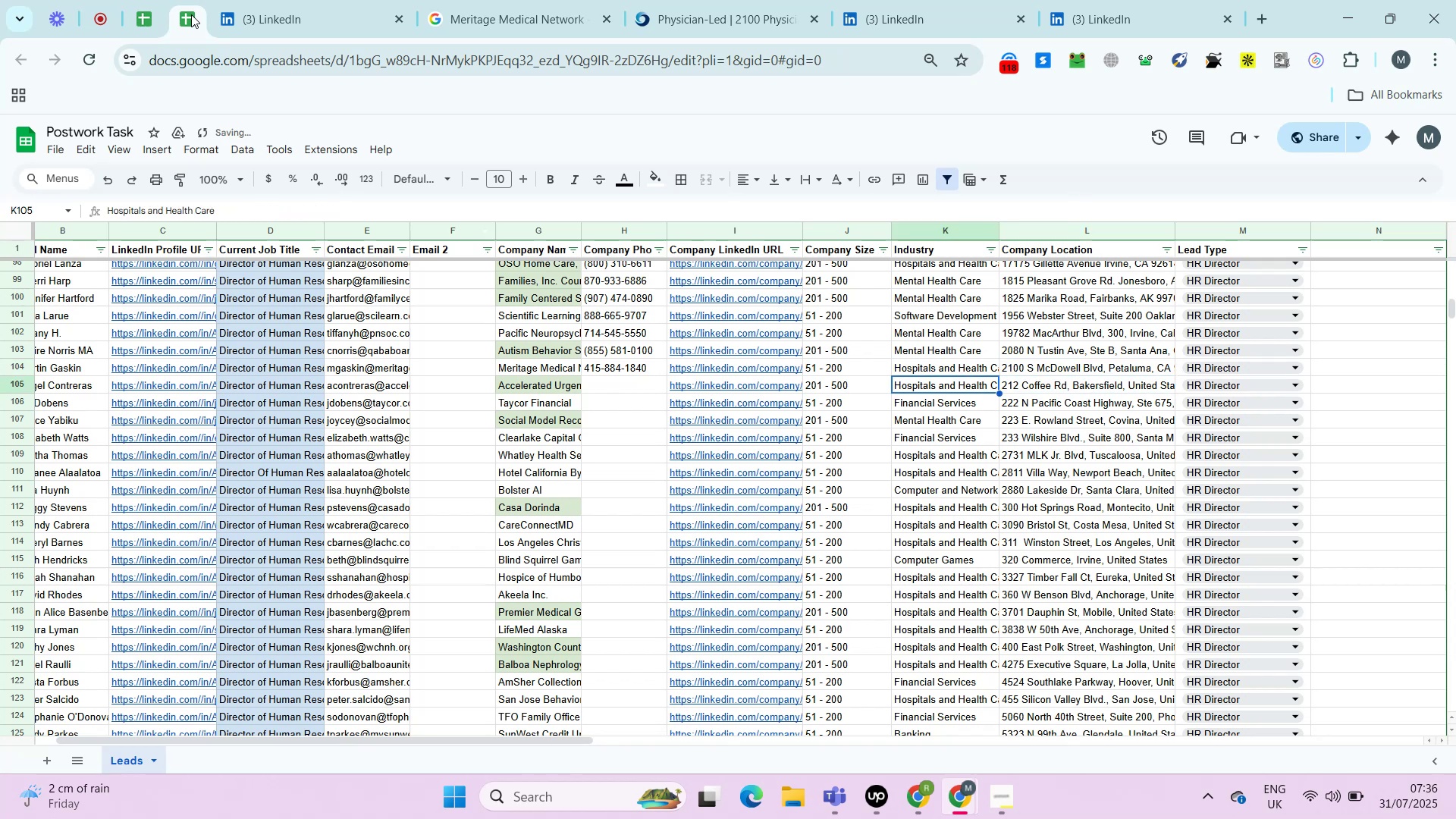 
key(ArrowLeft)
 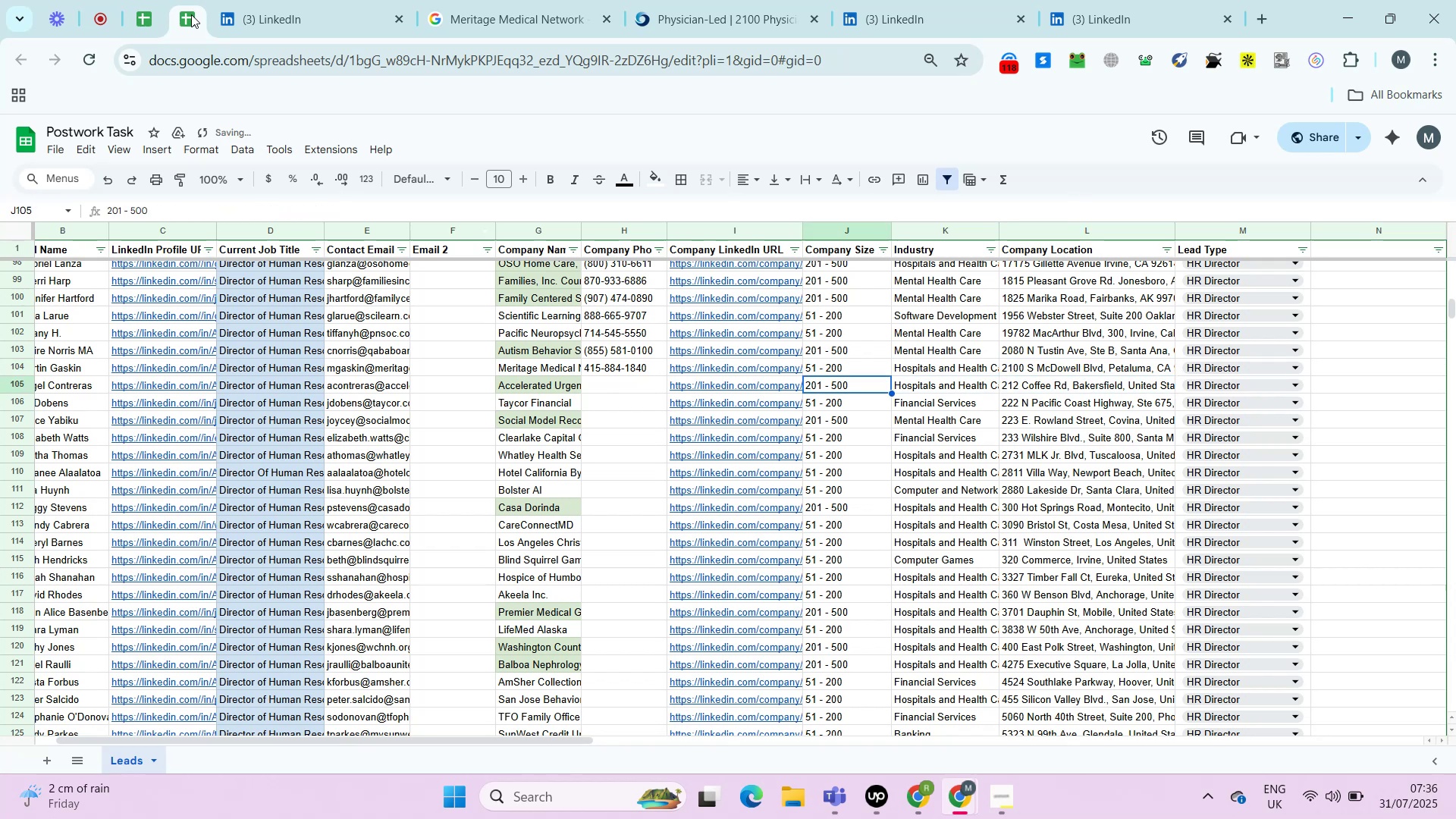 
key(ArrowLeft)
 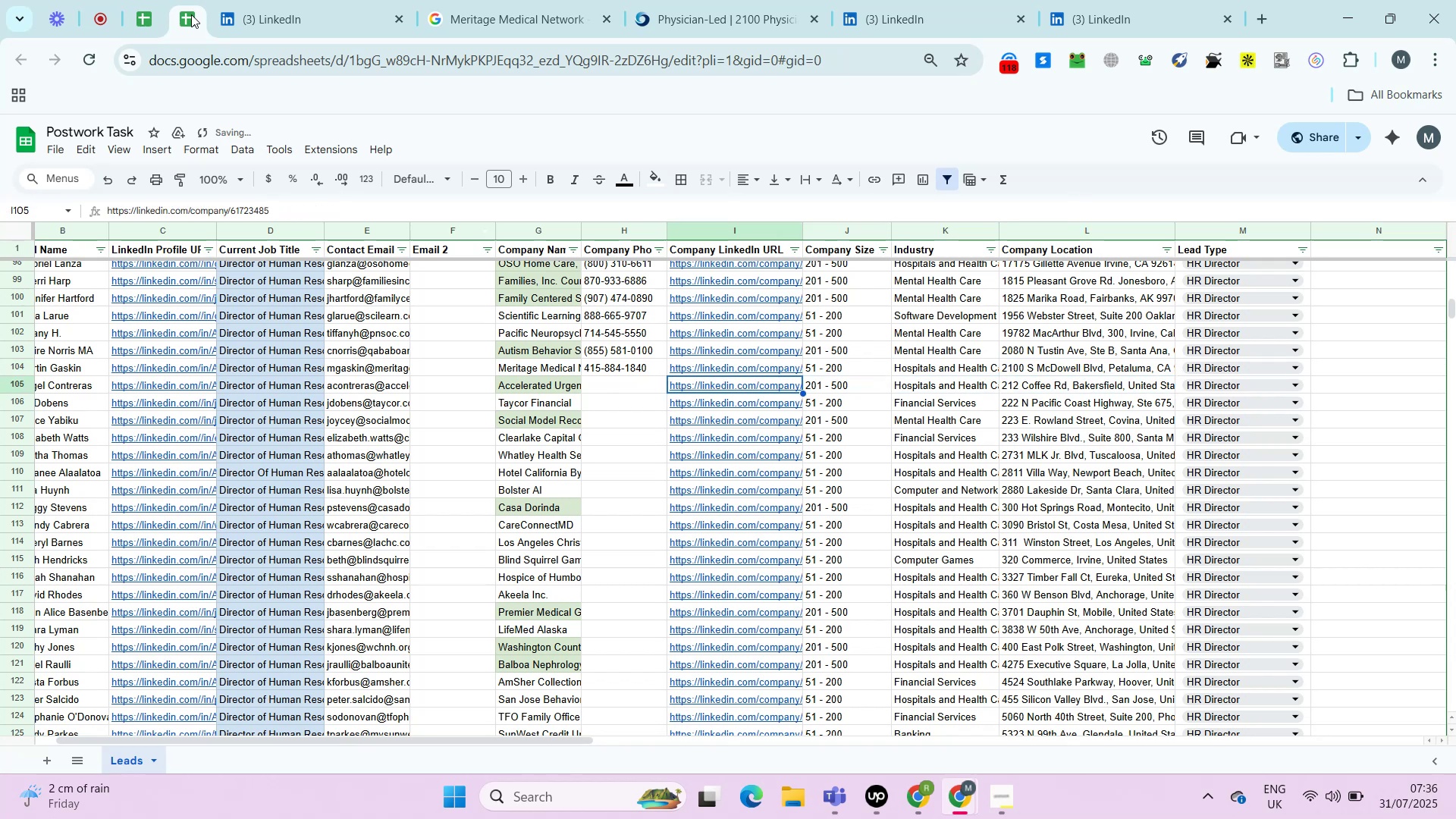 
key(ArrowLeft)
 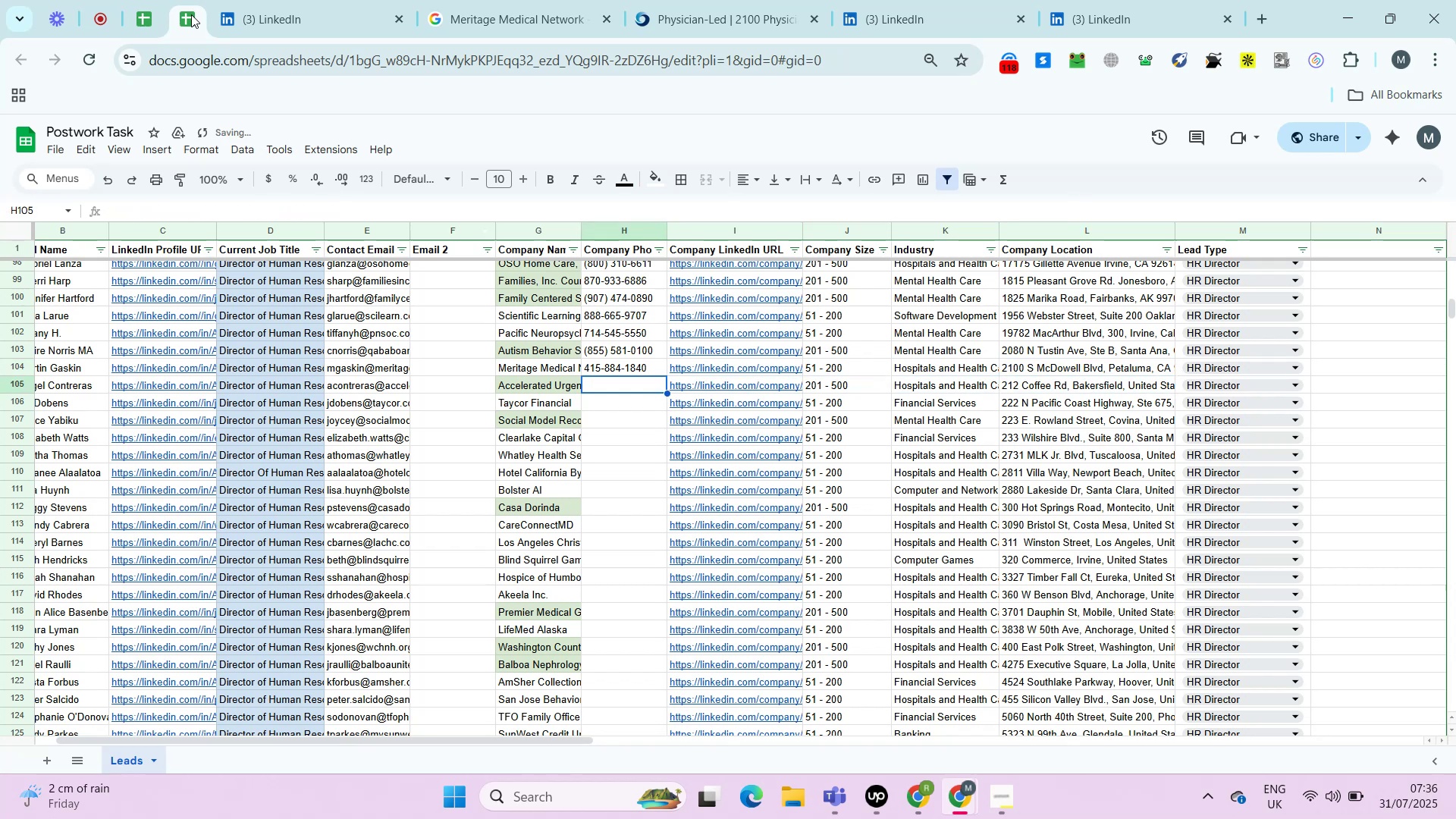 
key(ArrowRight)
 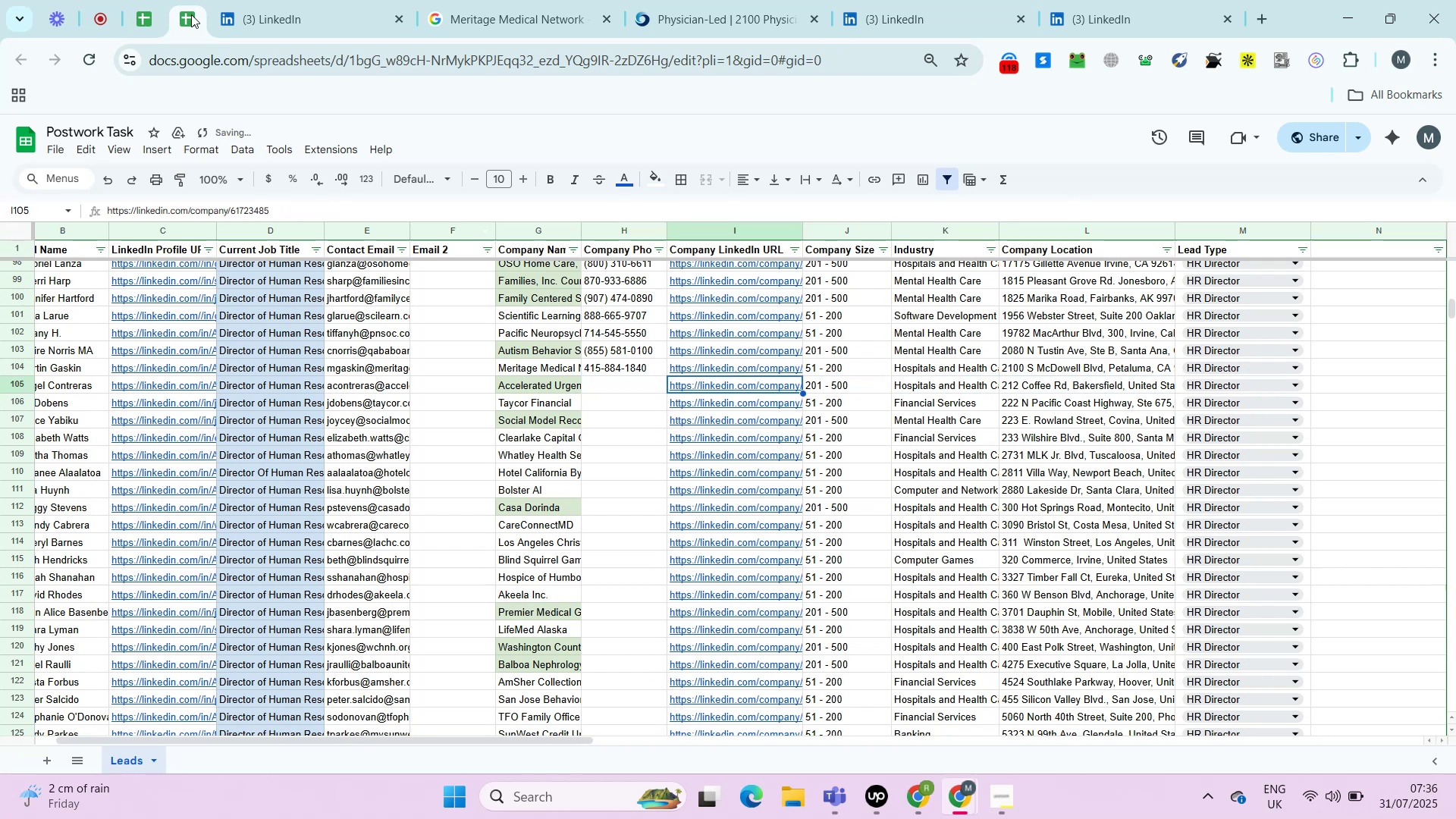 
key(Alt+AltLeft)
 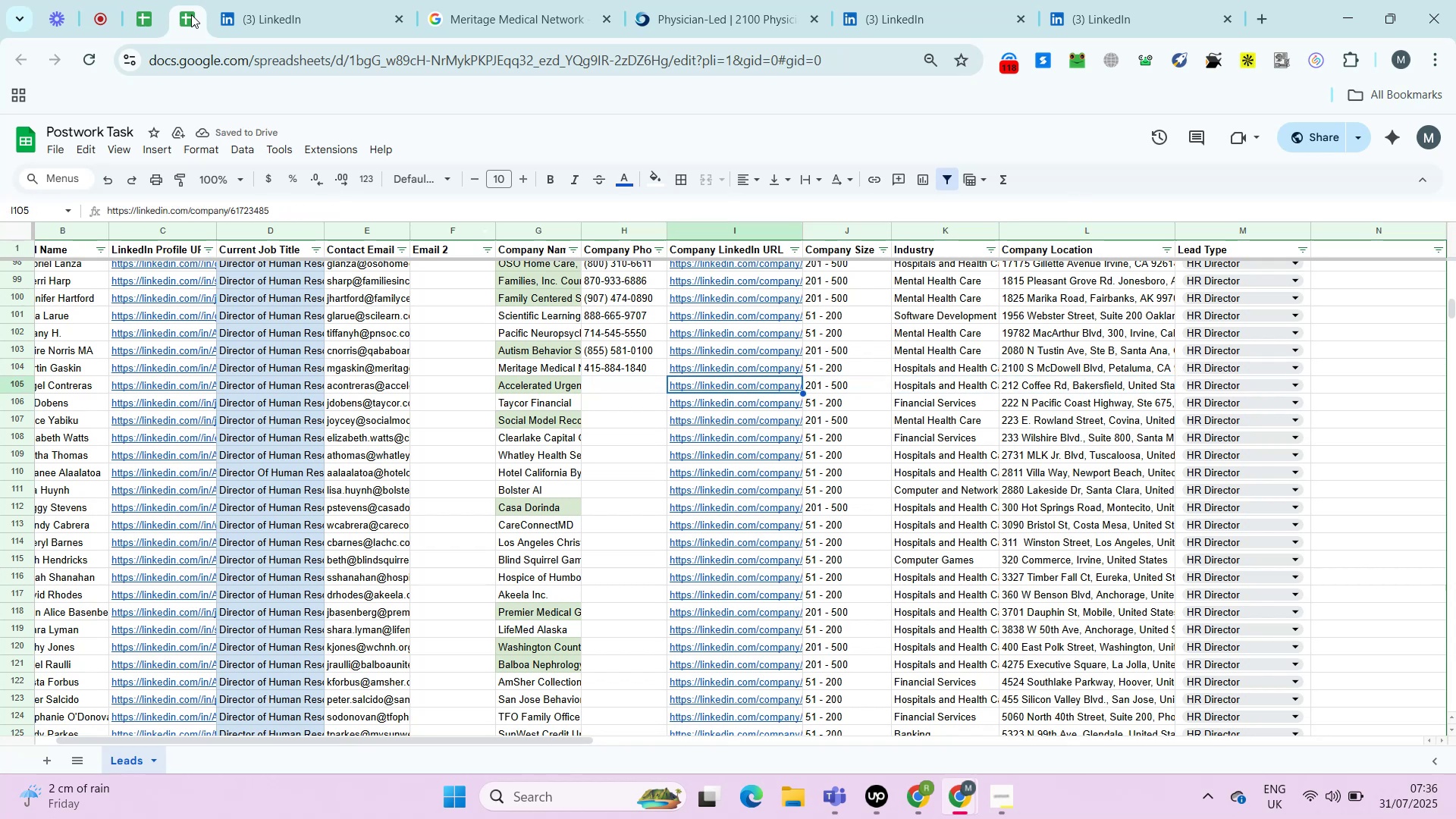 
key(Alt+Enter)
 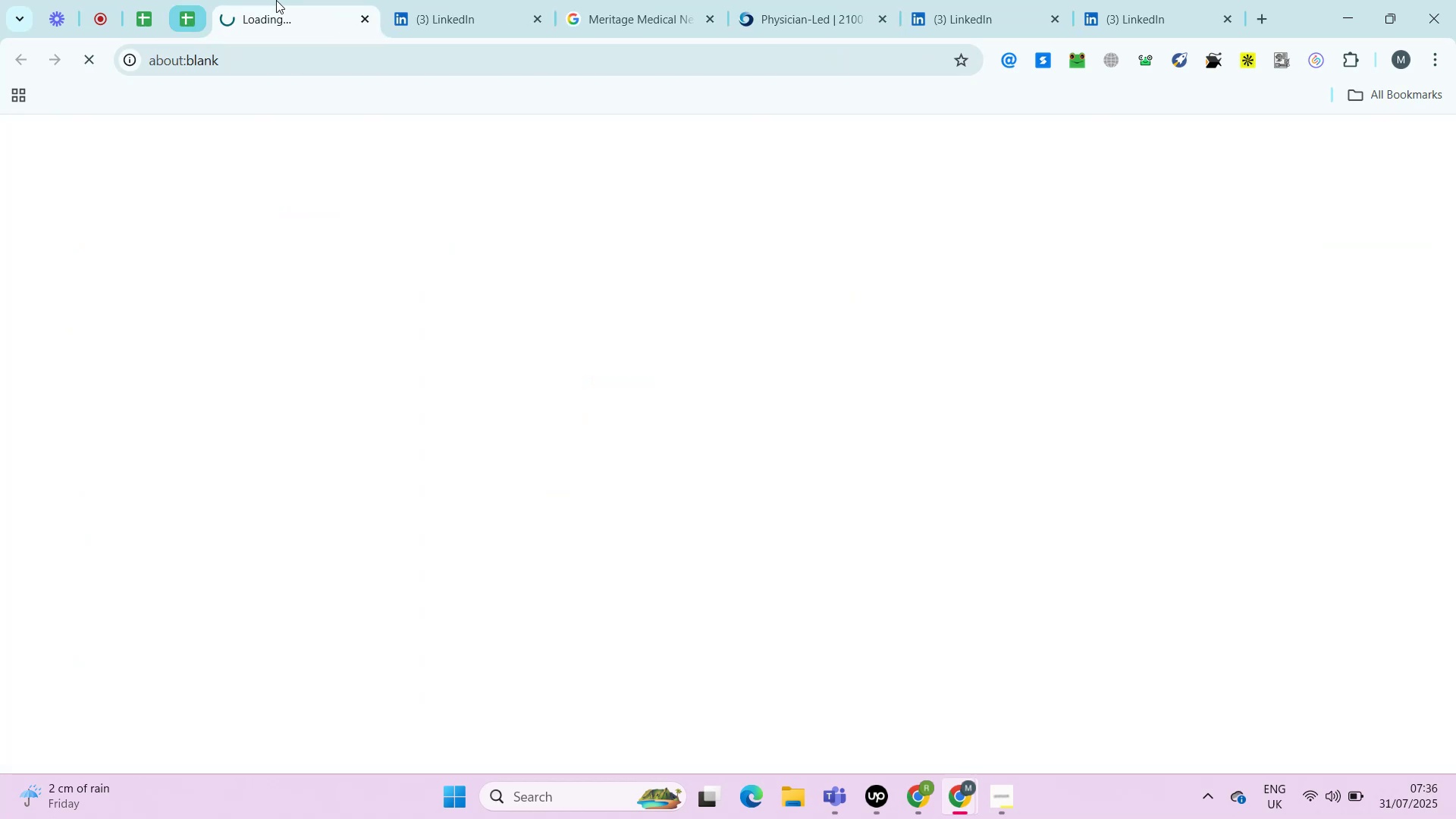 
right_click([275, 0])
 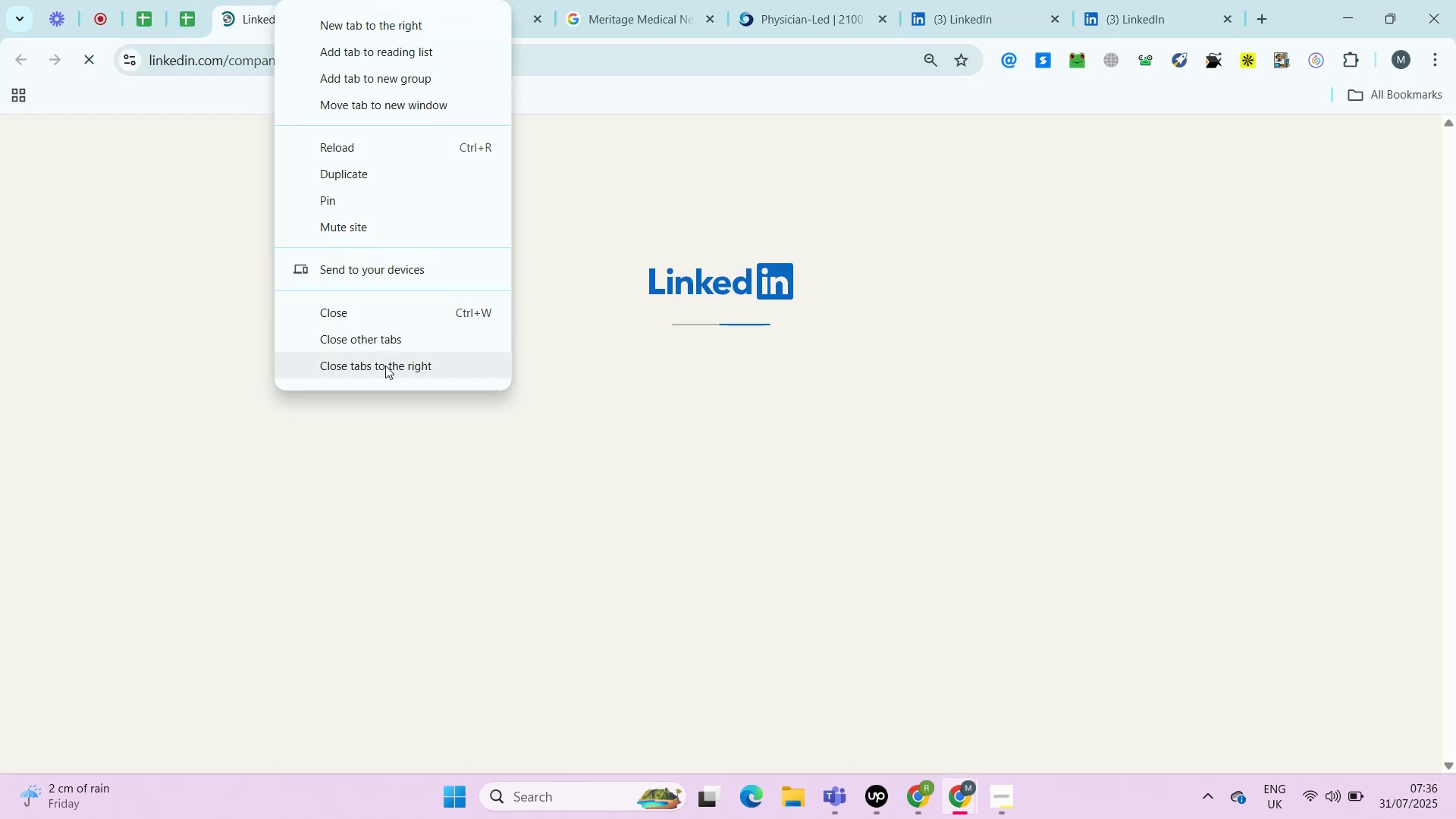 
left_click([385, 368])
 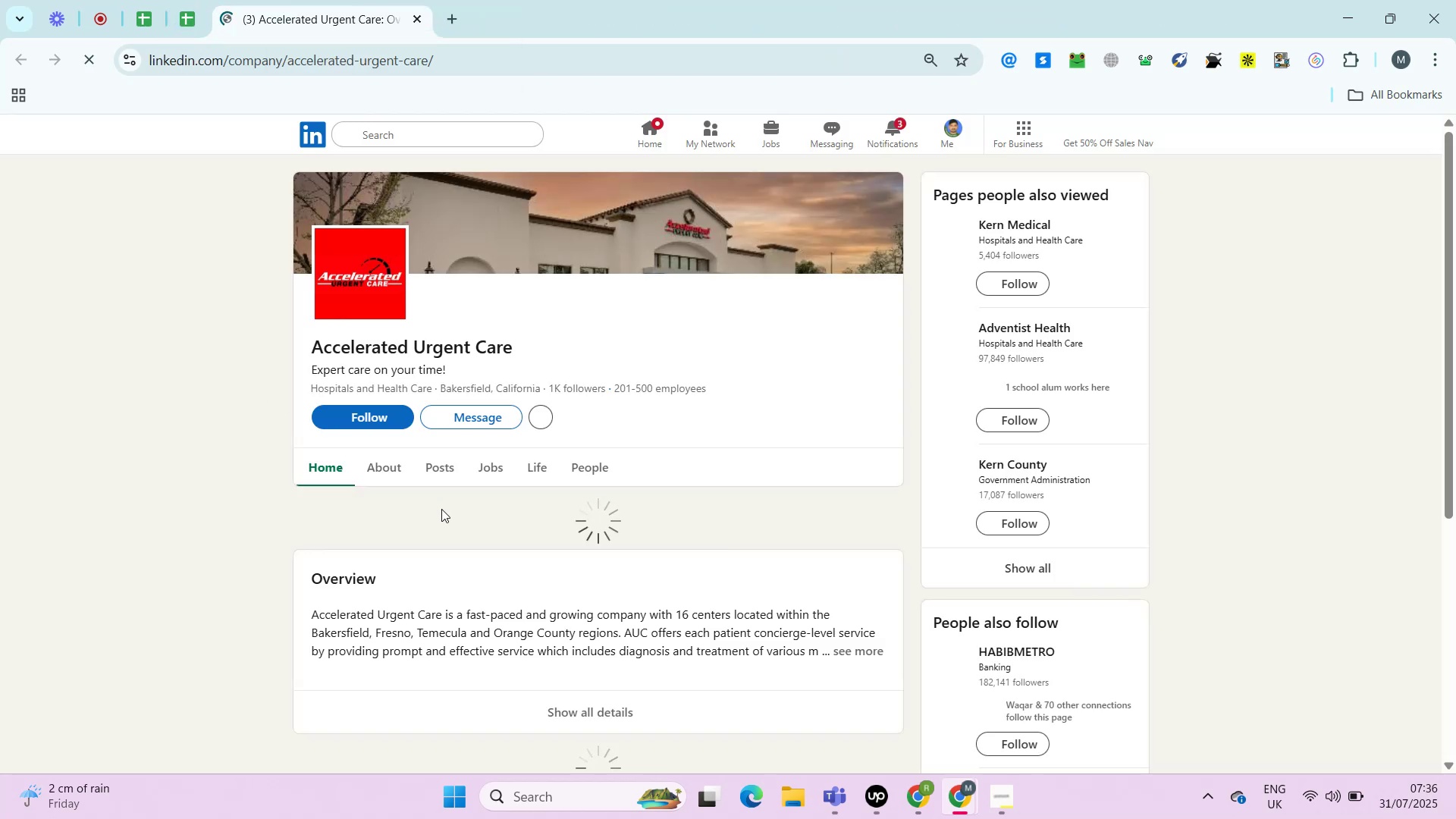 
left_click([394, 471])
 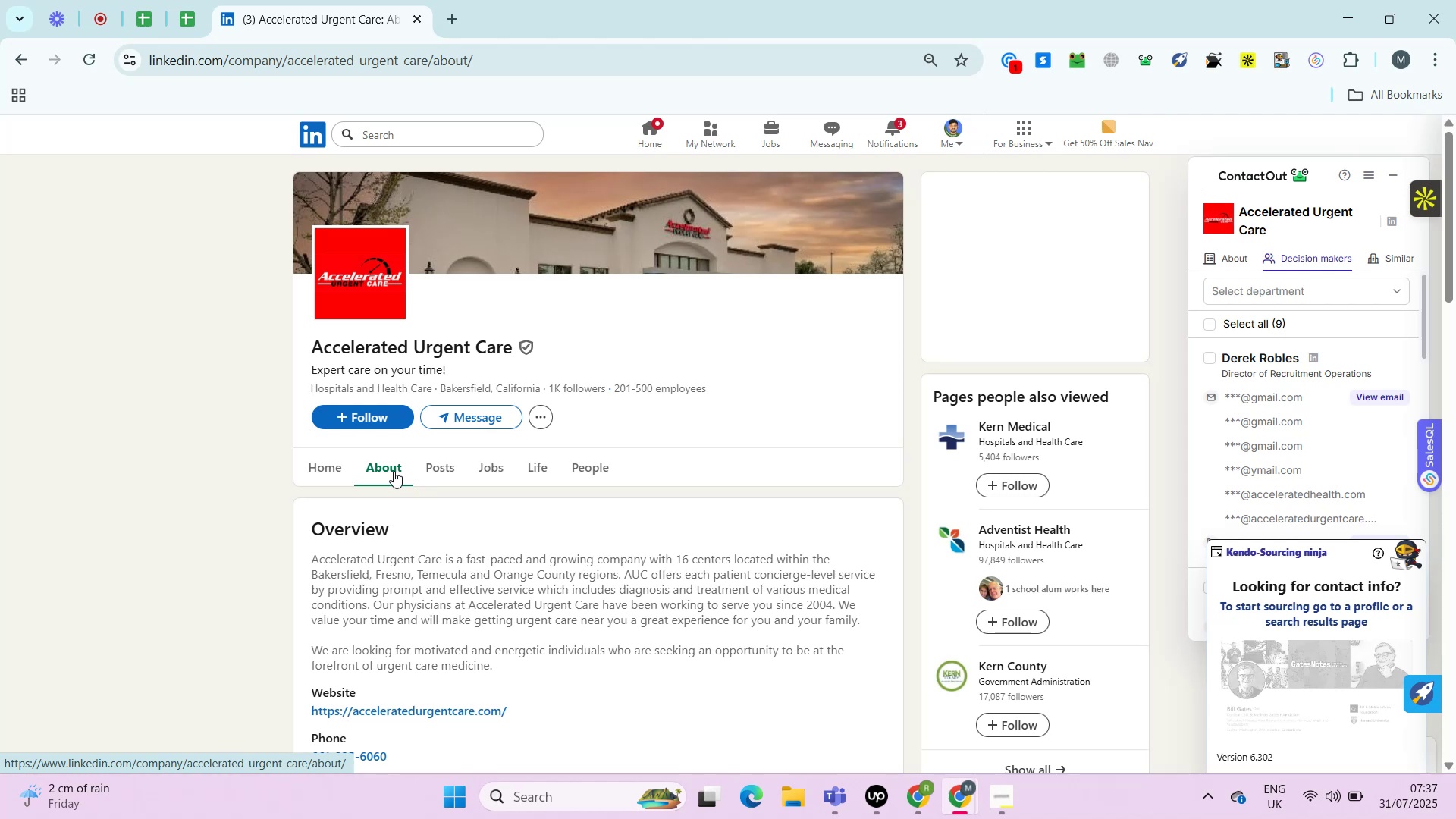 
wait(25.76)
 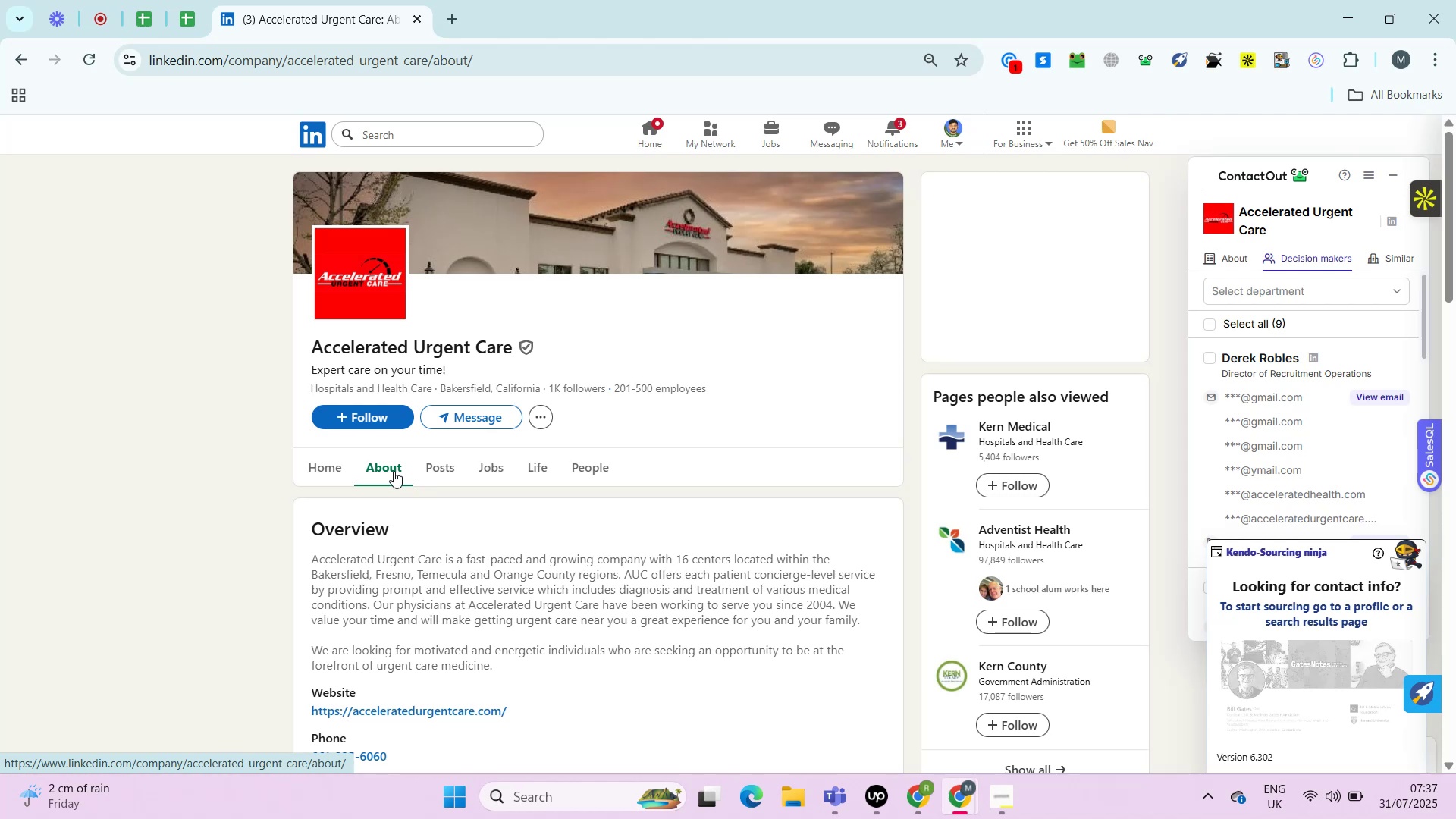 
key(Control+ControlRight)
 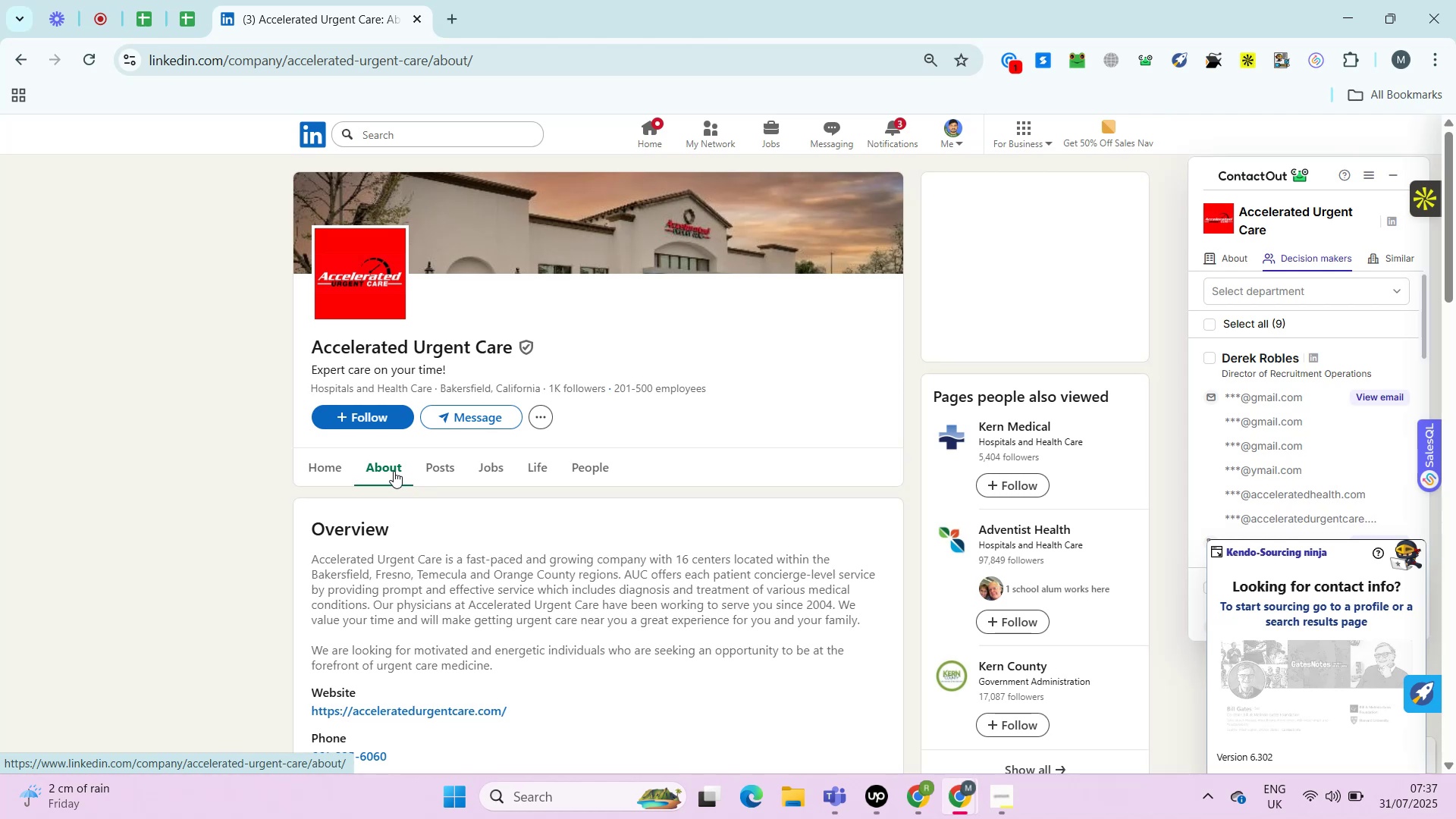 
key(Alt+Control+AltRight)
 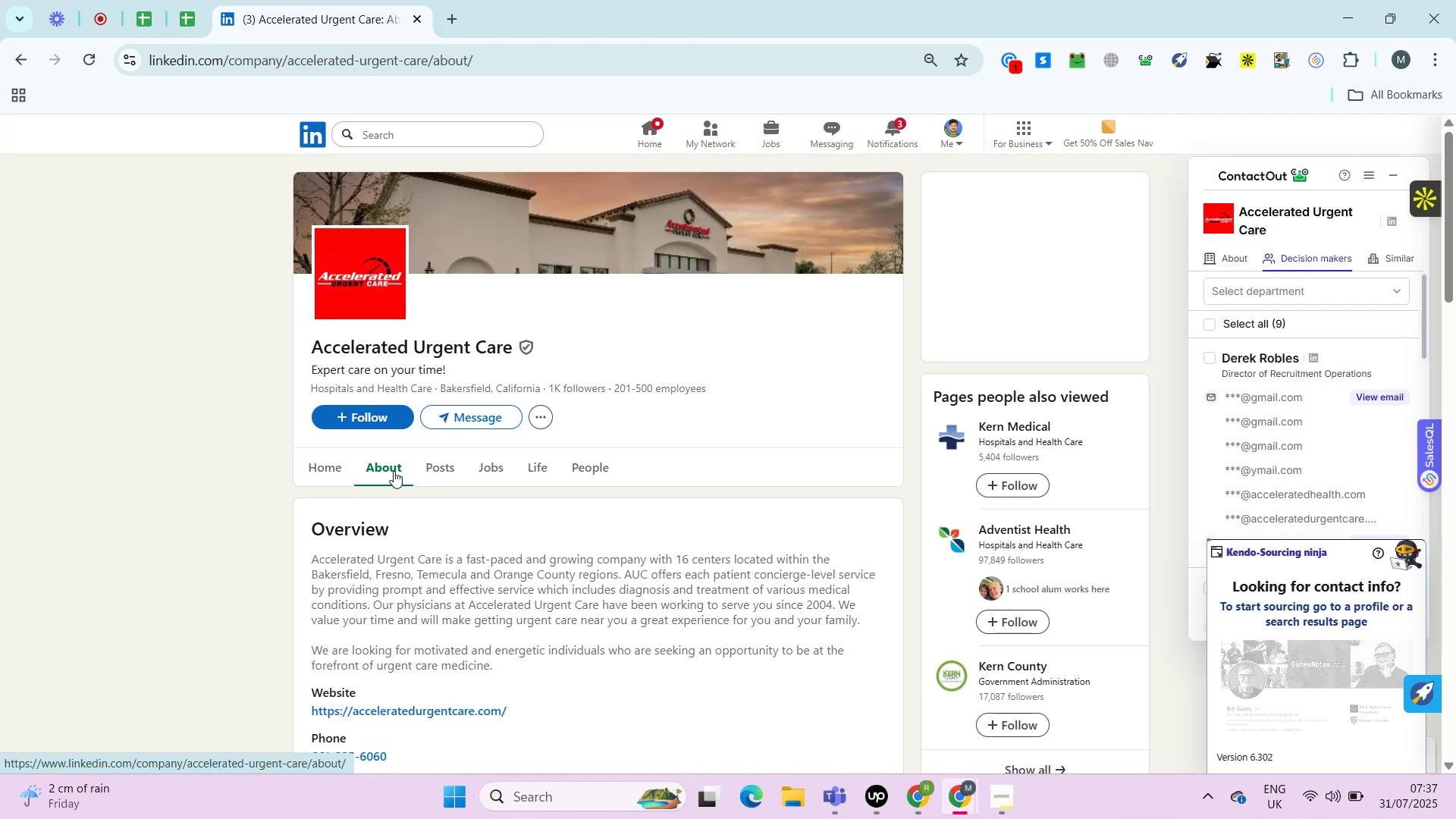 
key(Control+ControlRight)
 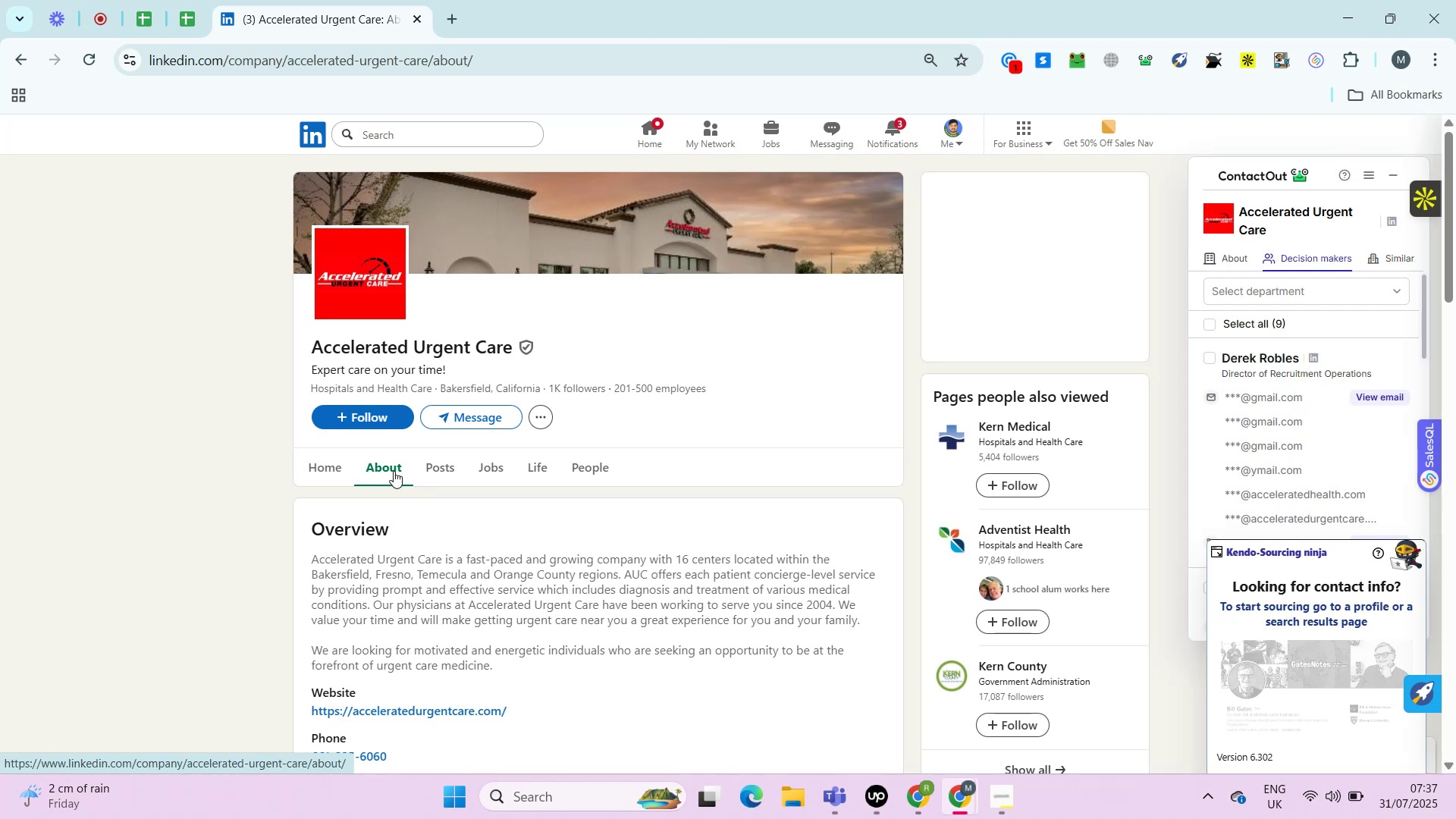 
key(Alt+Control+AltRight)
 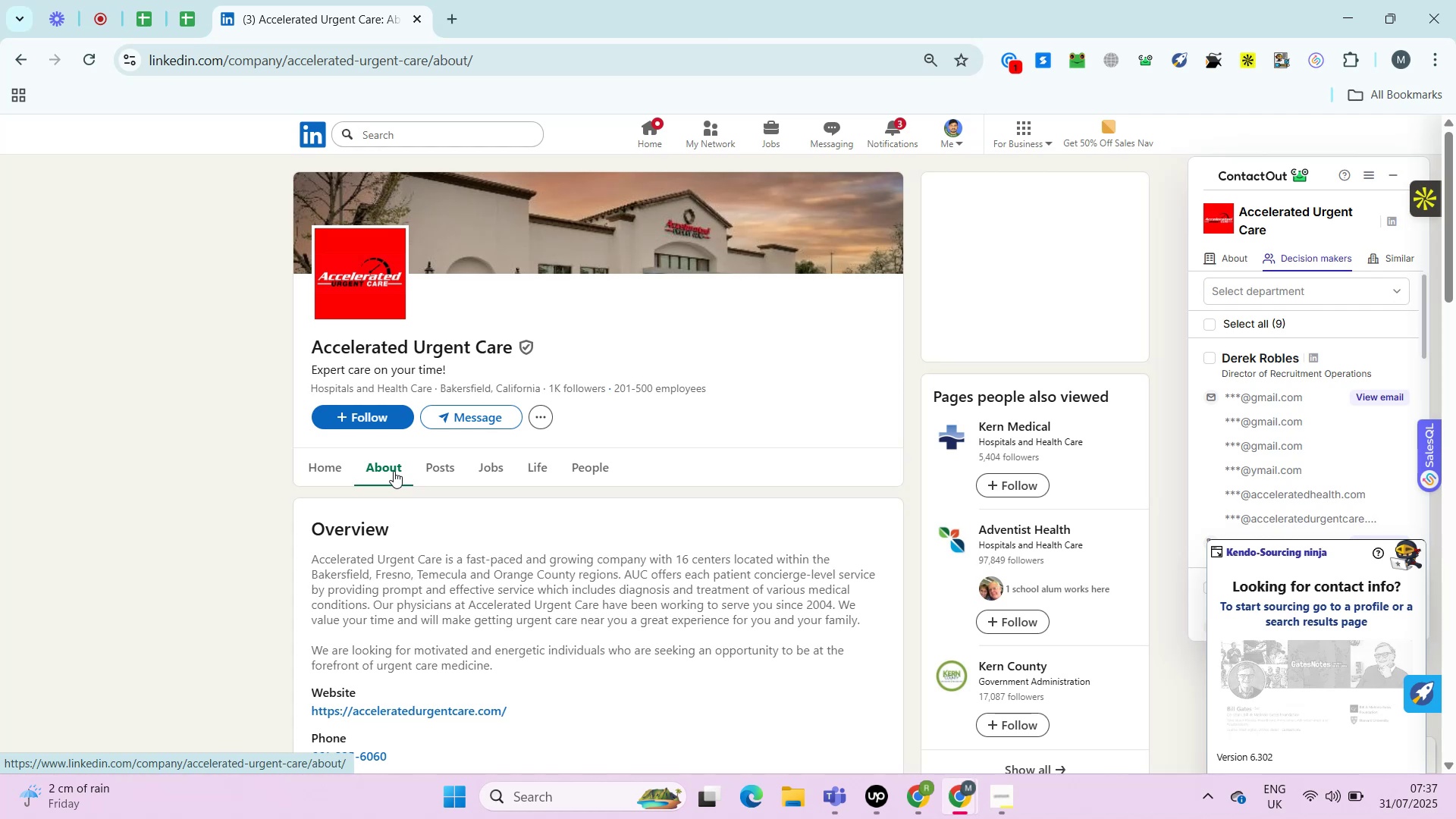 
wait(21.77)
 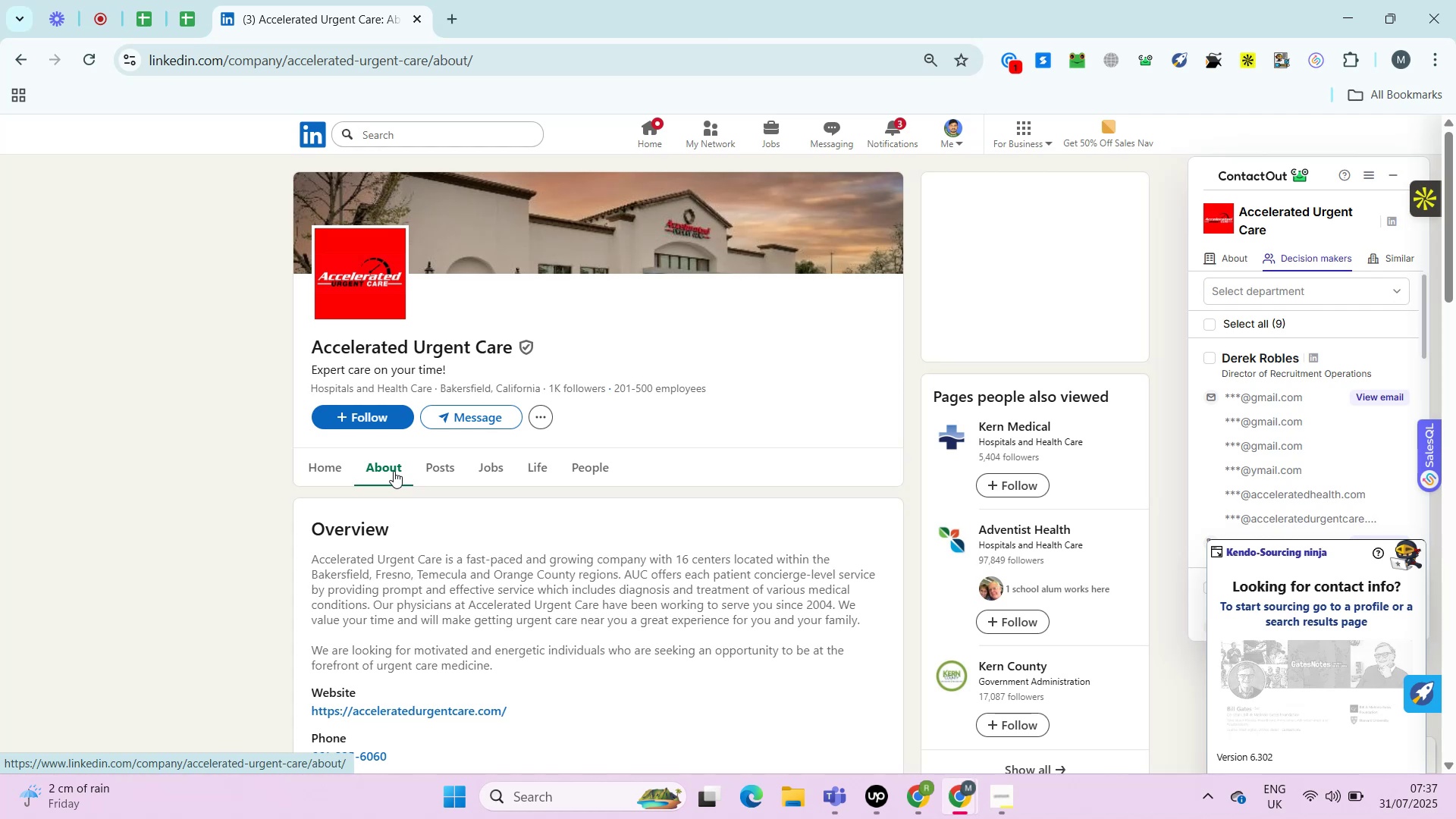 
key(Control+ControlRight)
 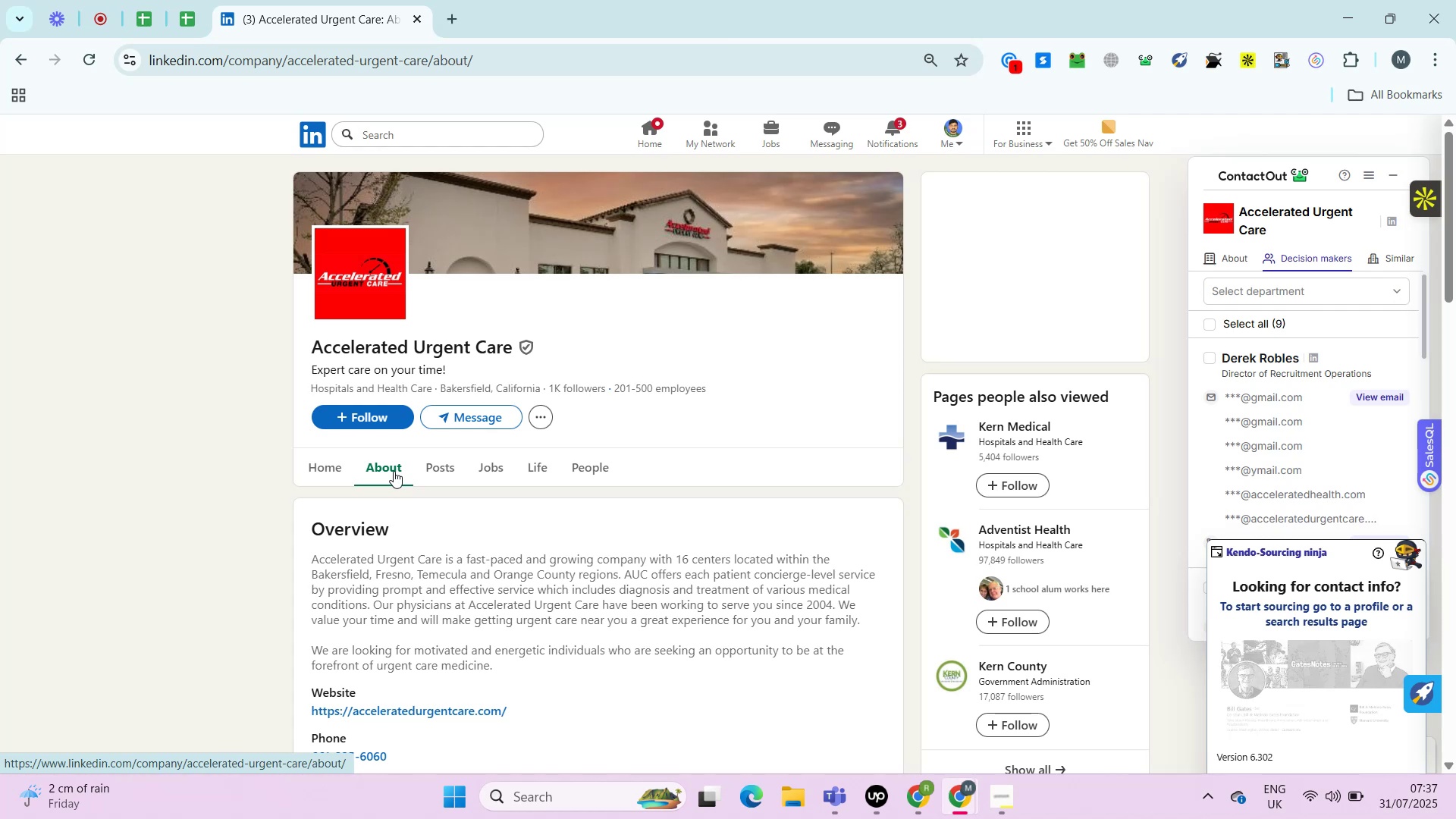 
key(Alt+Control+AltRight)
 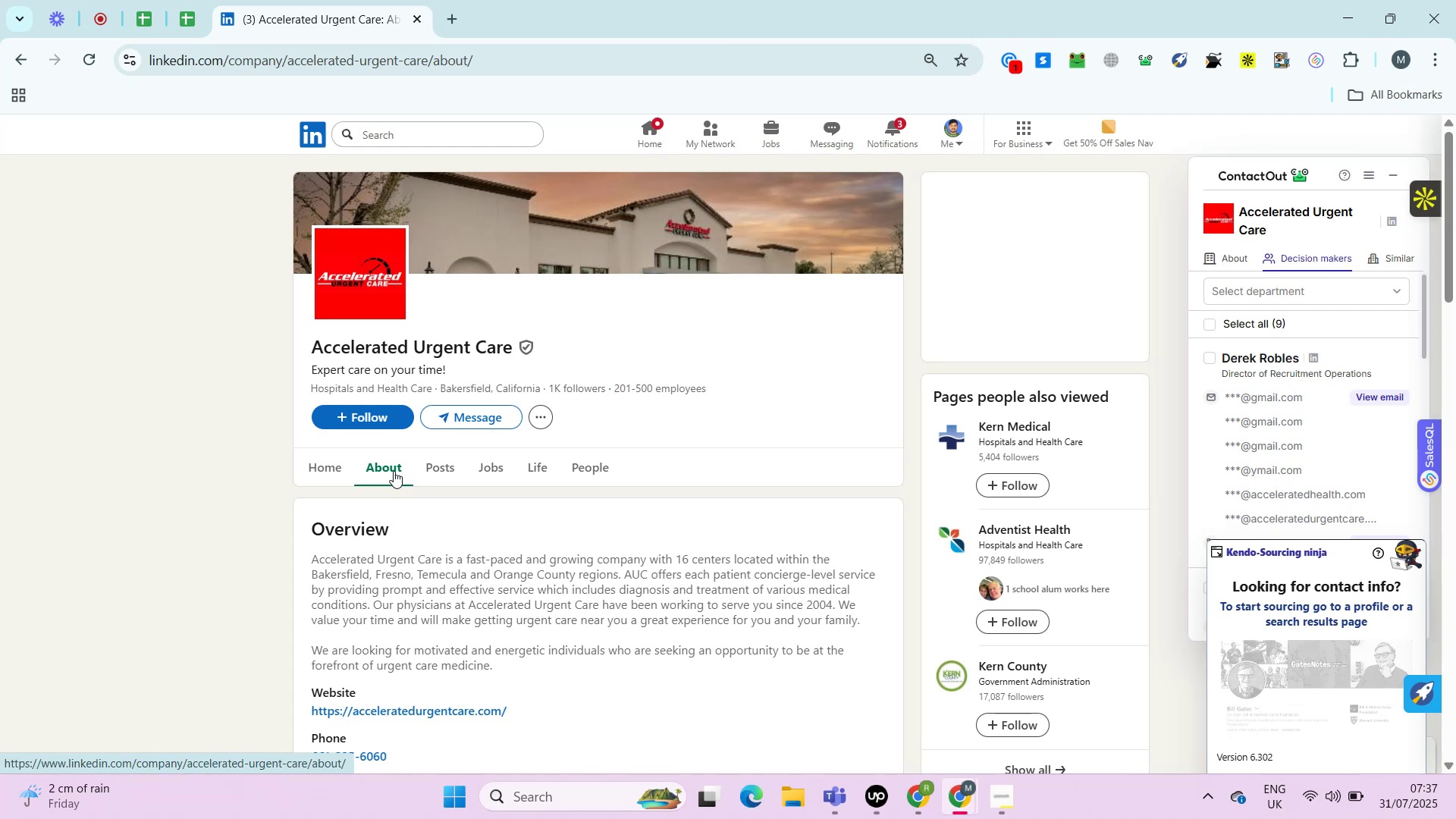 
key(Alt+Control+ControlRight)
 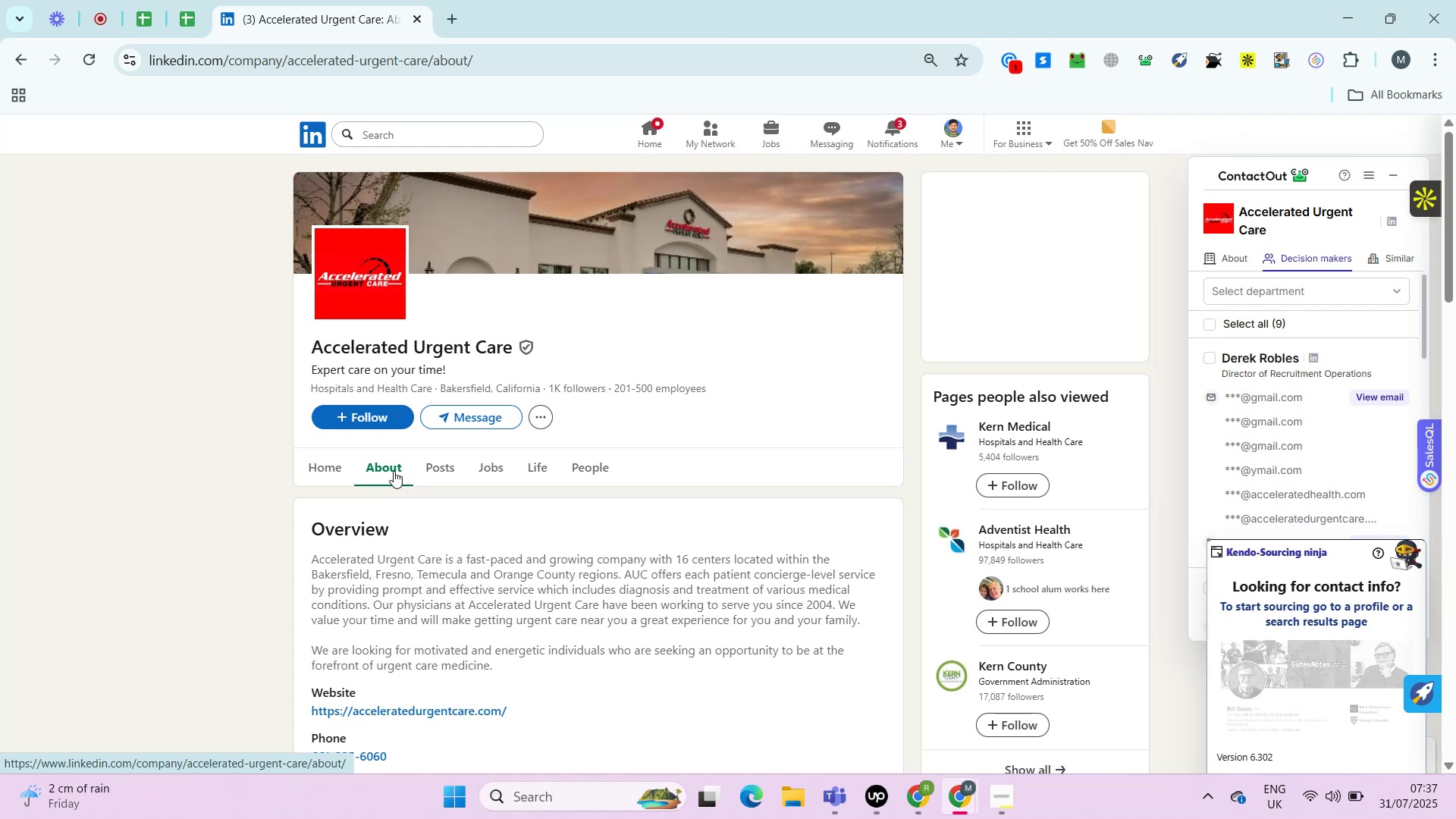 
key(Alt+Control+AltRight)
 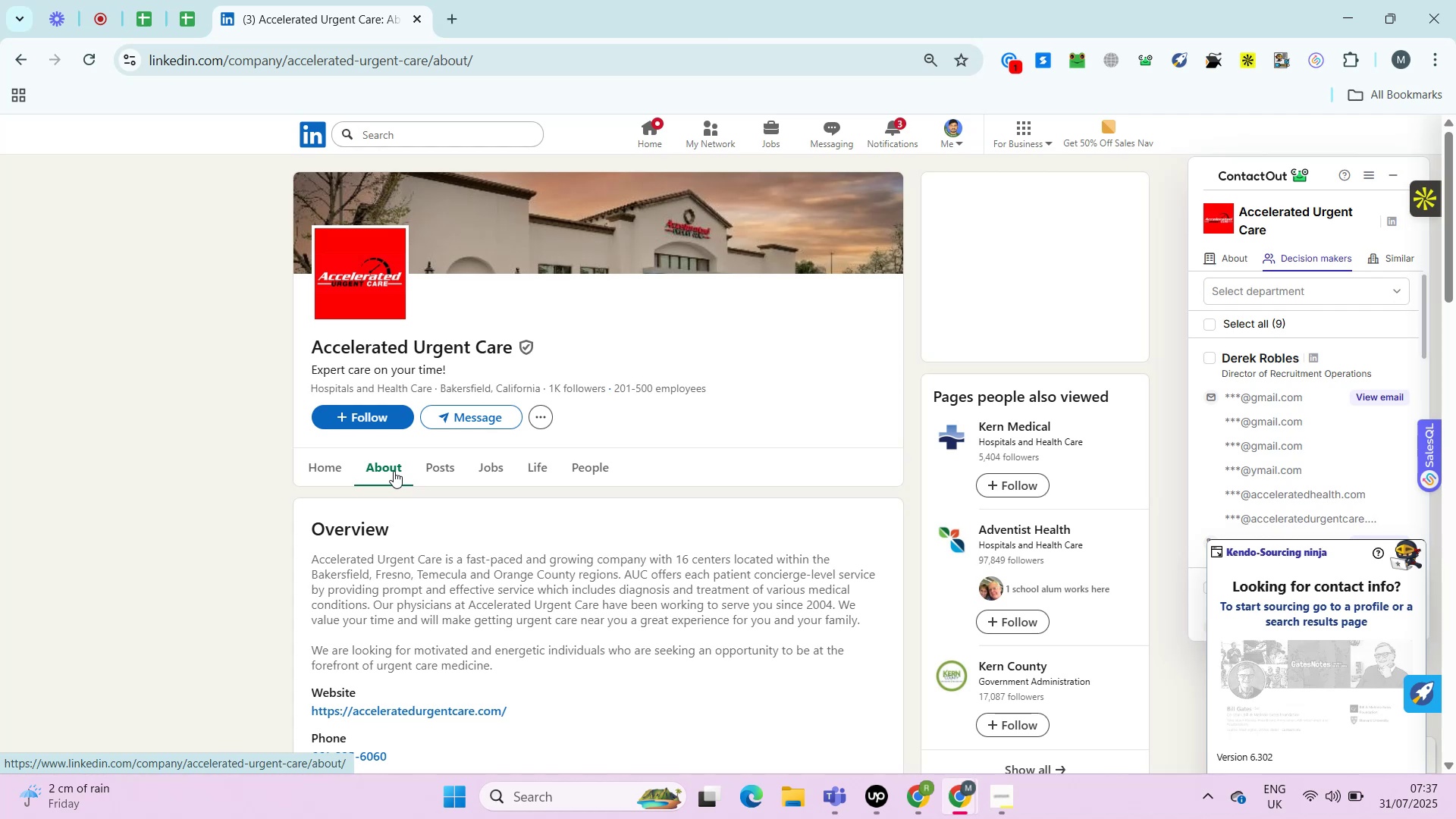 
wait(16.97)
 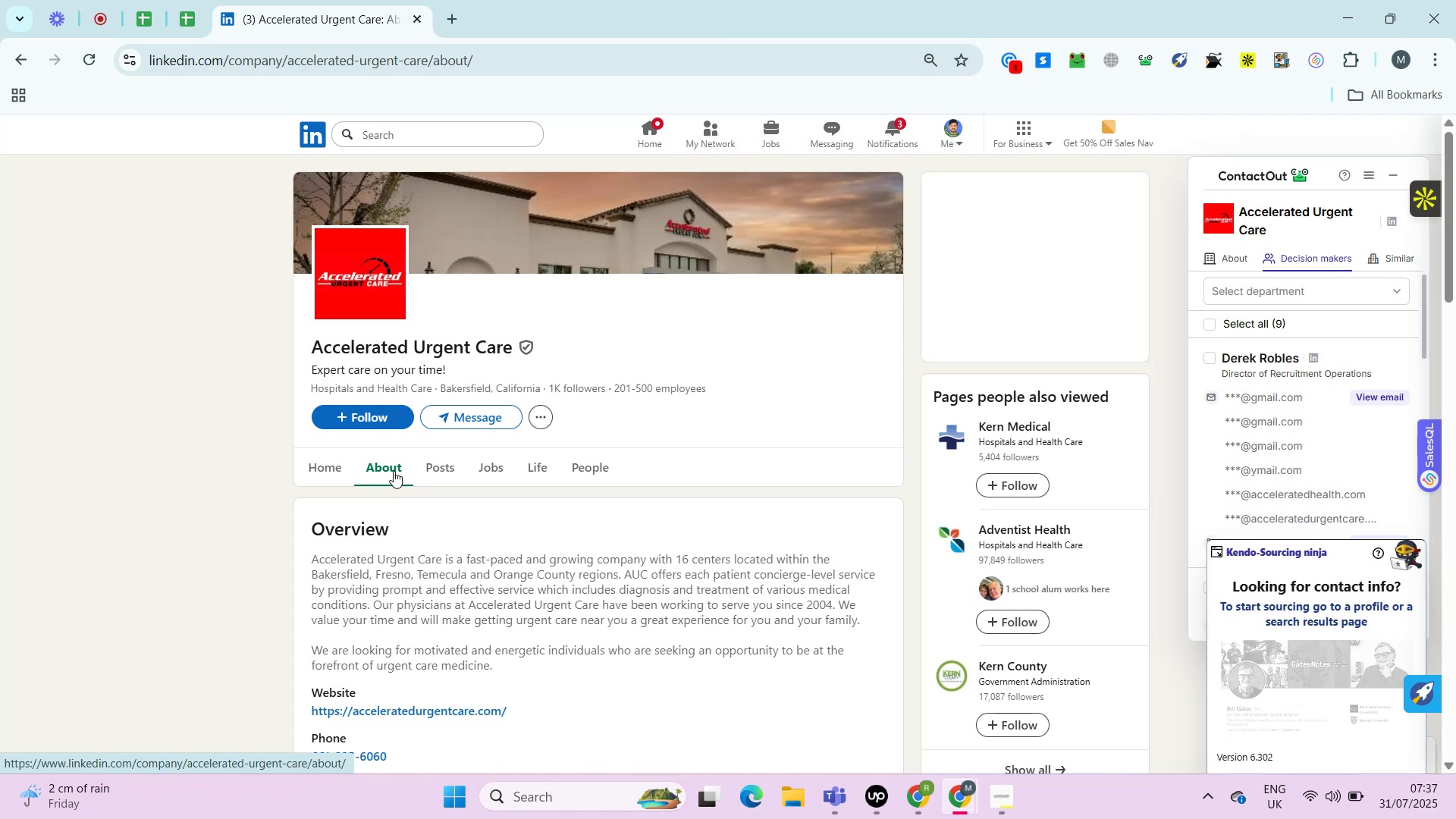 
hold_key(key=ControlLeft, duration=0.66)
left_click([412, 533])
 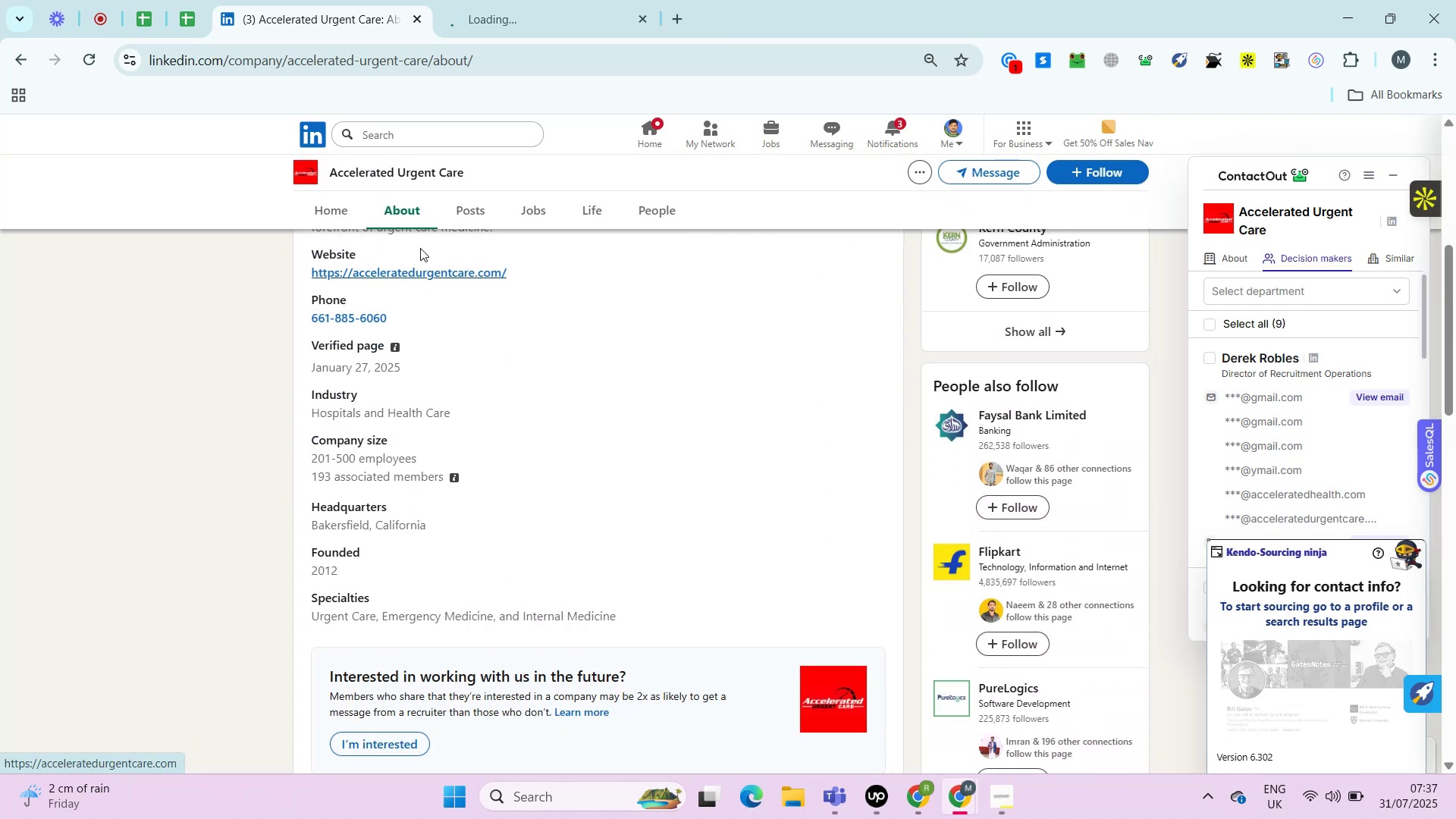 
left_click([489, 5])
 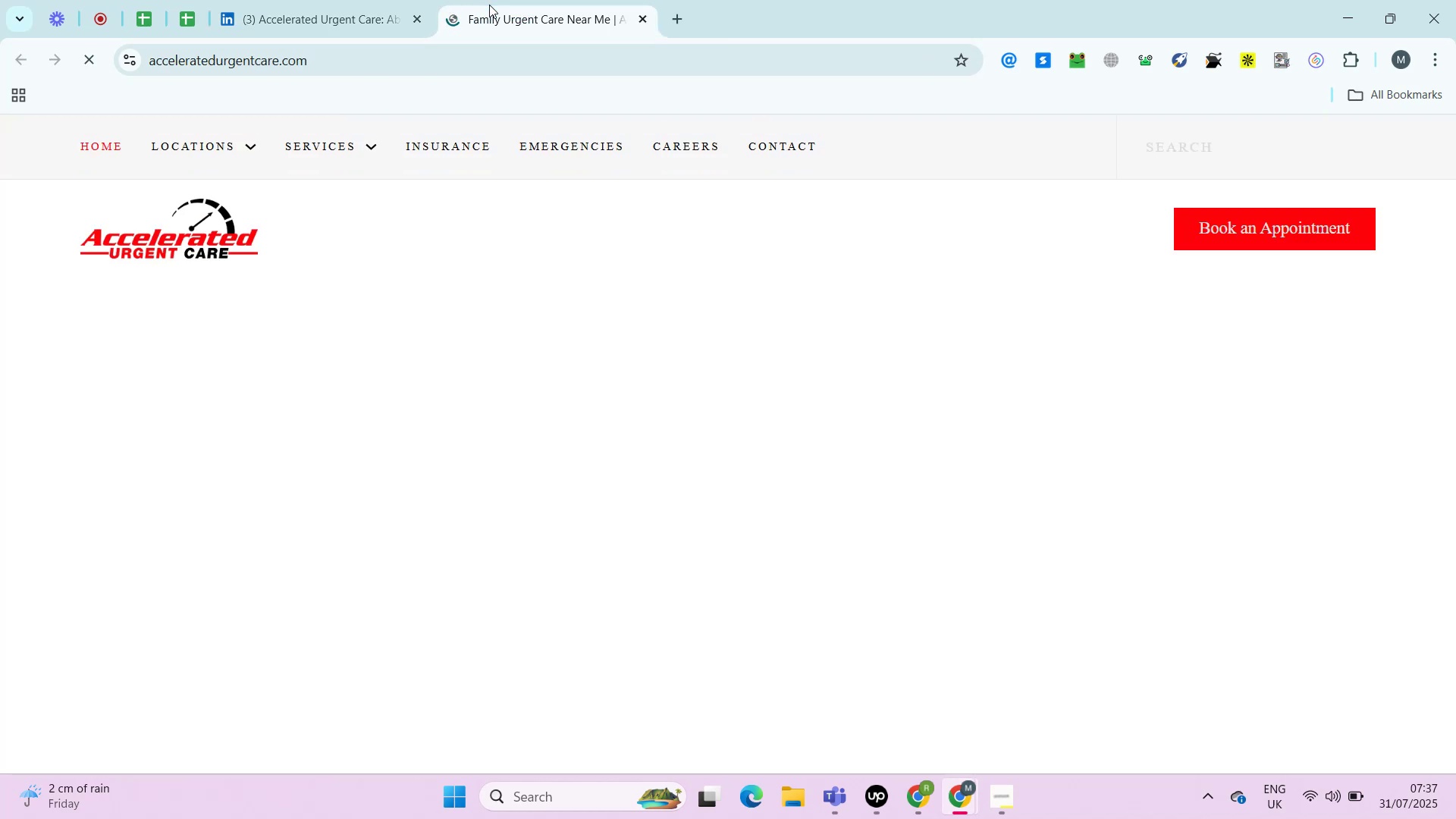 
key(Control+ControlRight)
 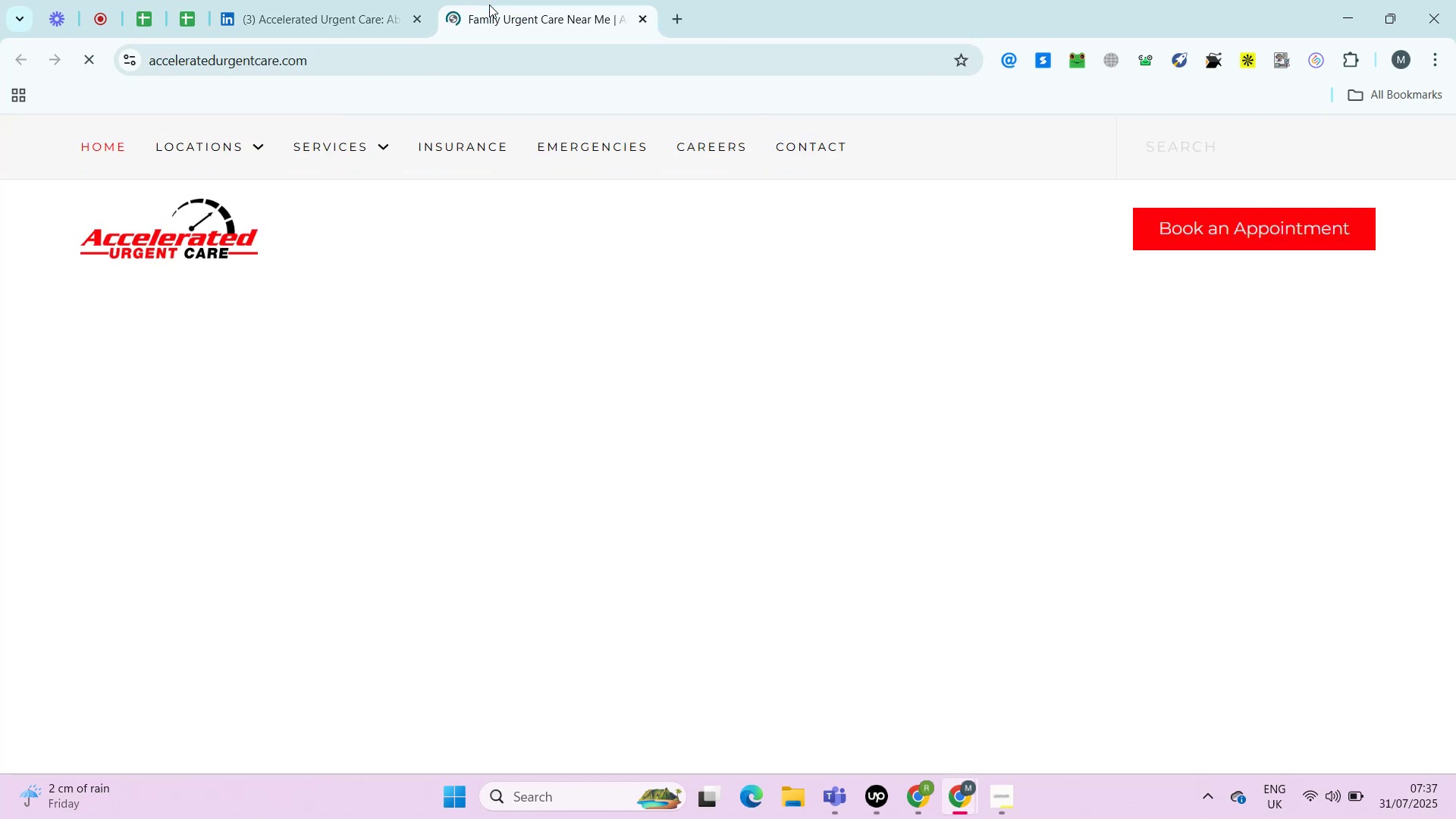 
key(Control+ControlRight)
 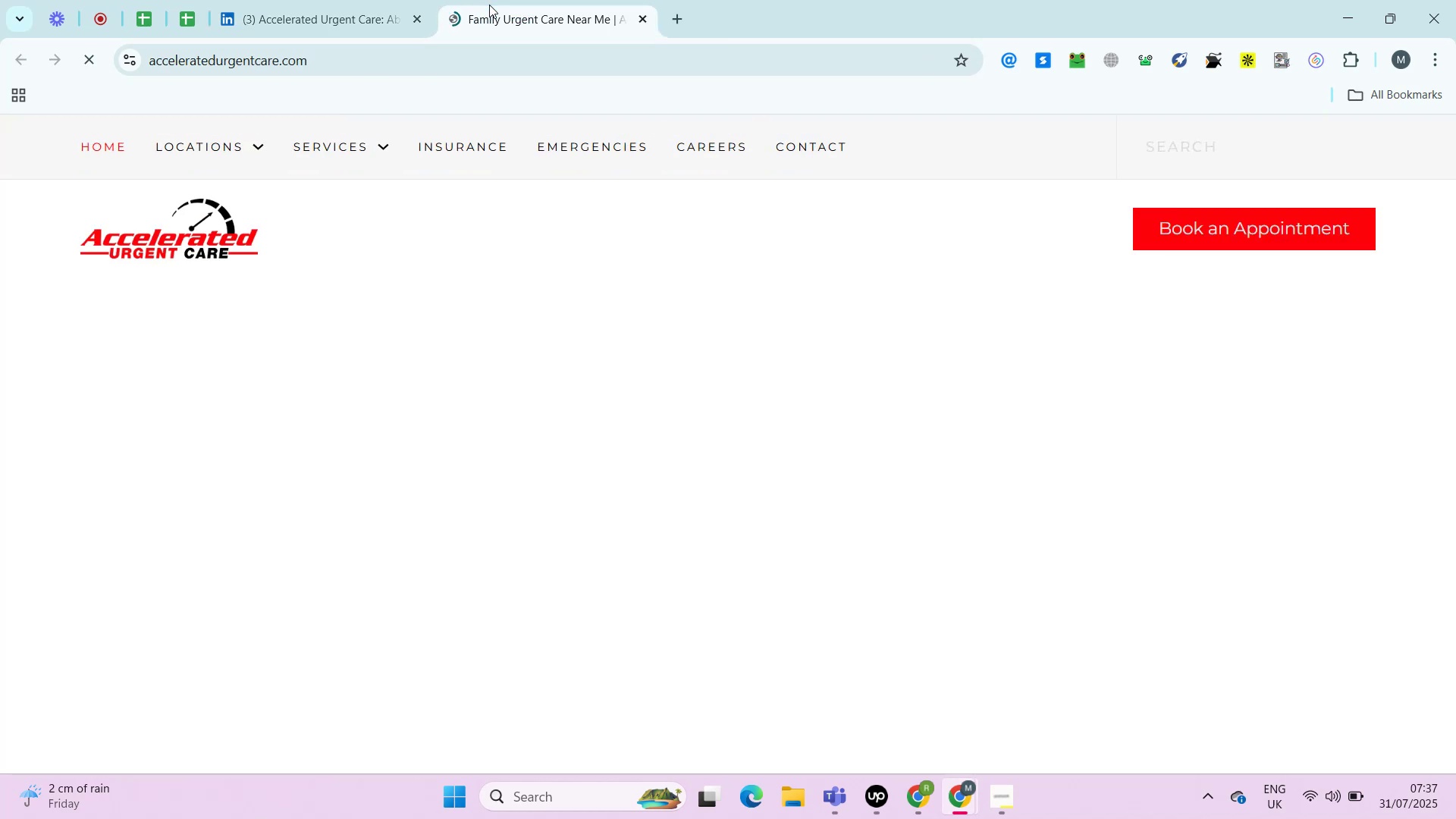 
key(Alt+Control+AltRight)
 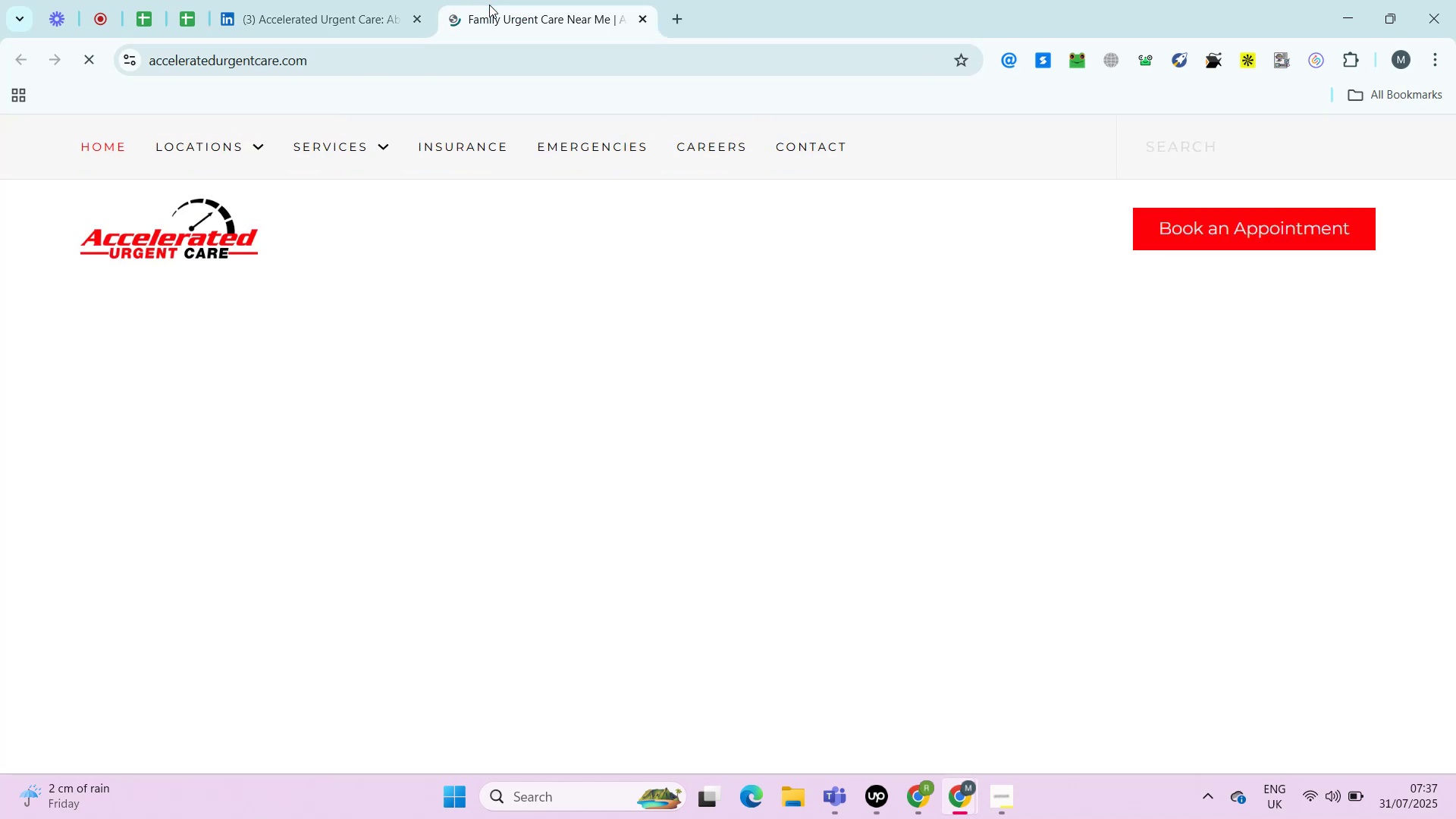 
key(Control+ControlRight)
 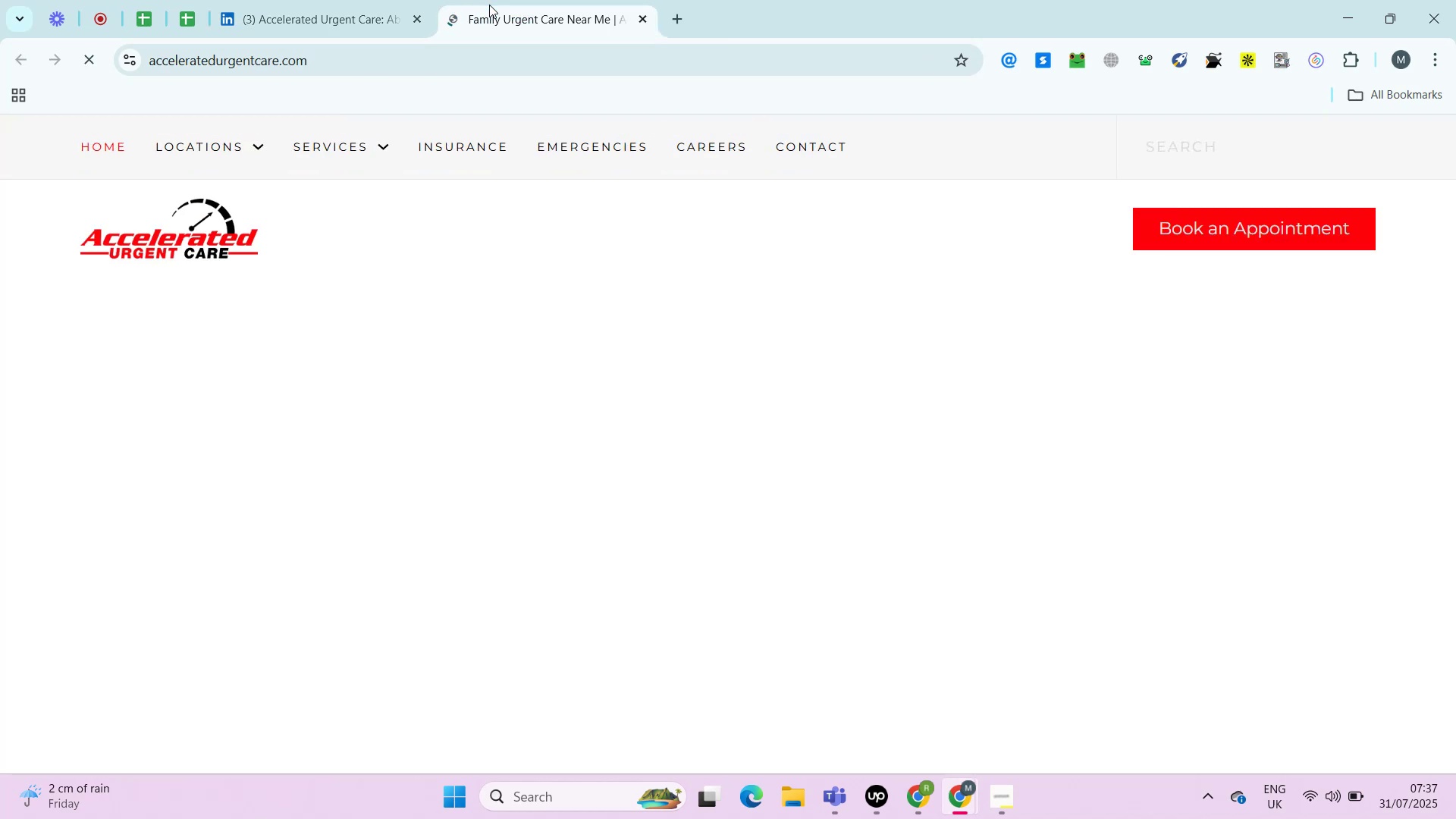 
key(Alt+Control+AltRight)
 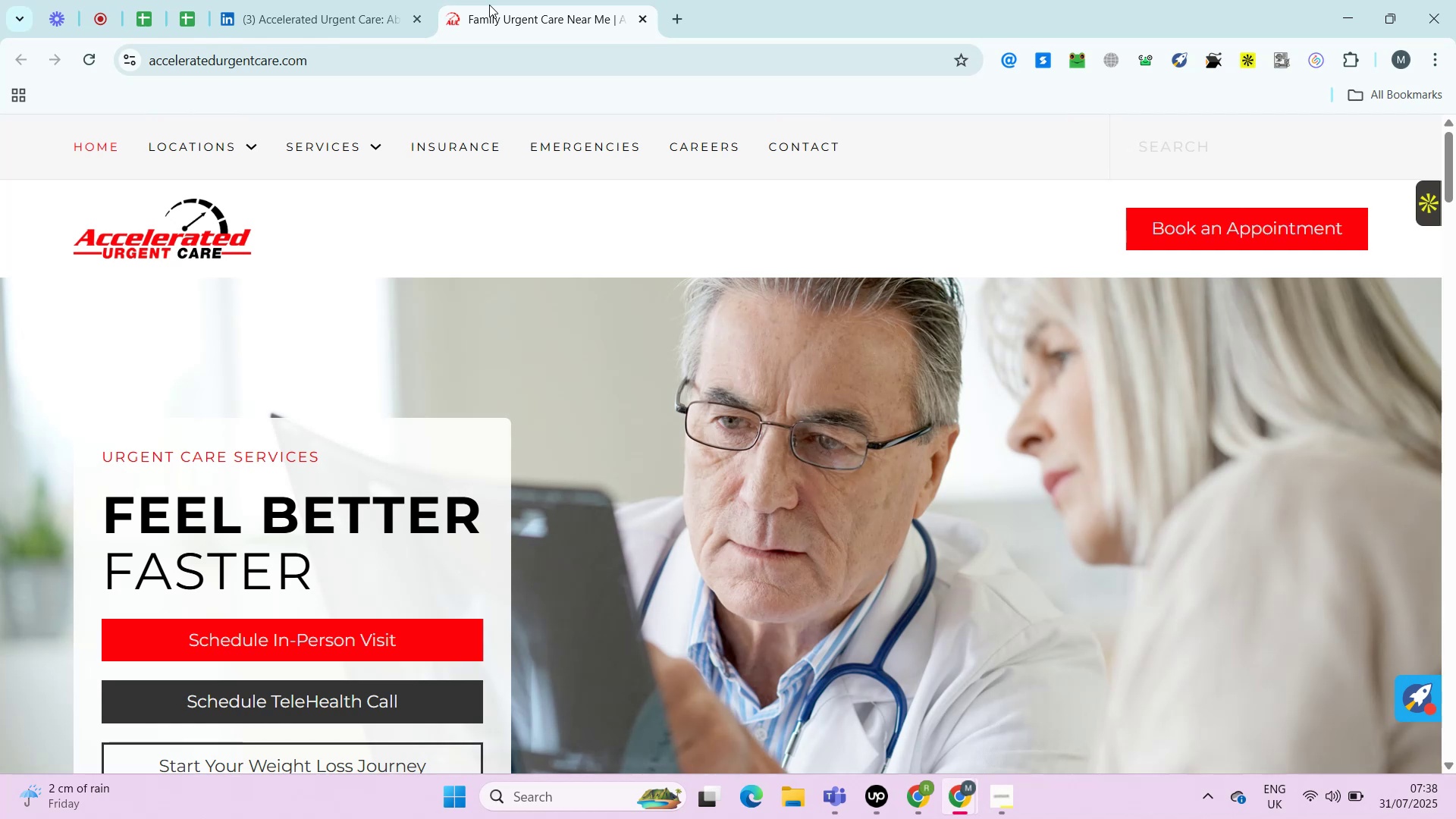 
wait(20.4)
 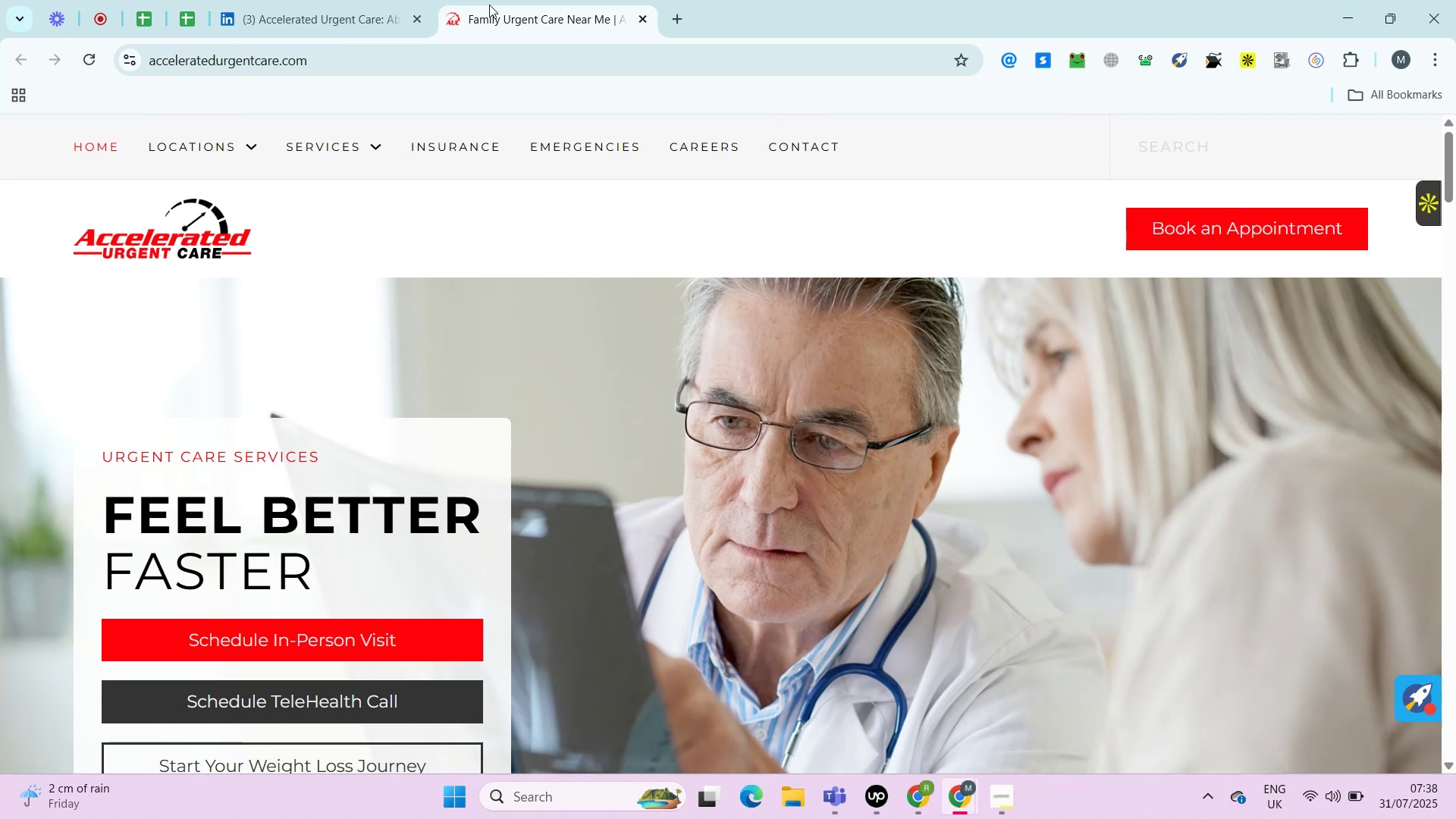 
hold_key(key=ControlLeft, duration=0.67)
left_click([803, 155])
 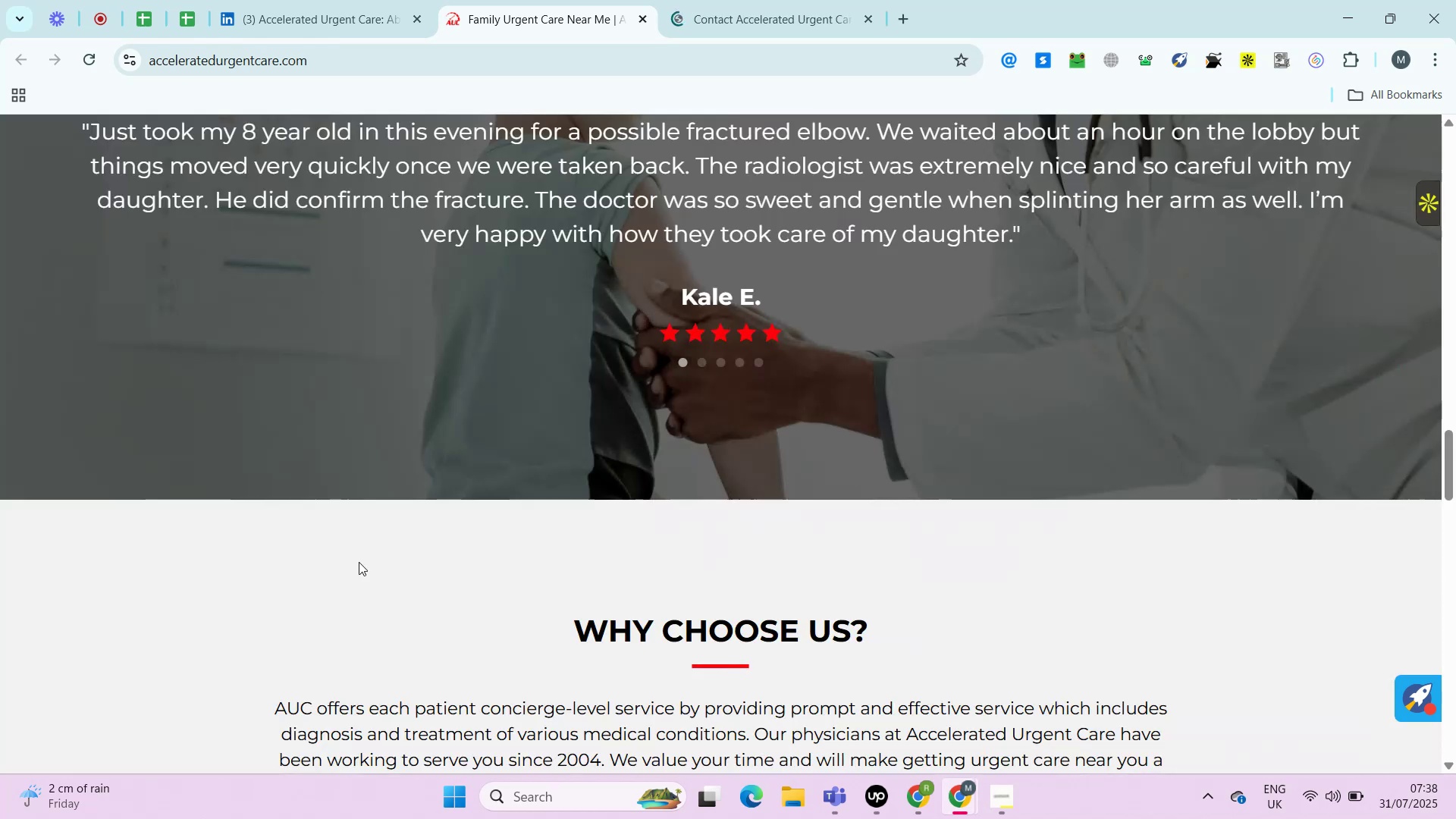 
wait(8.16)
 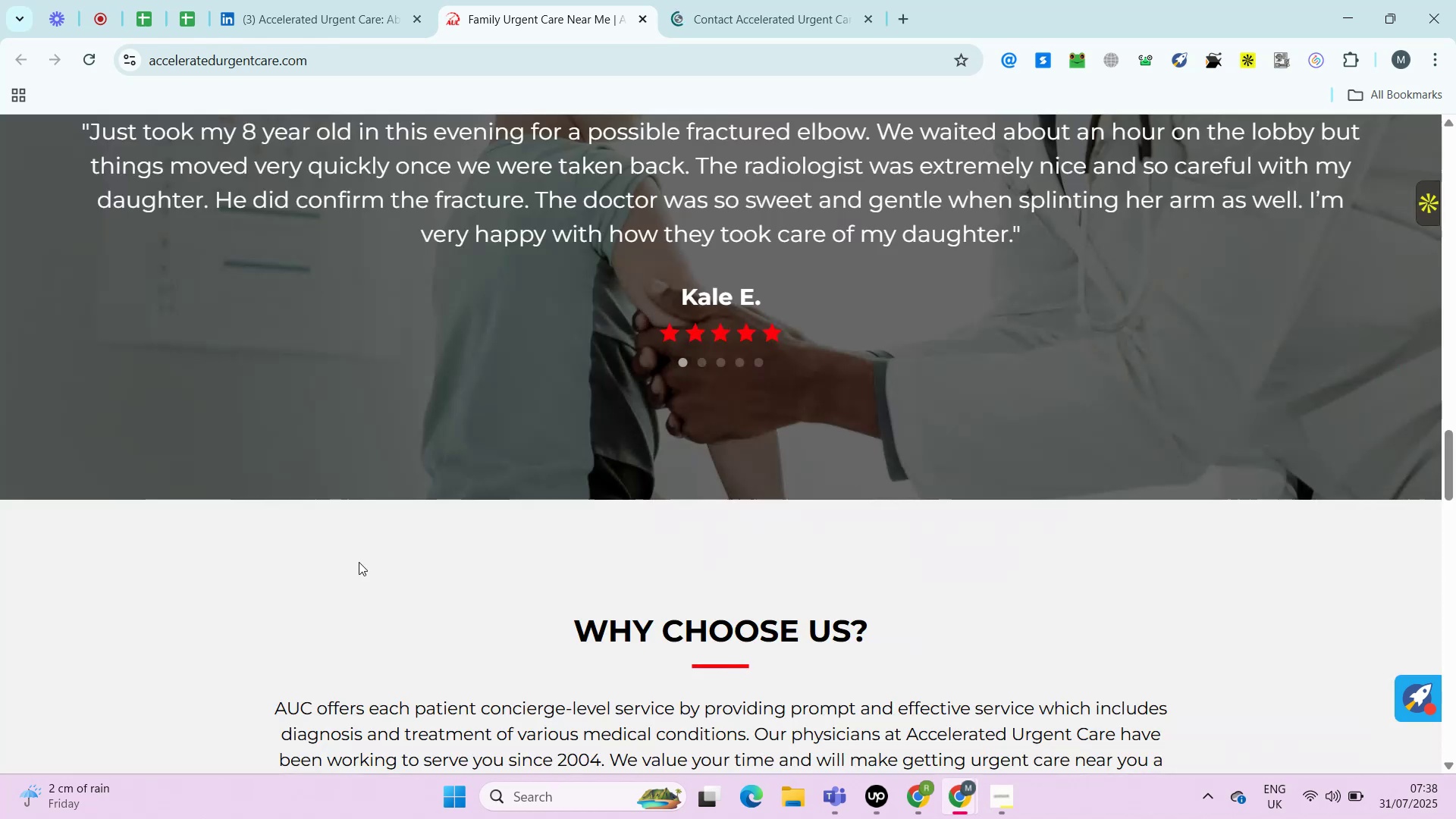 
left_click([696, 3])
 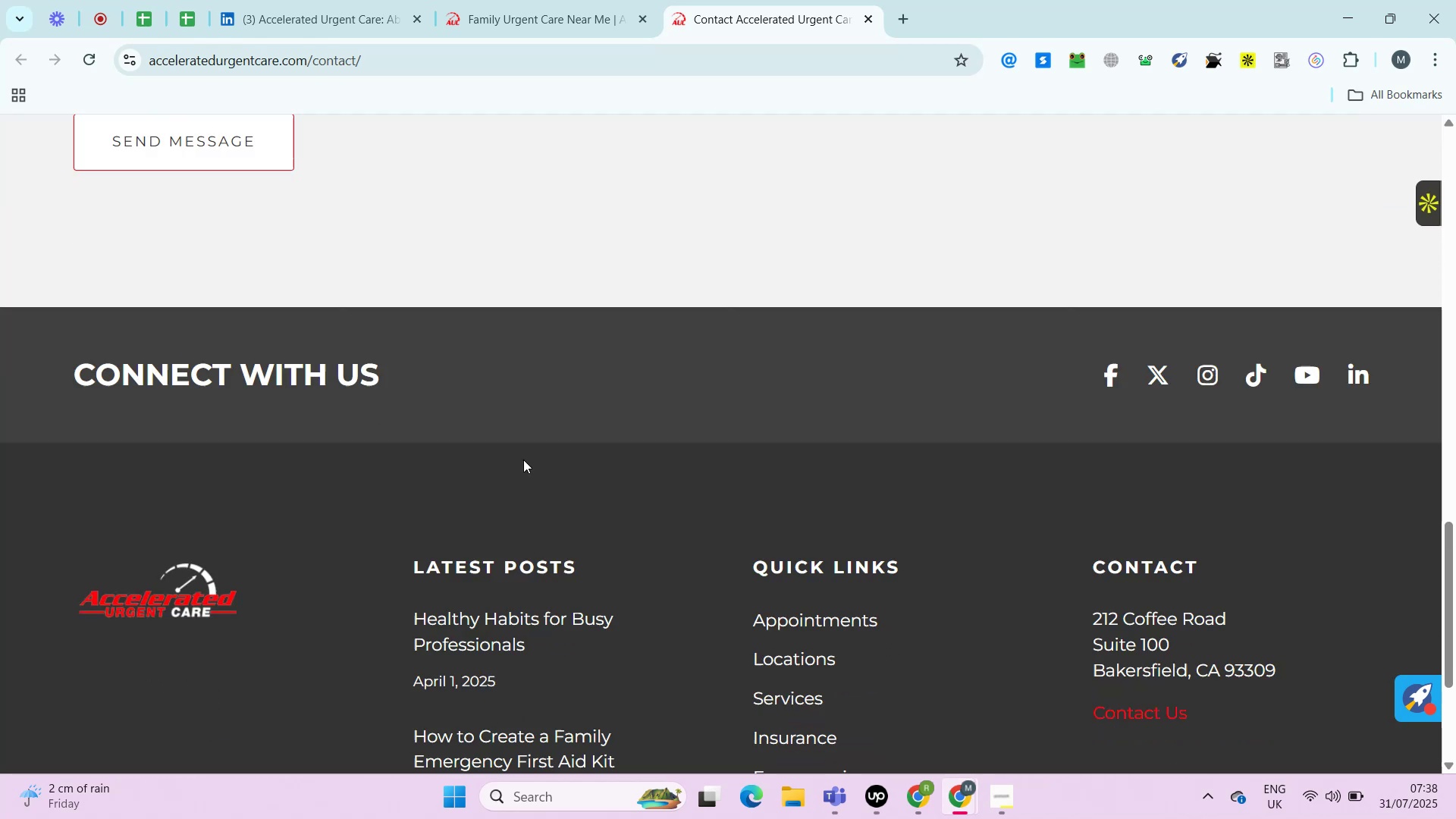 
wait(5.33)
 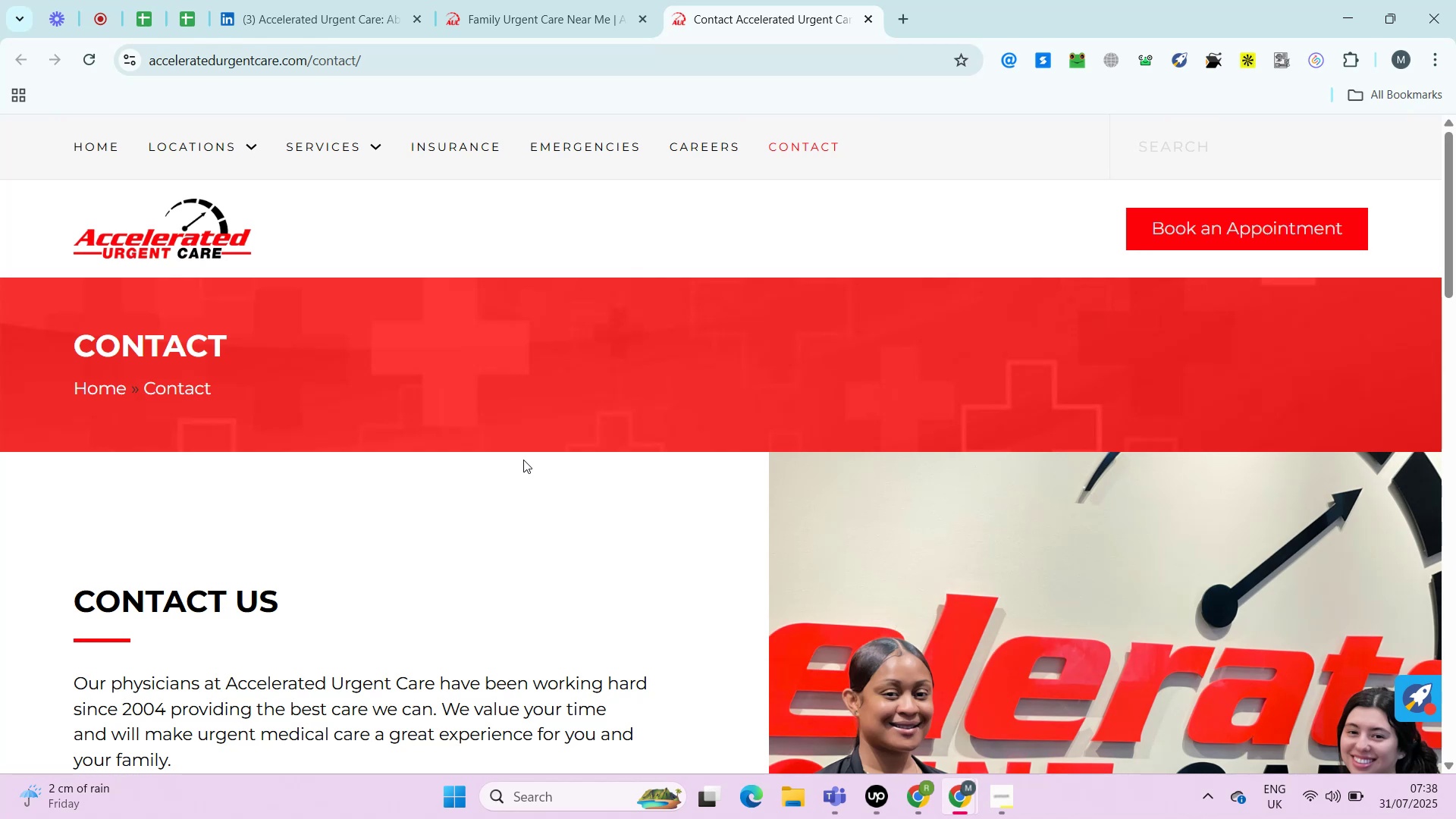 
hold_key(key=ControlLeft, duration=1.52)
left_click([1109, 292])
 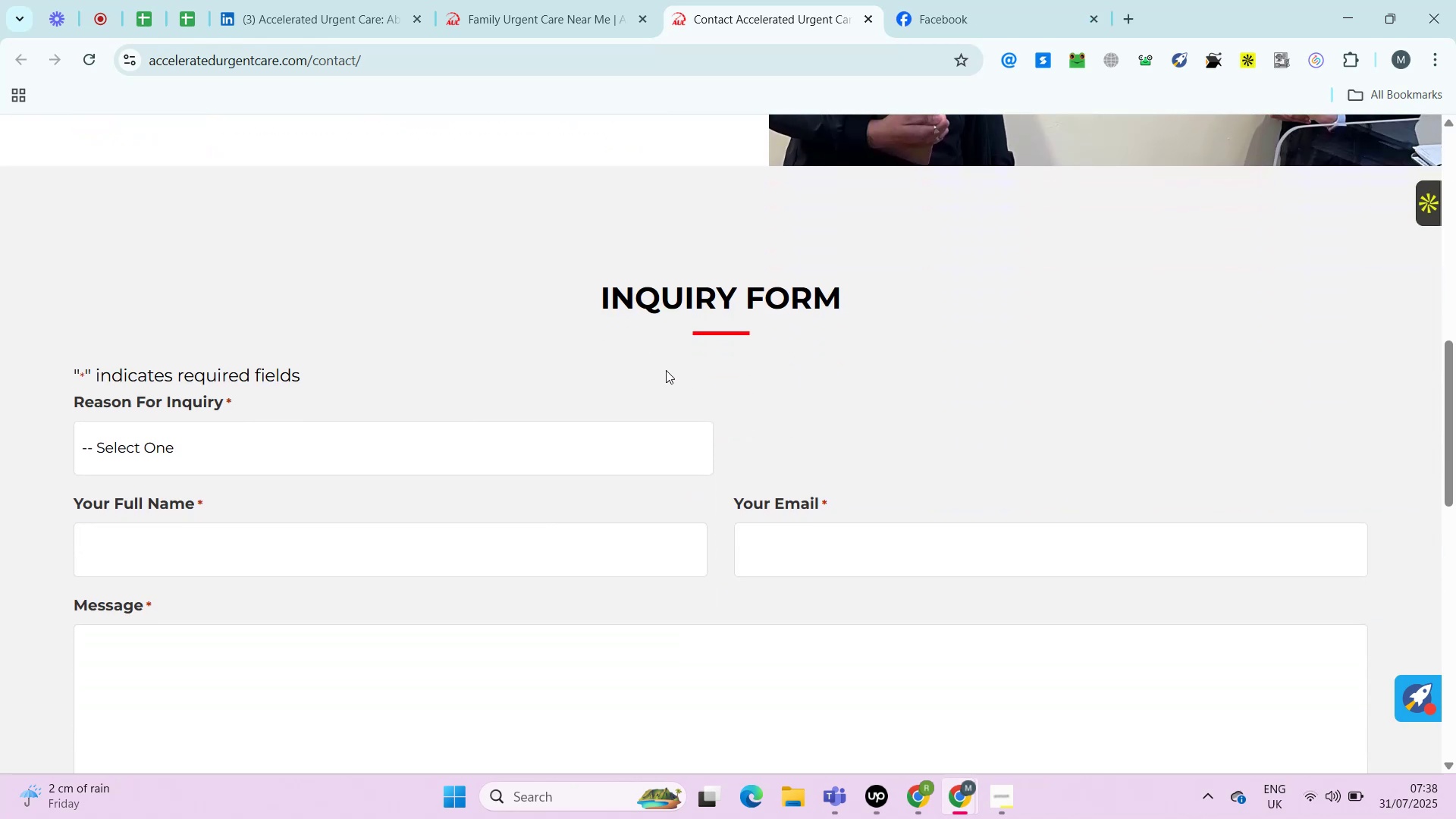 
wait(5.42)
 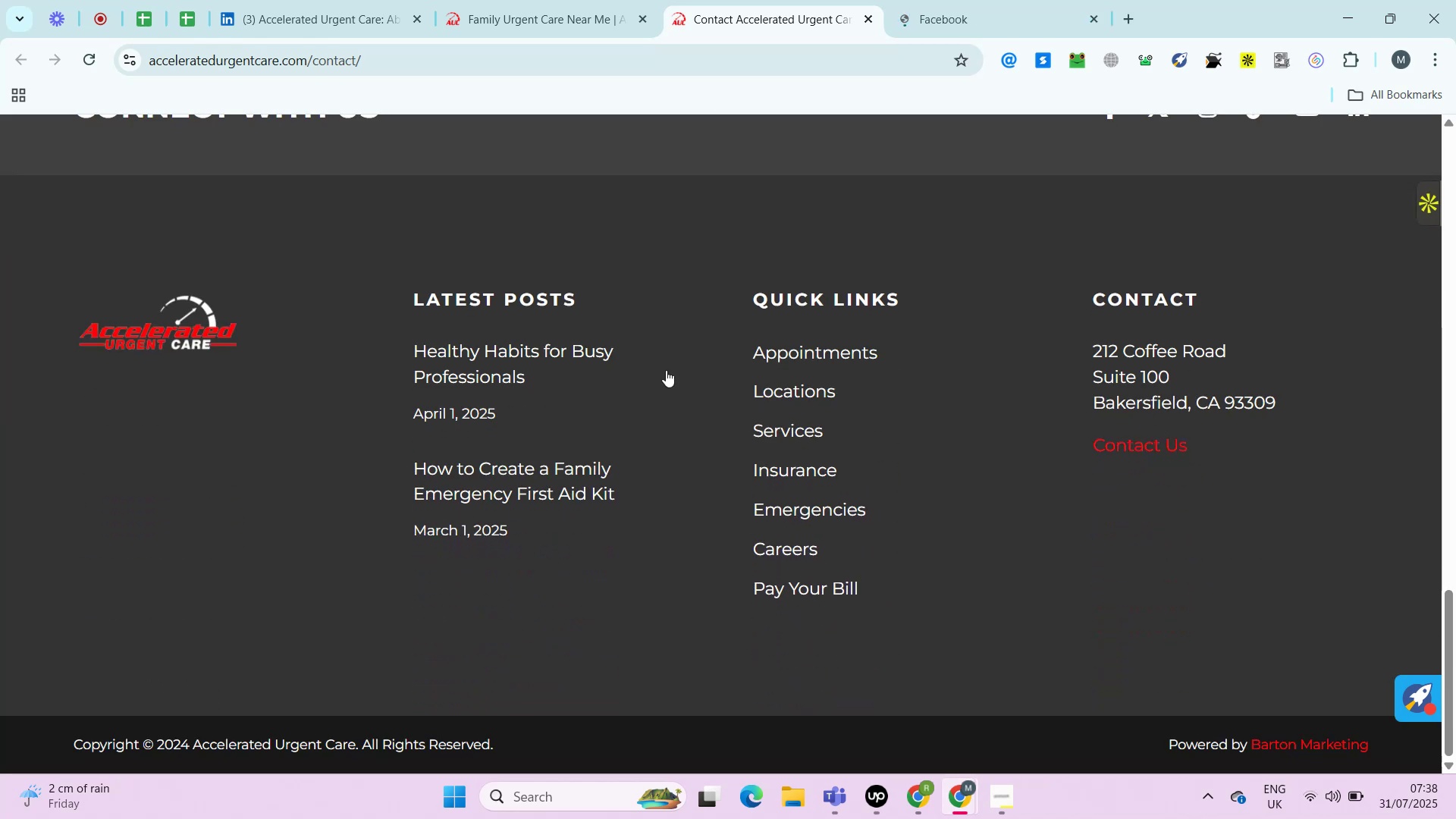 
left_click([946, 0])
 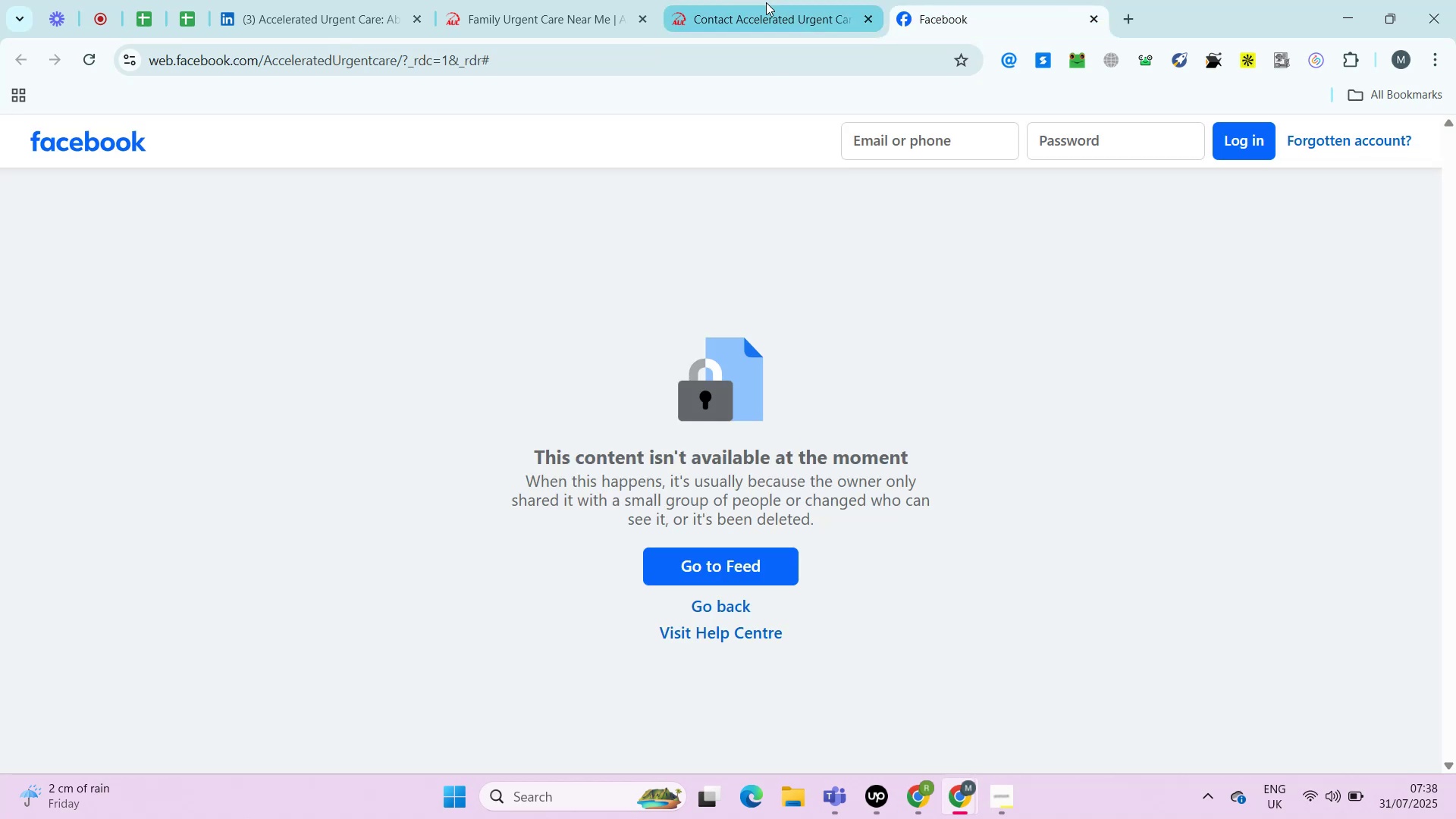 
left_click([766, 2])
 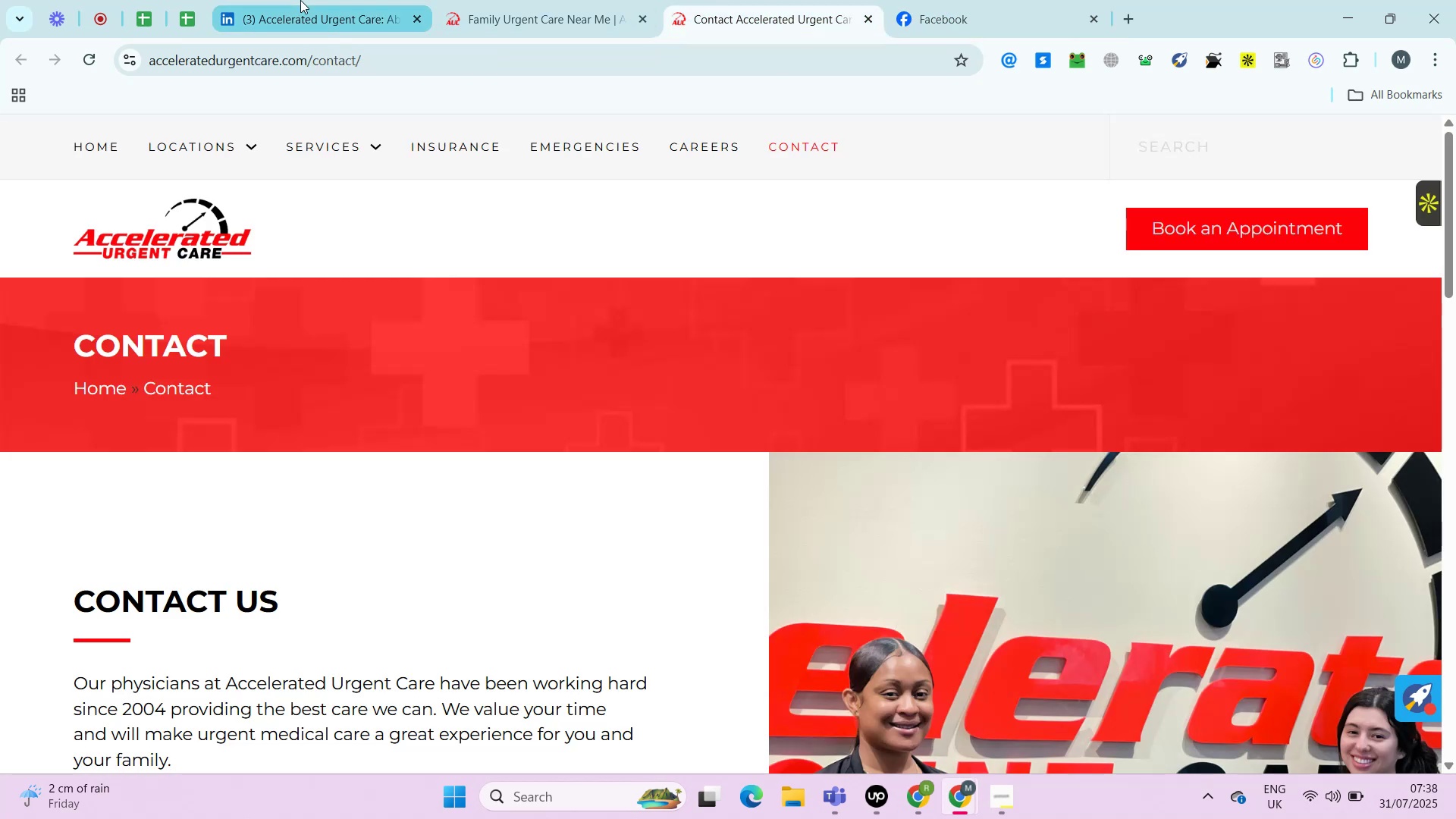 
left_click([300, 0])
 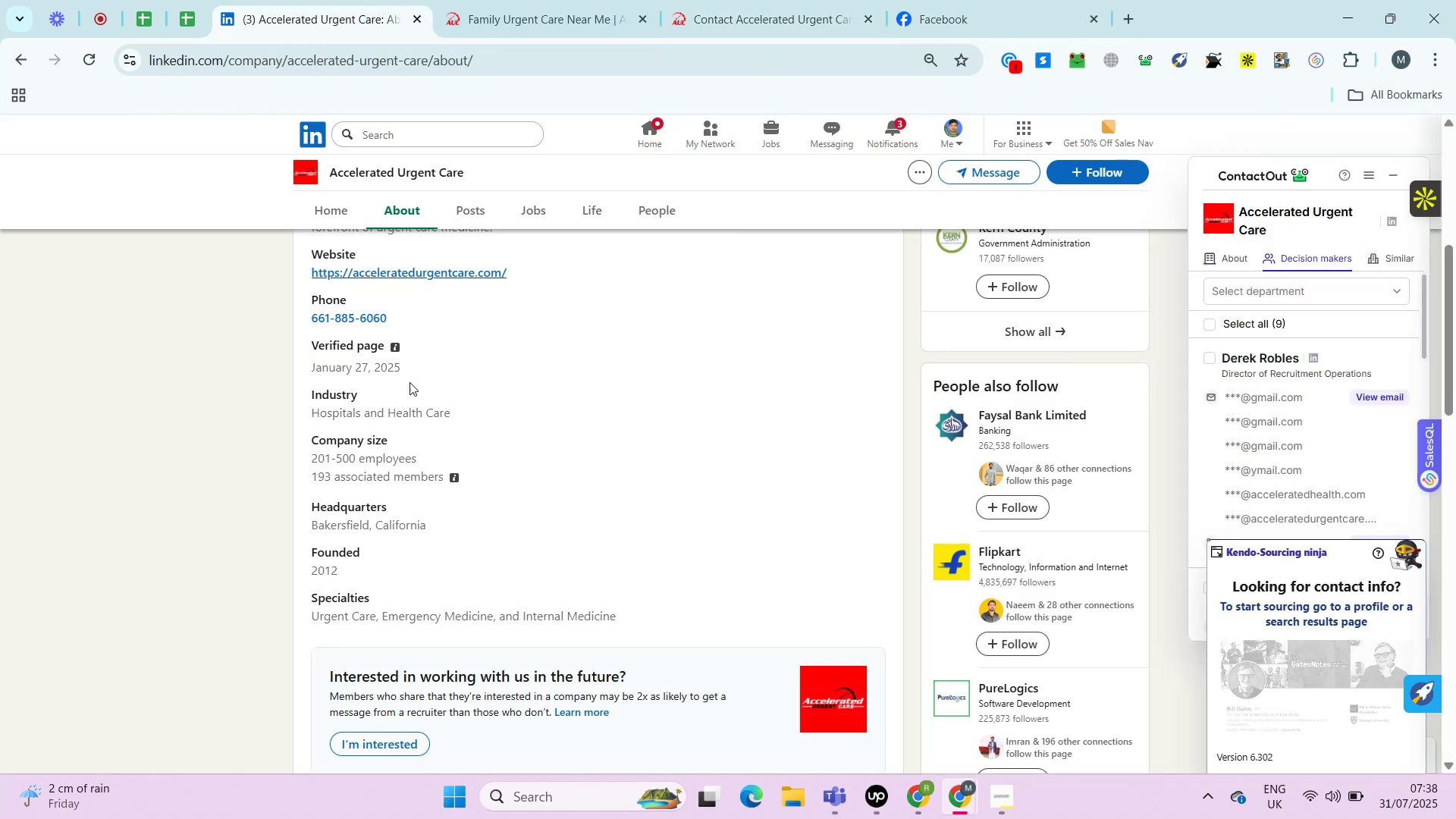 
left_click_drag(start_coordinate=[397, 304], to_coordinate=[313, 322])
 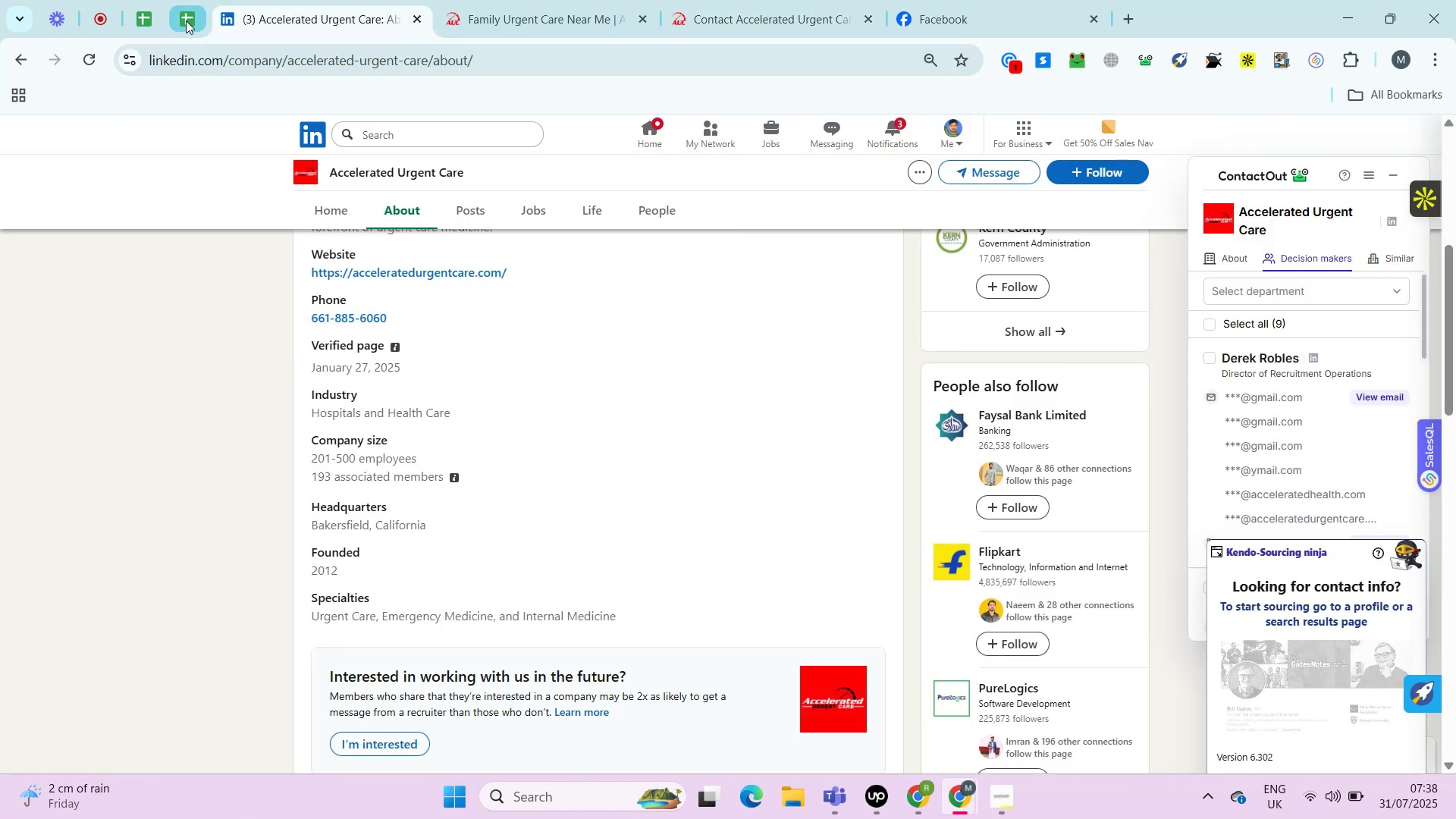 
left_click([186, 20])
 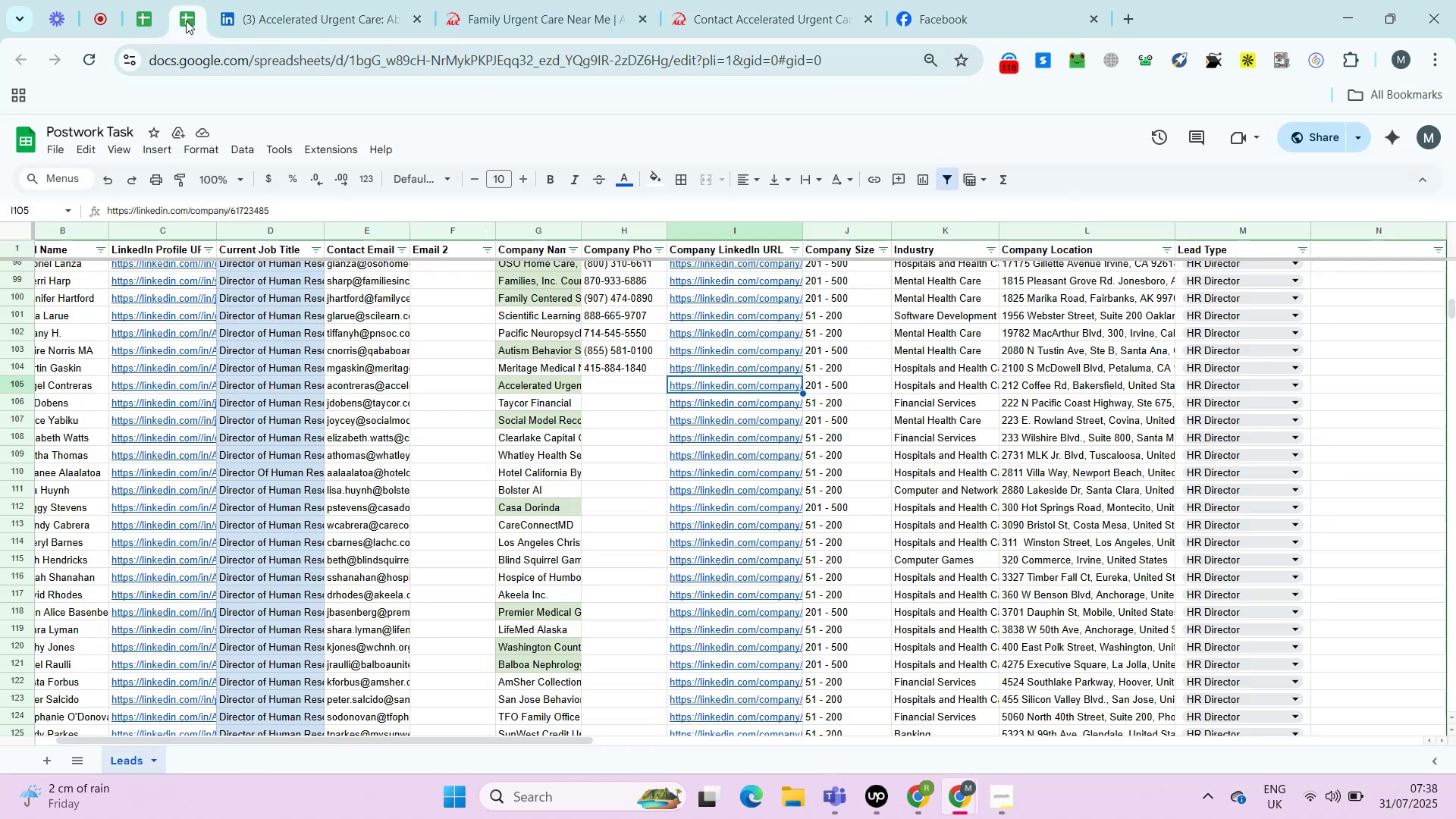 
key(ArrowRight)
 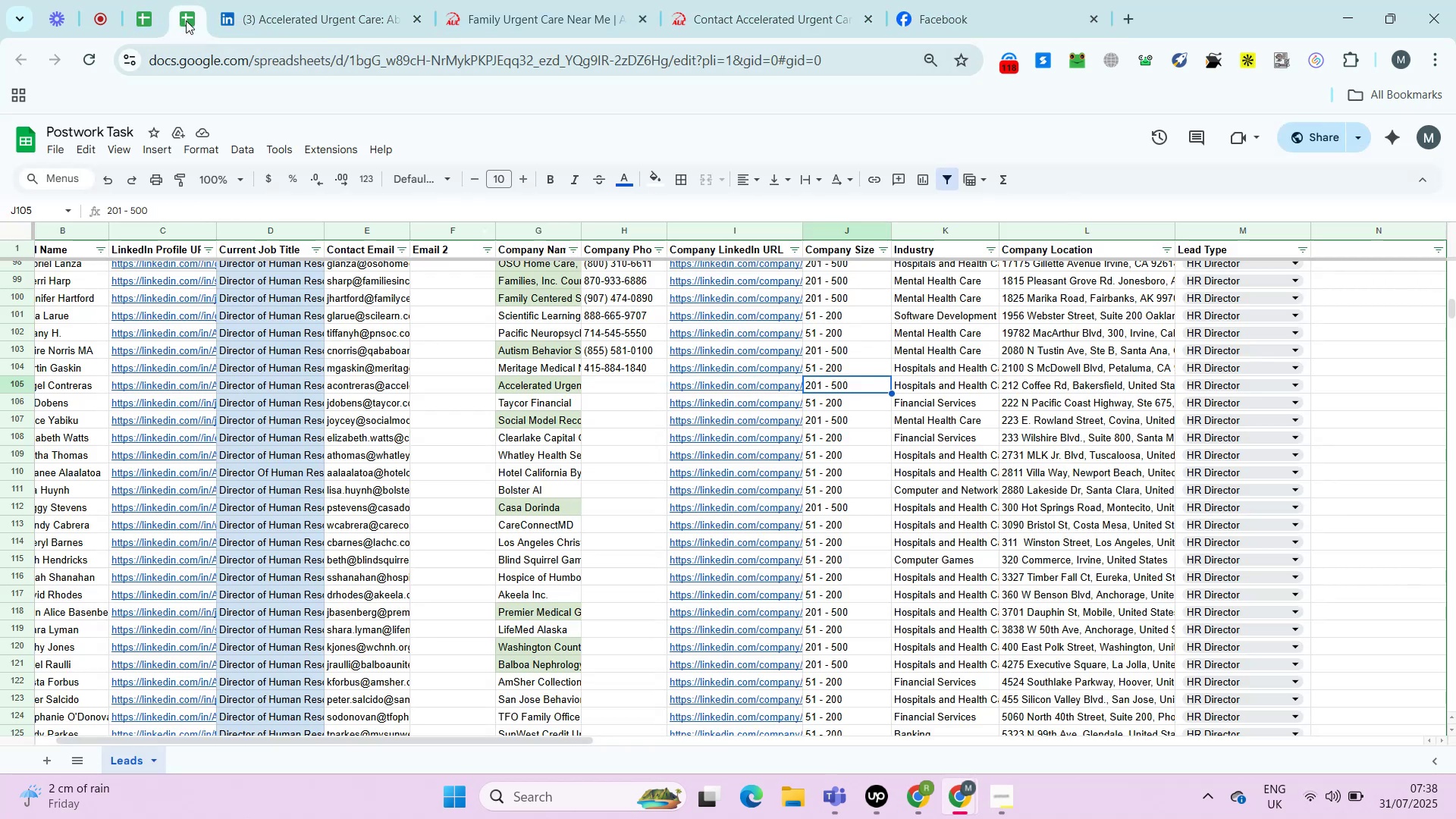 
key(ArrowRight)
 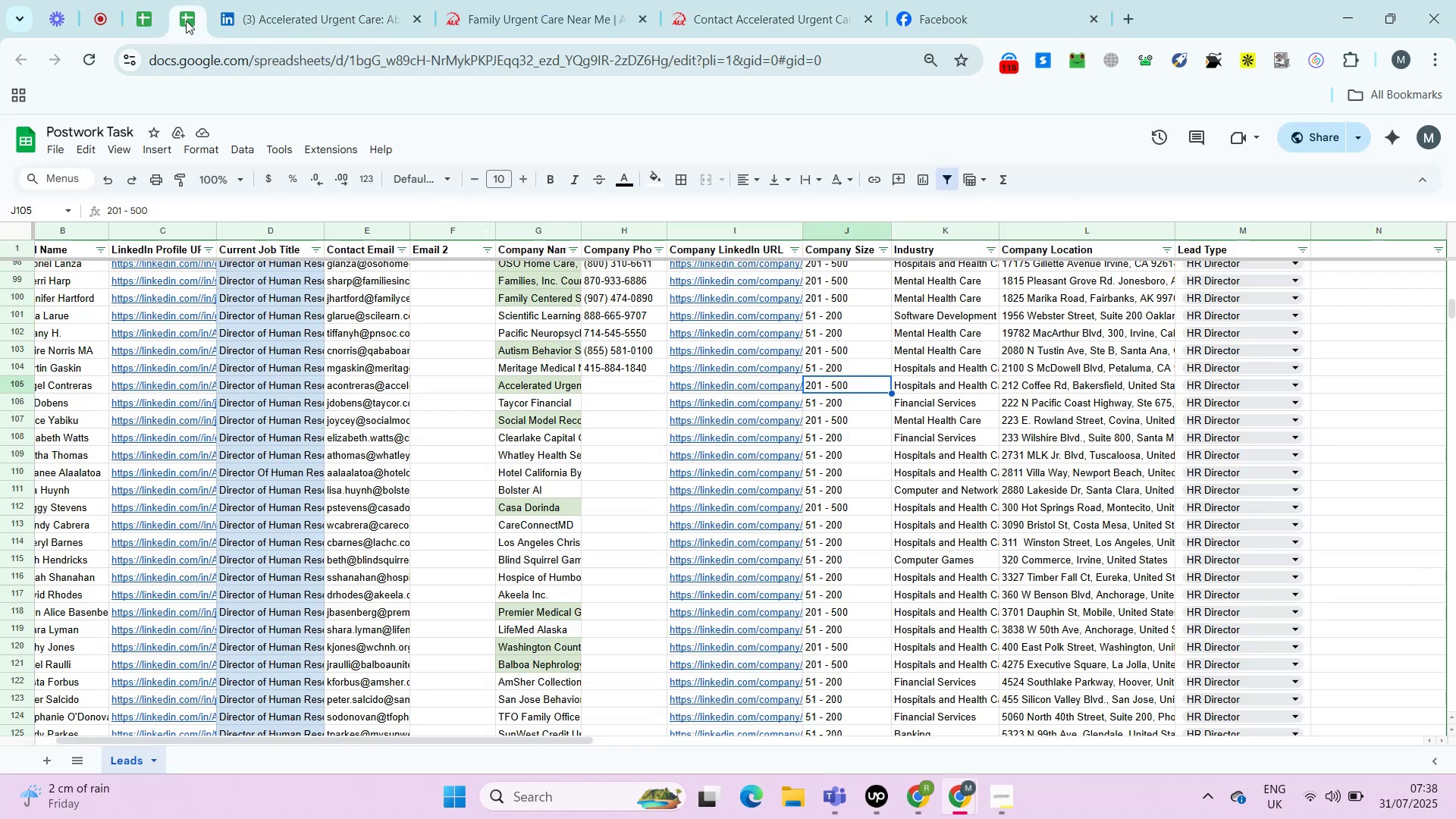 
key(ArrowRight)
 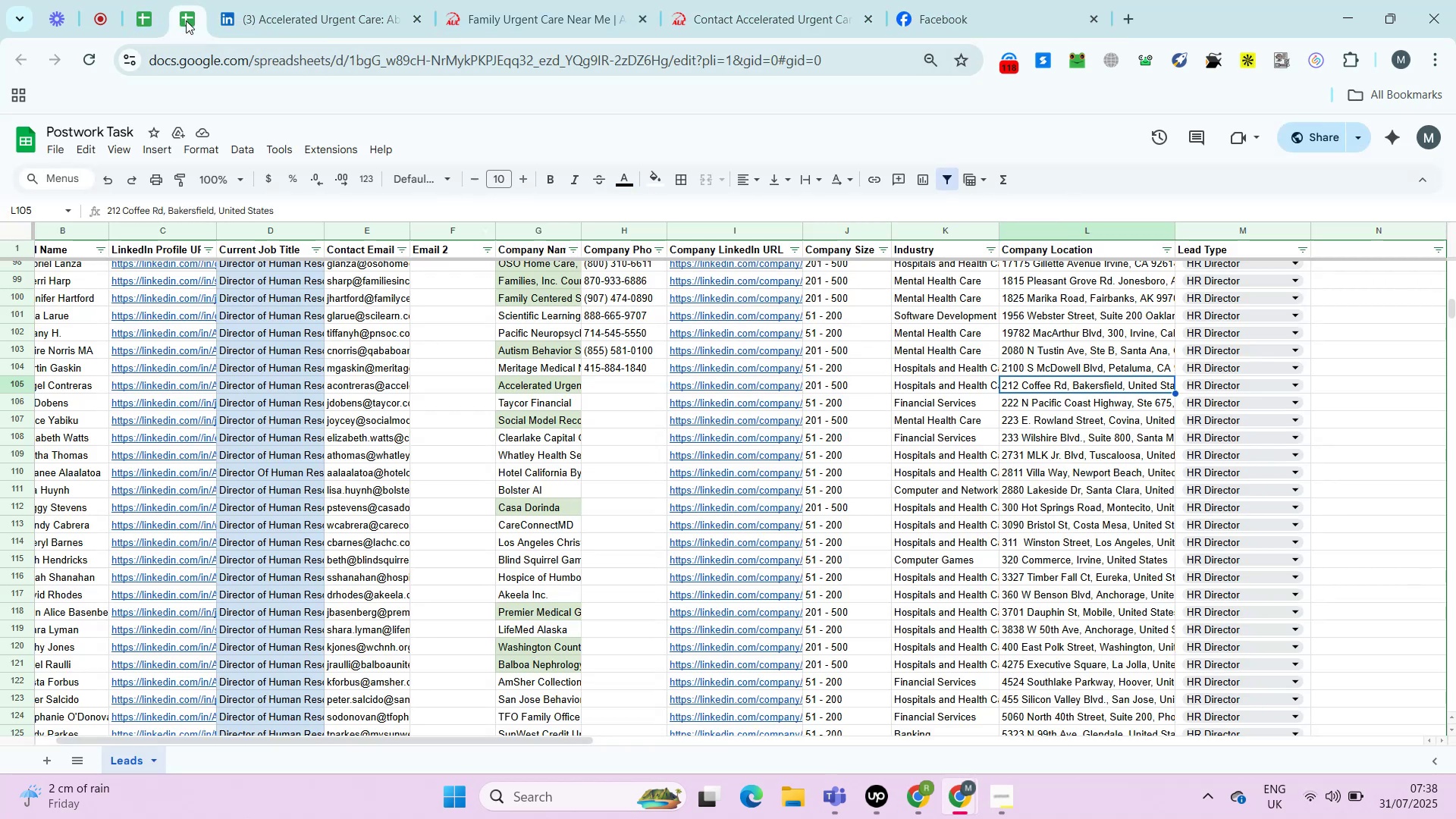 
key(ArrowLeft)
 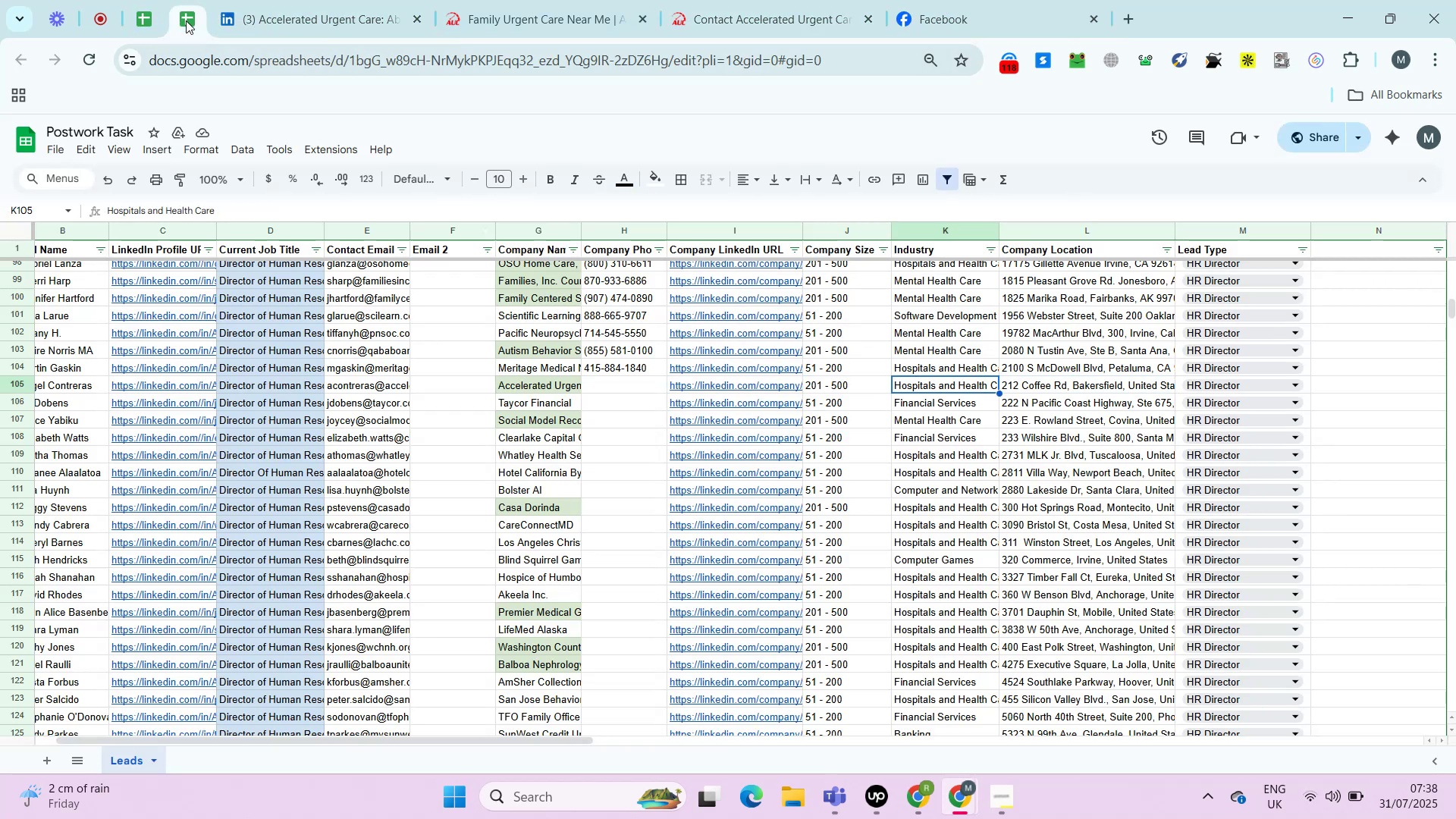 
key(ArrowLeft)
 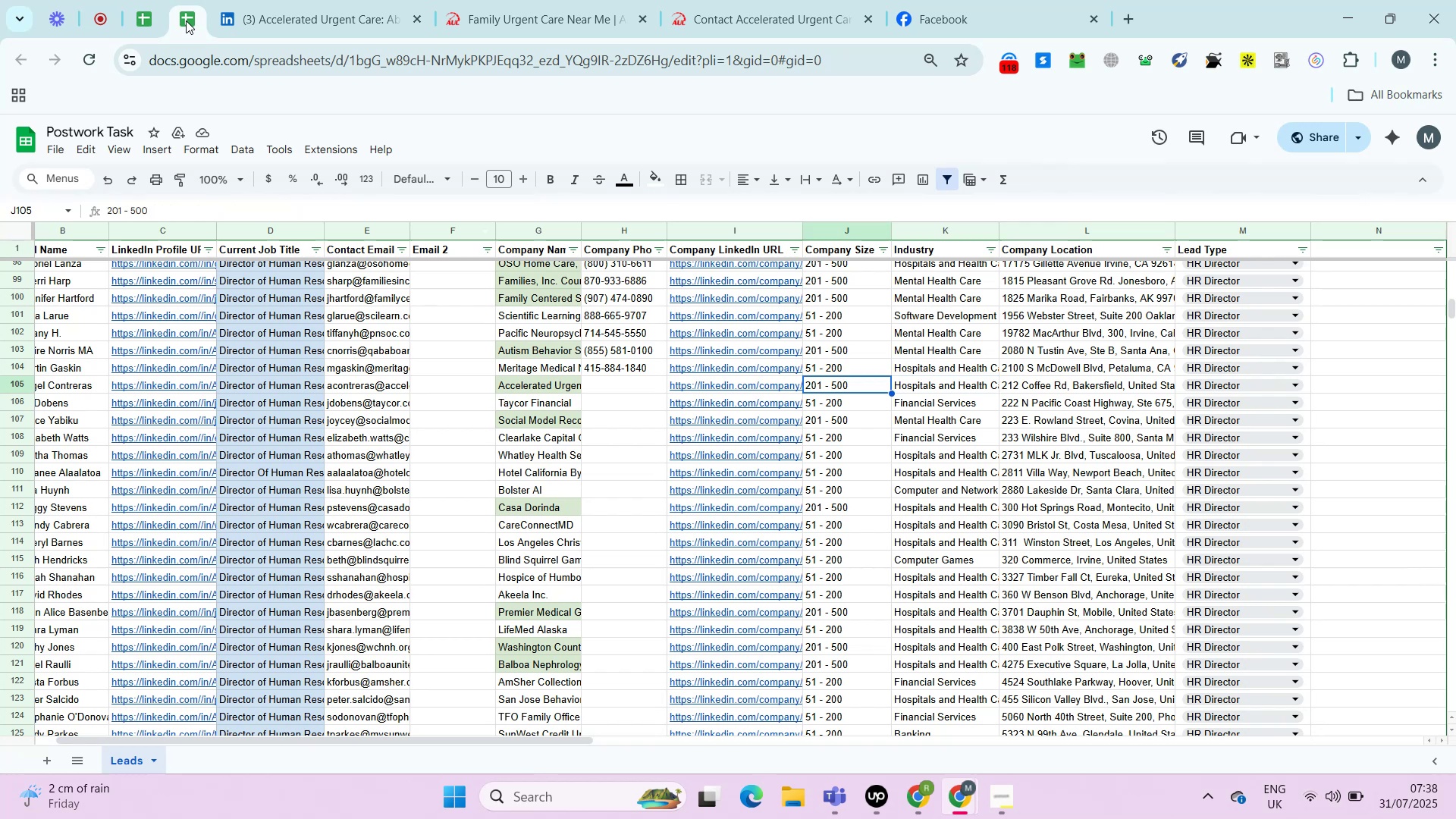 
key(ArrowLeft)
 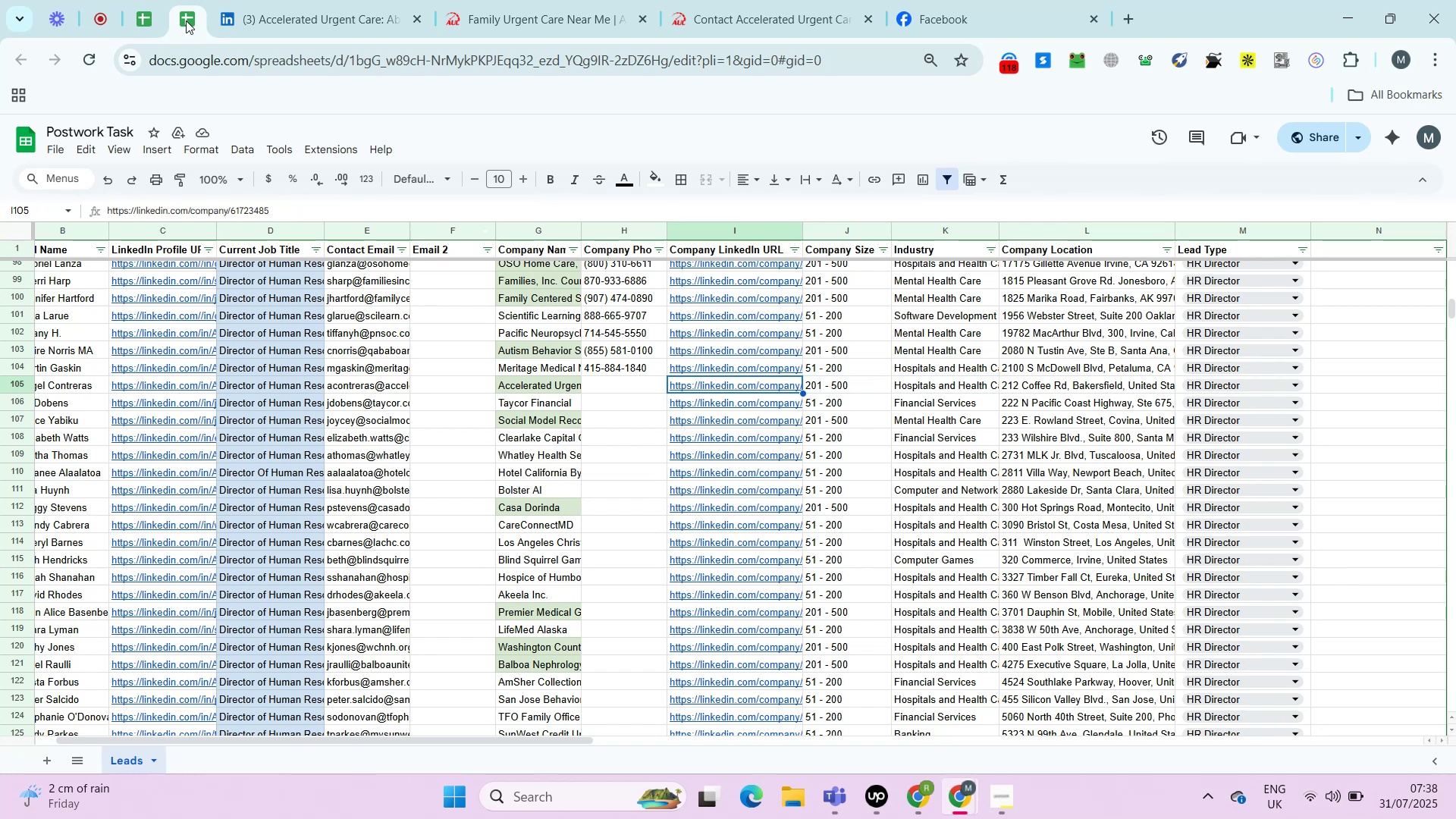 
key(ArrowLeft)
 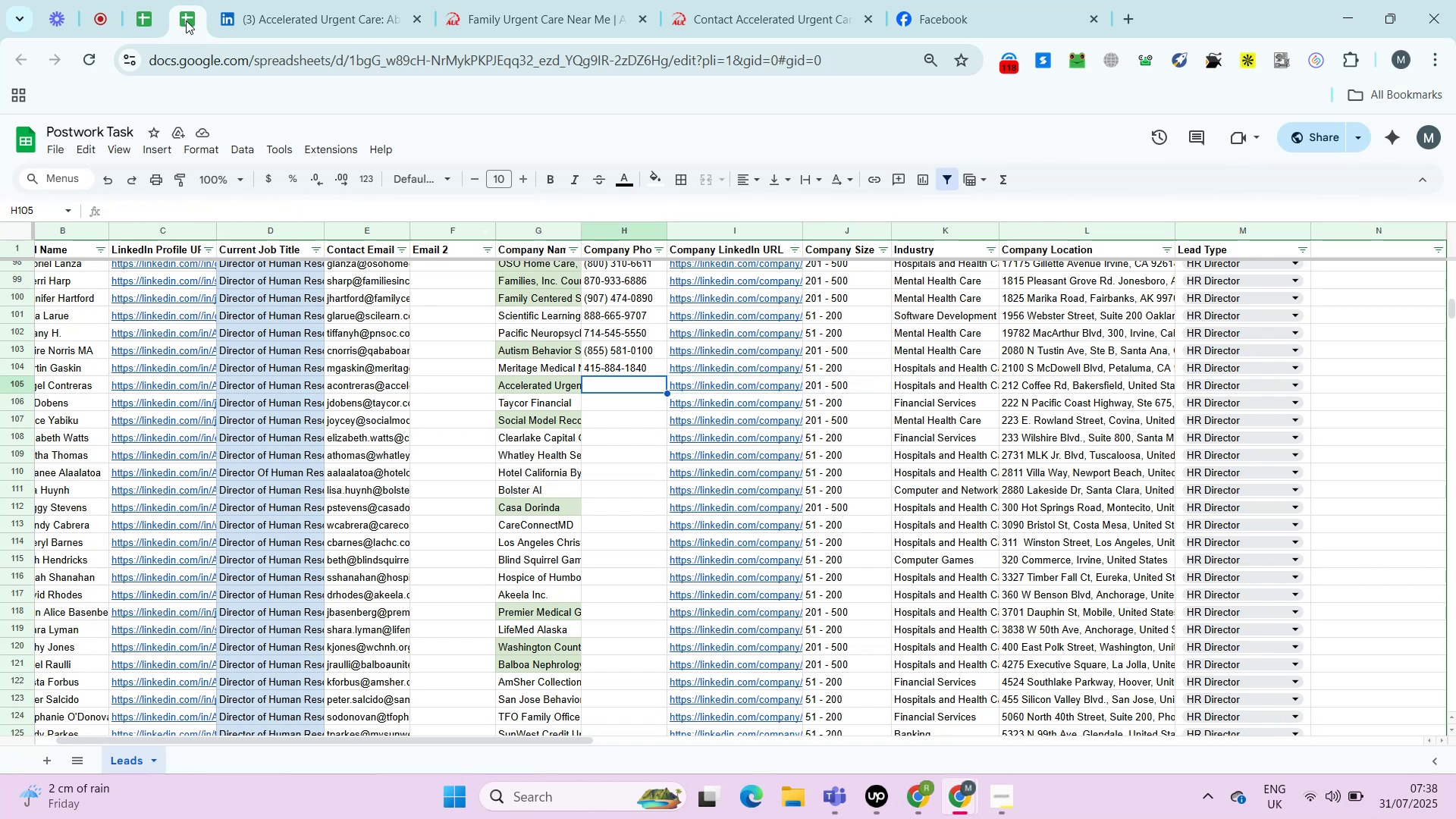 
key(ArrowLeft)
 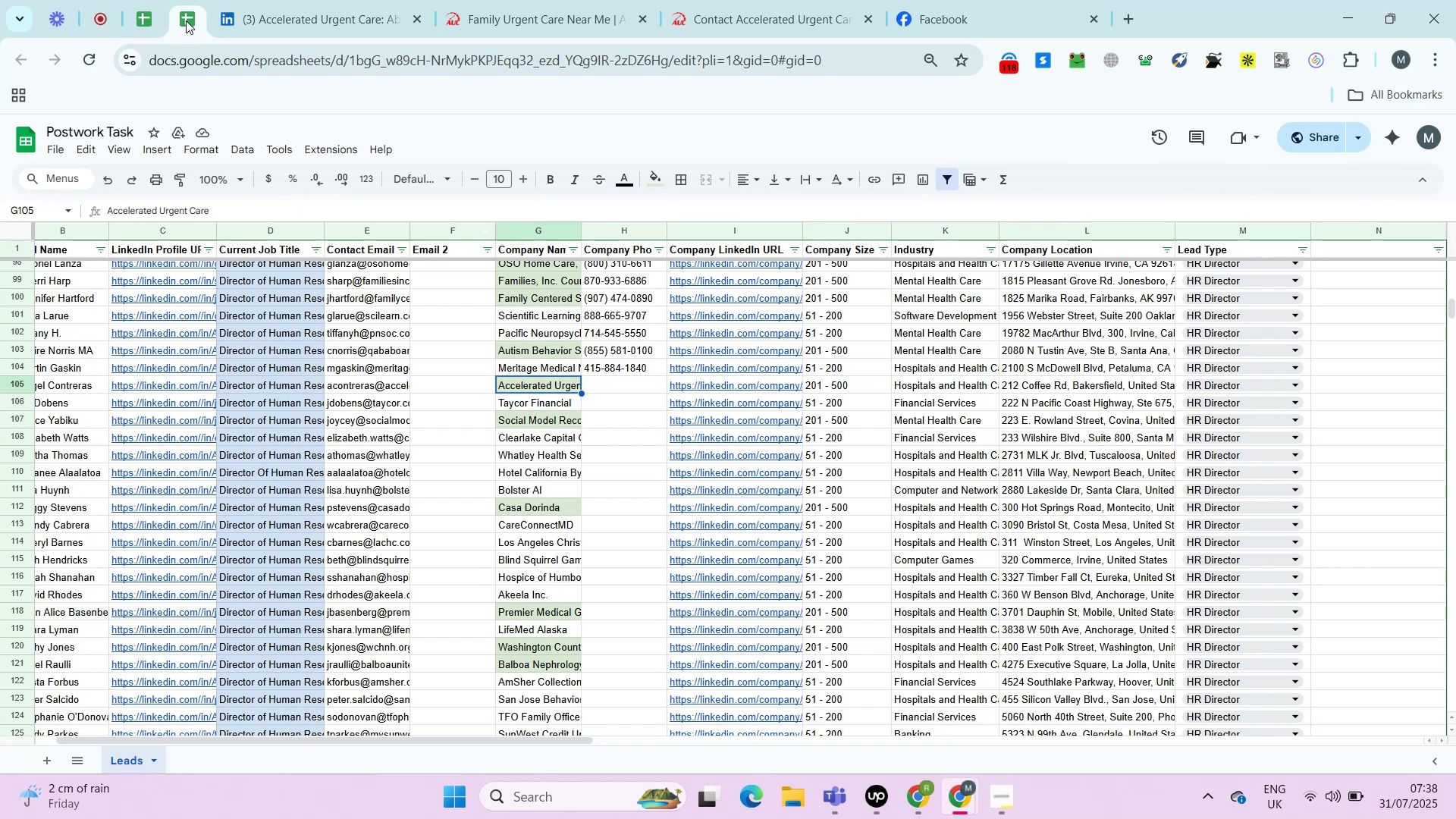 
key(Control+C)
 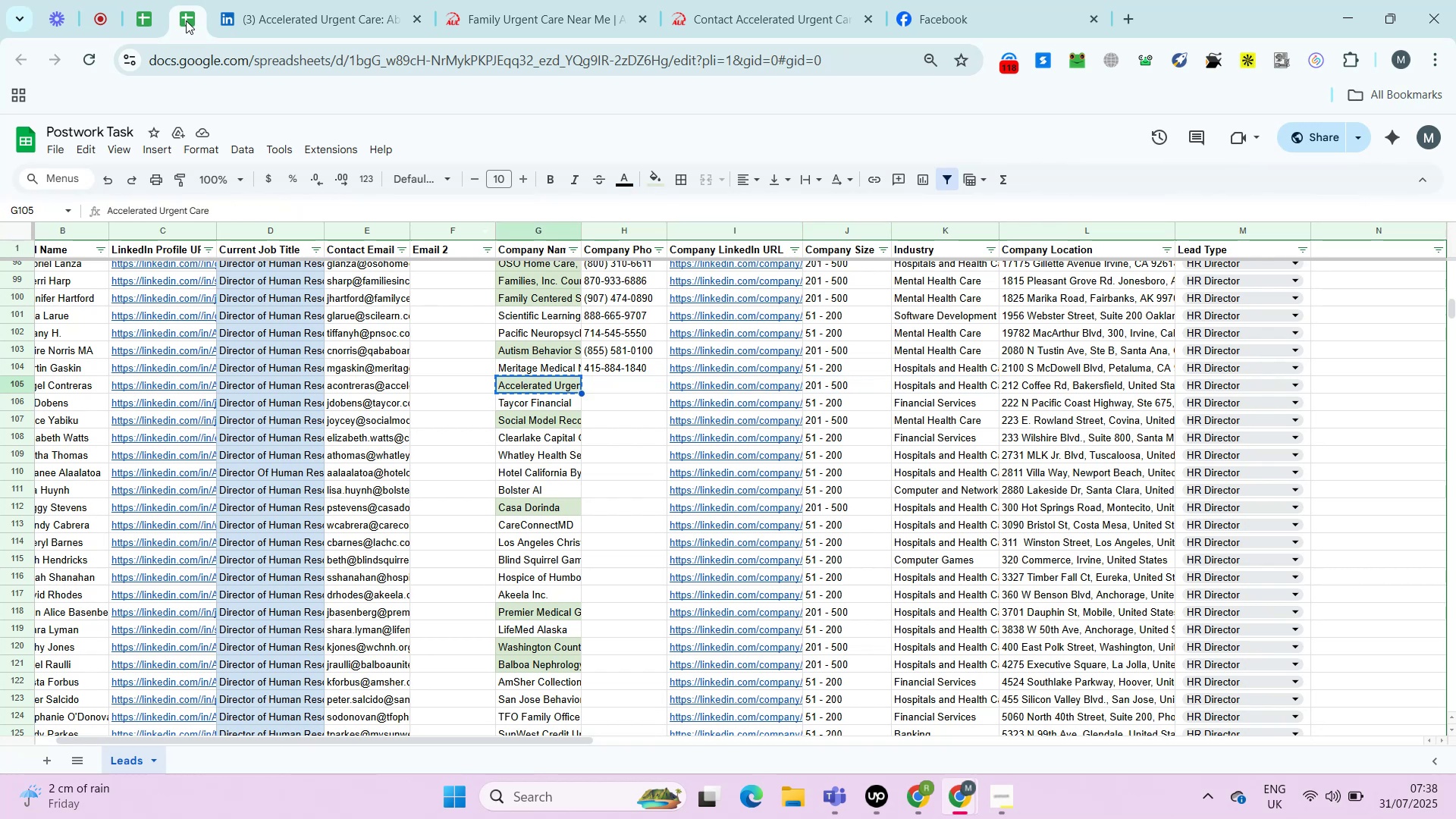 
key(Control+T)
 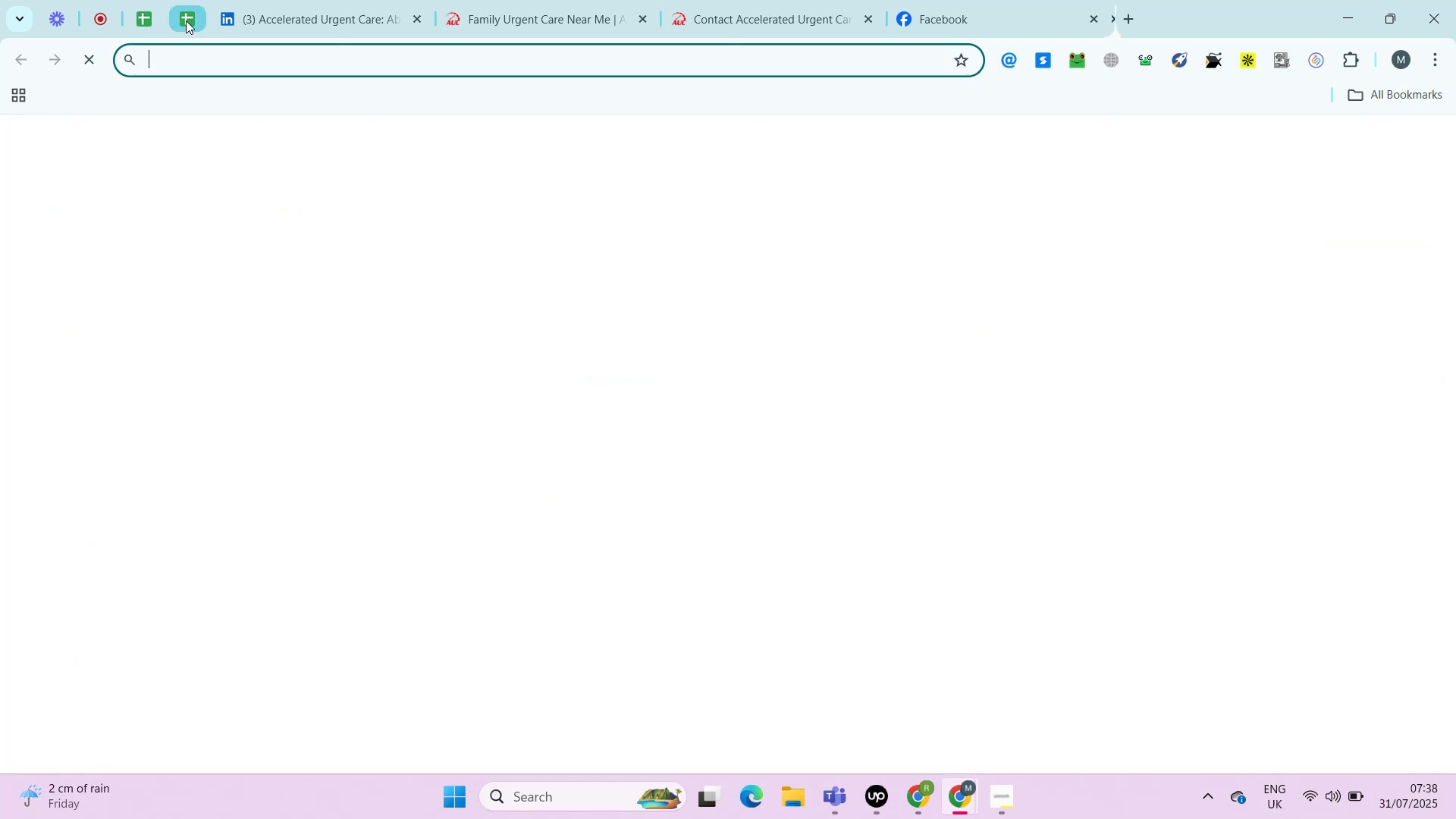 
key(Control+V)
 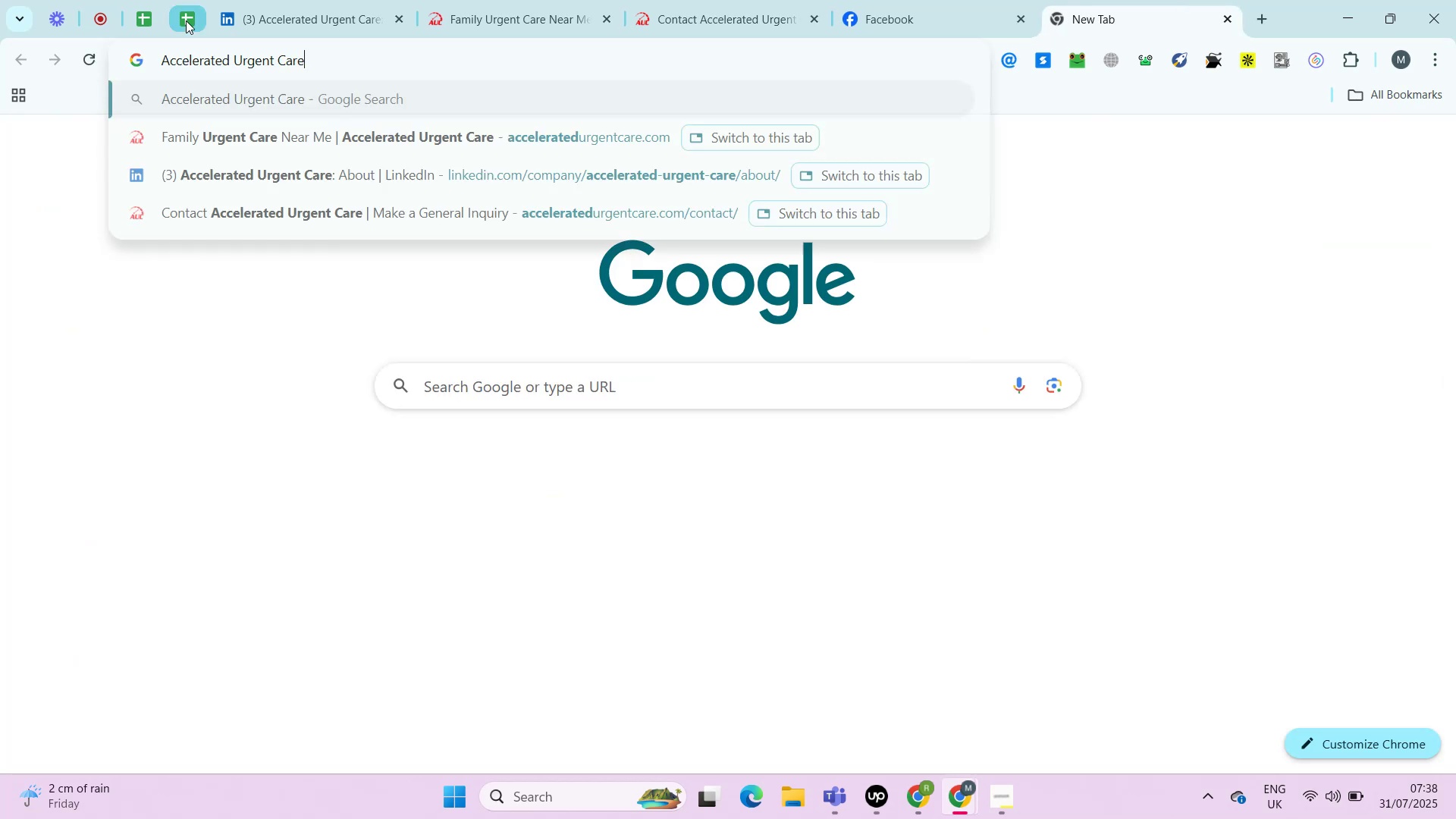 
key(Enter)
 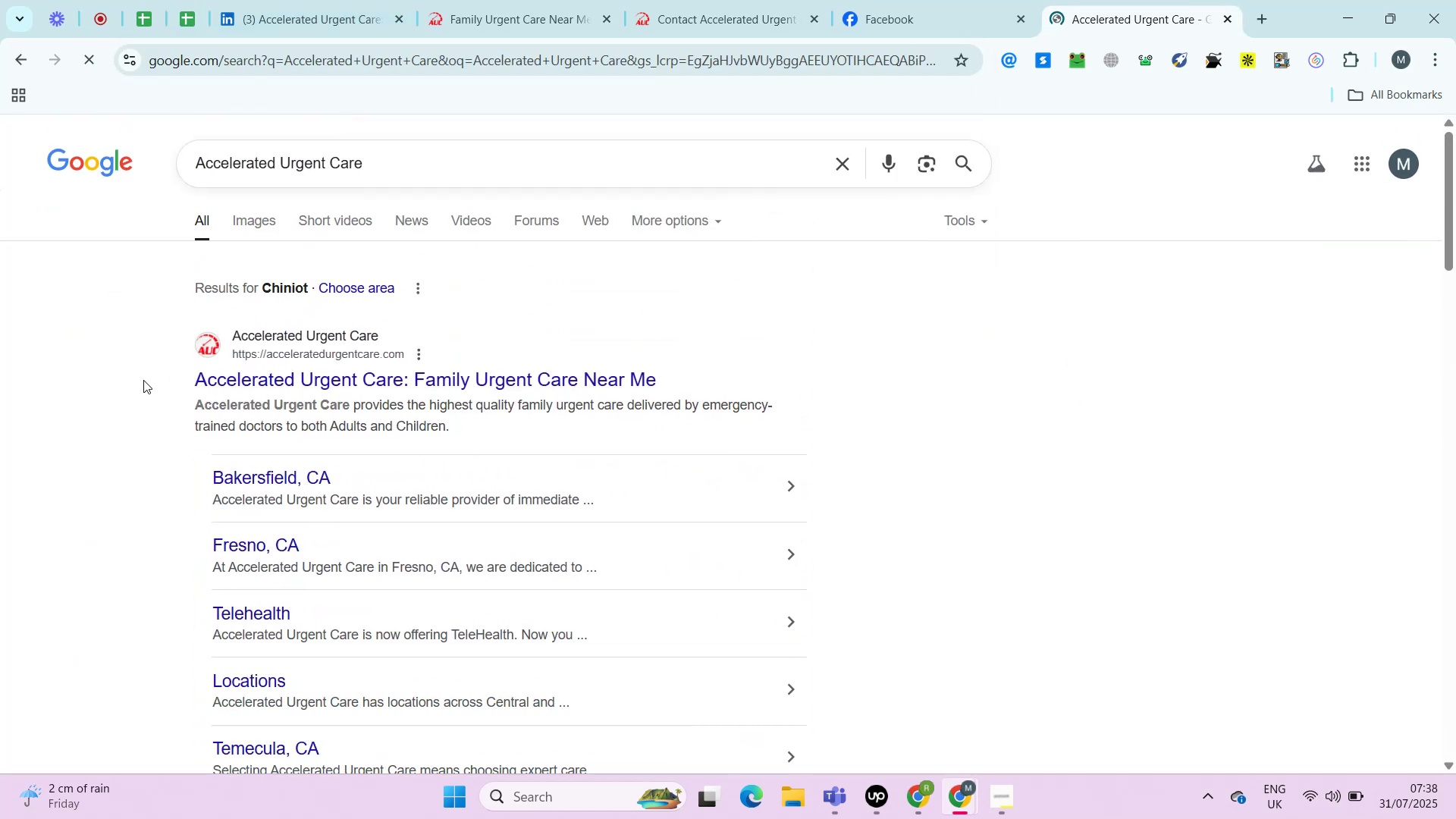 
left_click([189, 17])
 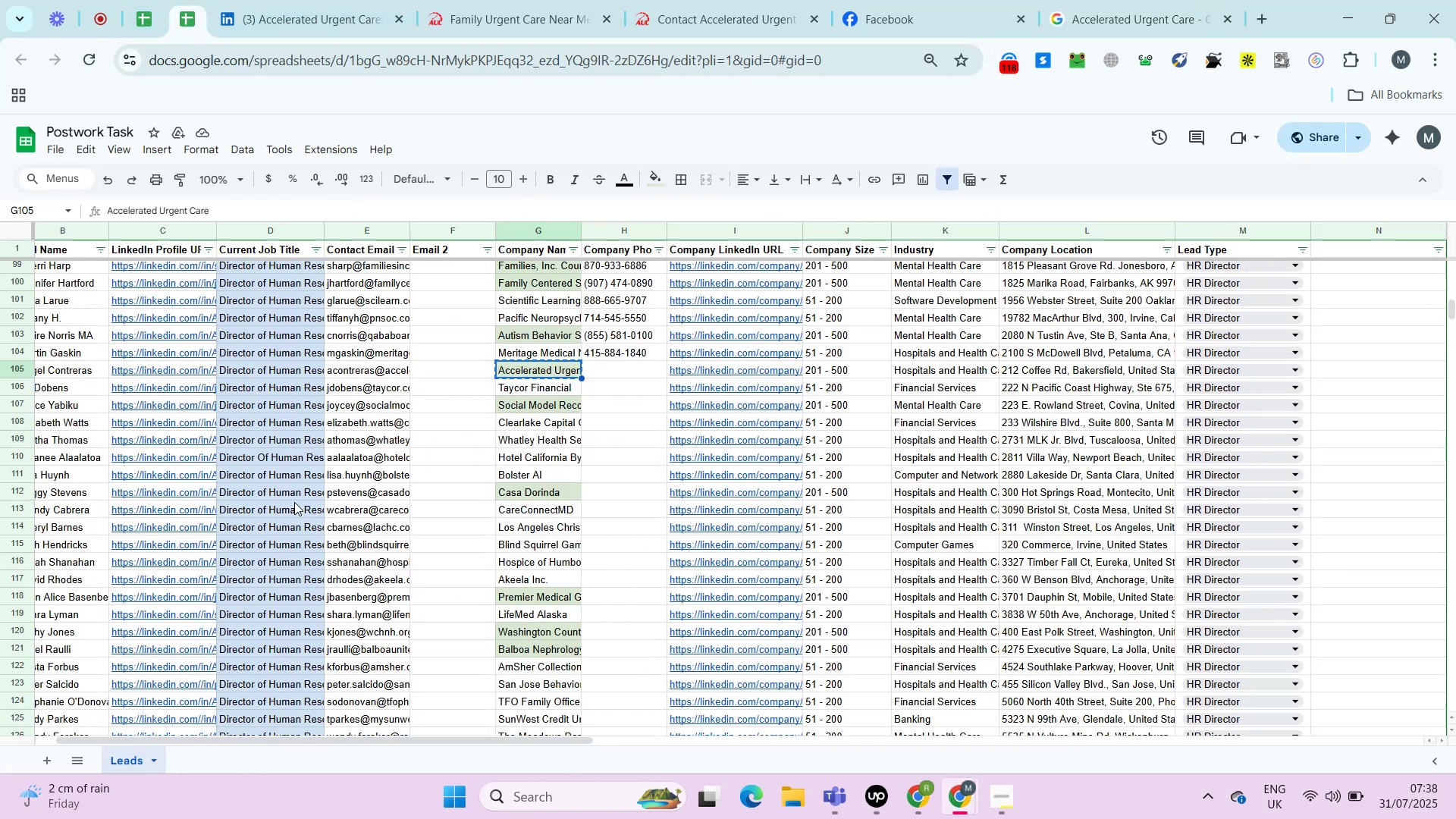 
key(ArrowRight)
 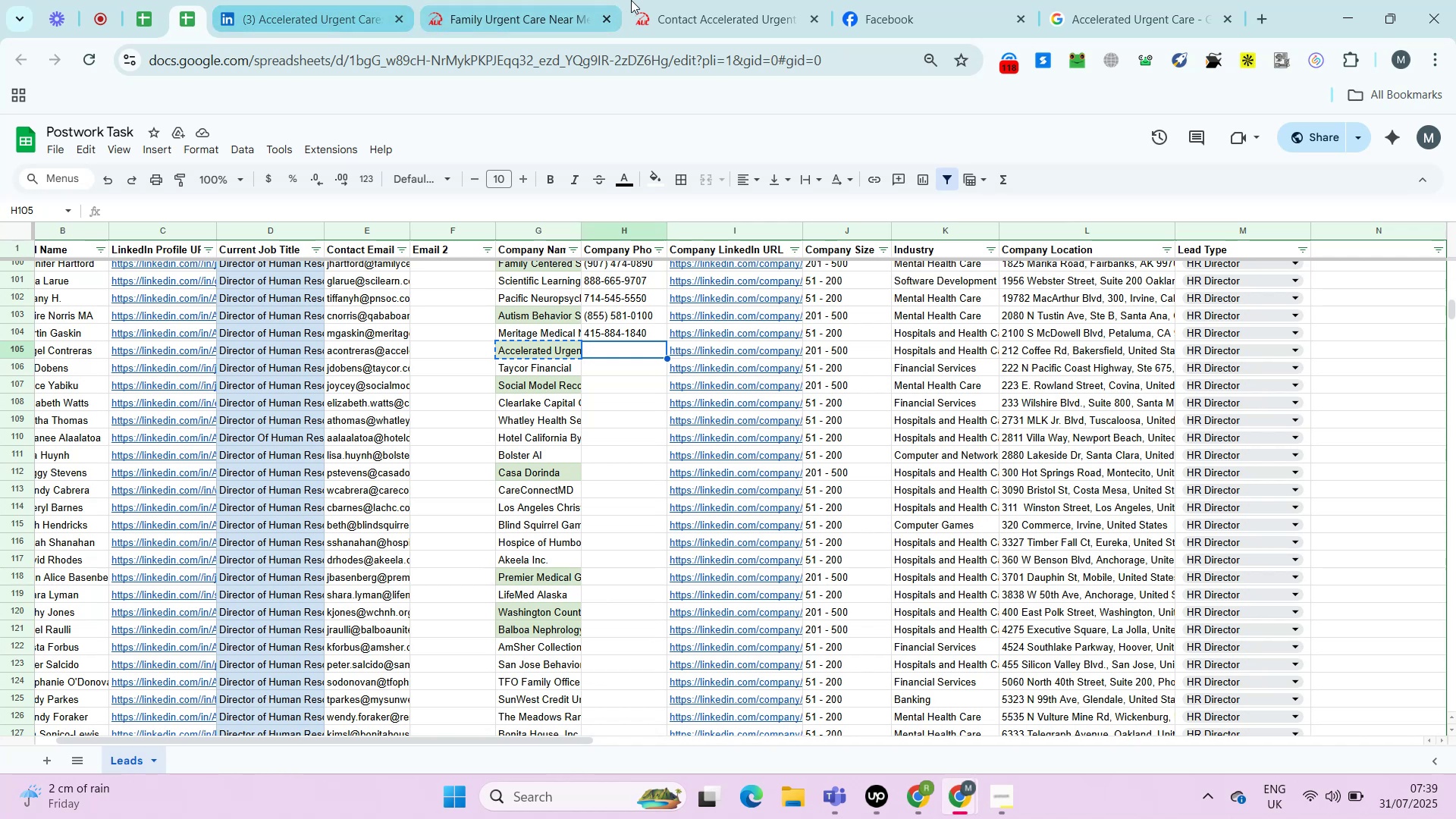 
left_click([688, 0])
 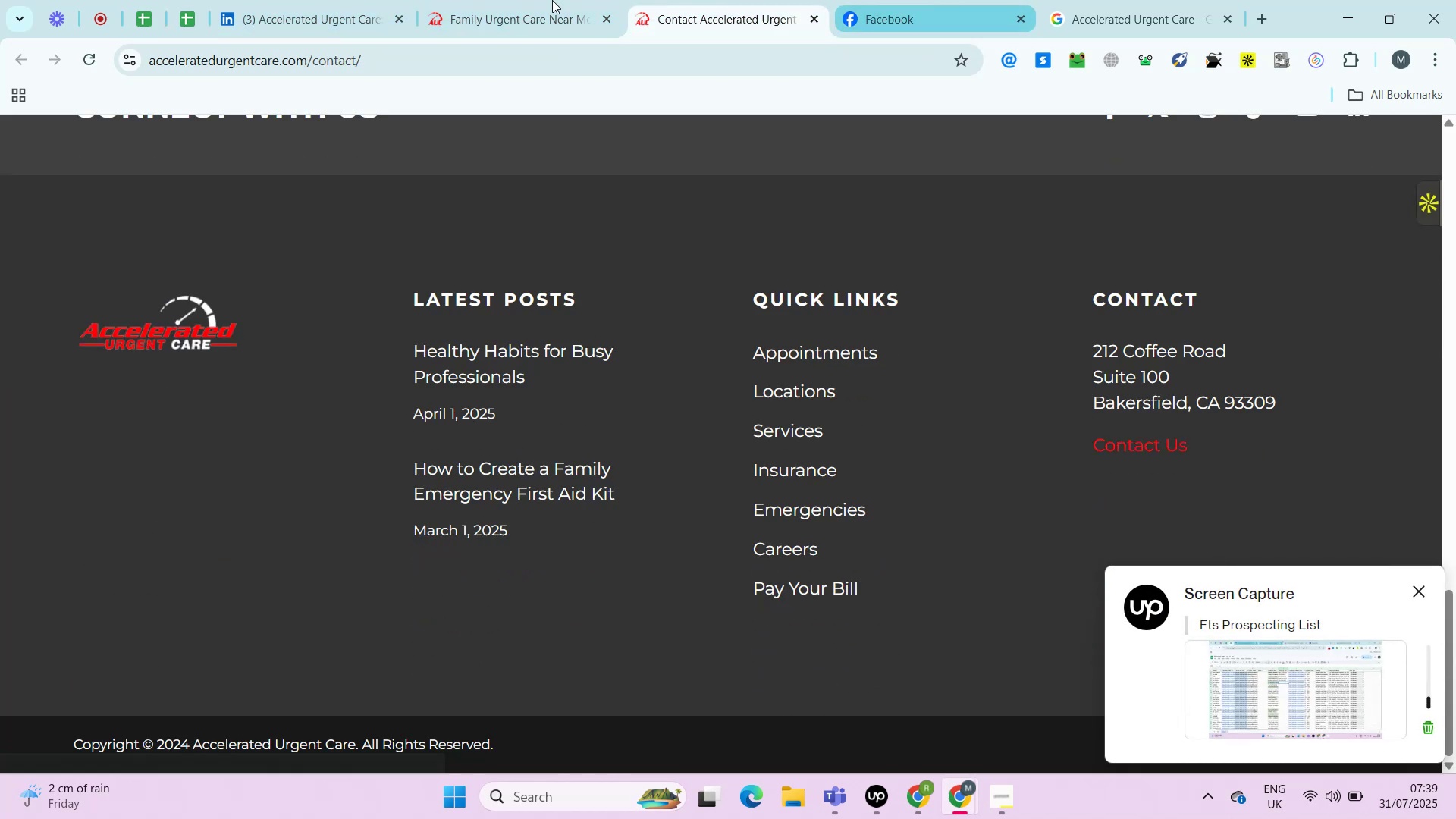 
wait(5.31)
 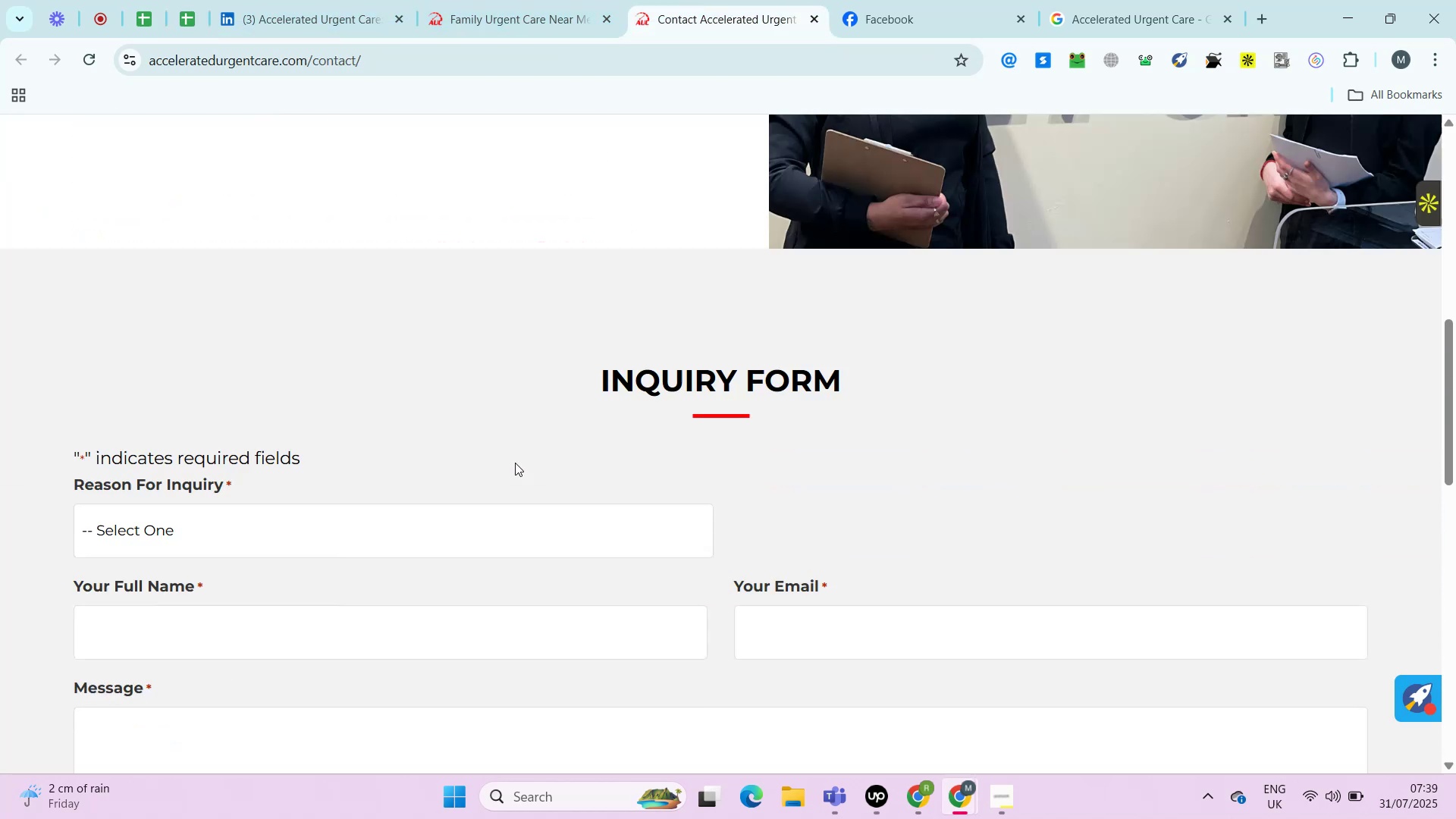 
left_click([290, 0])
 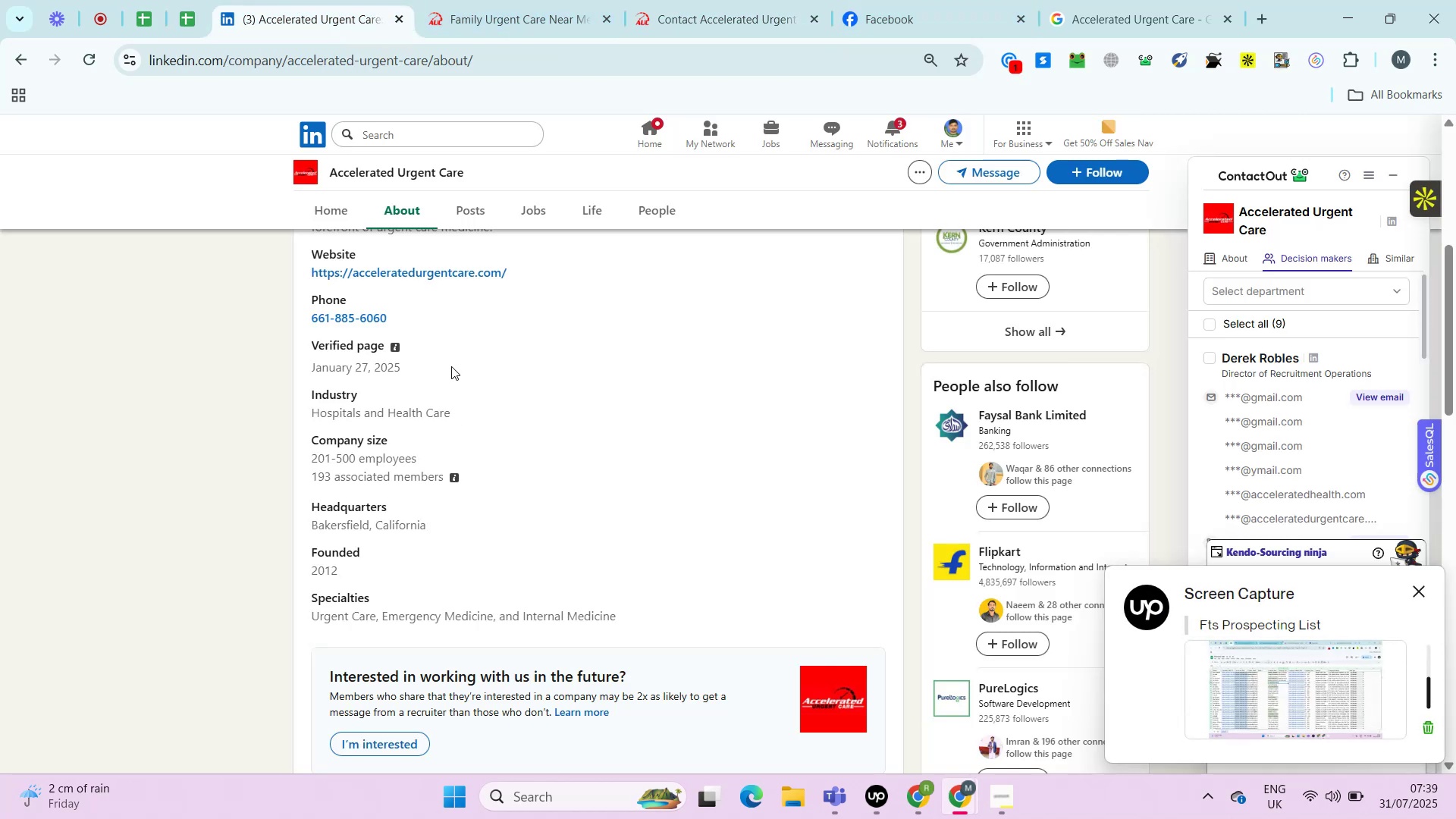 
left_click_drag(start_coordinate=[402, 325], to_coordinate=[306, 319])
 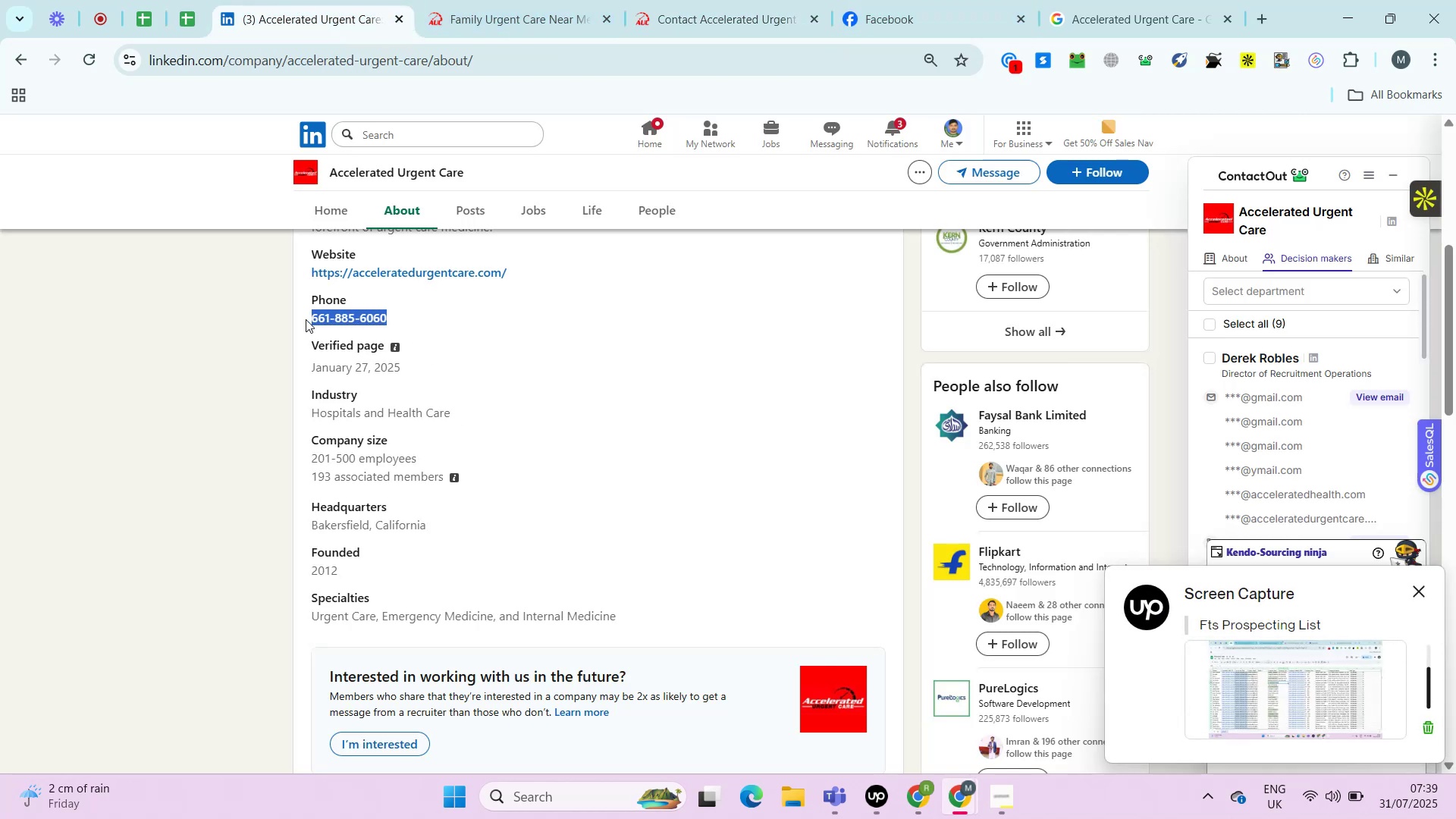 
key(Control+C)
 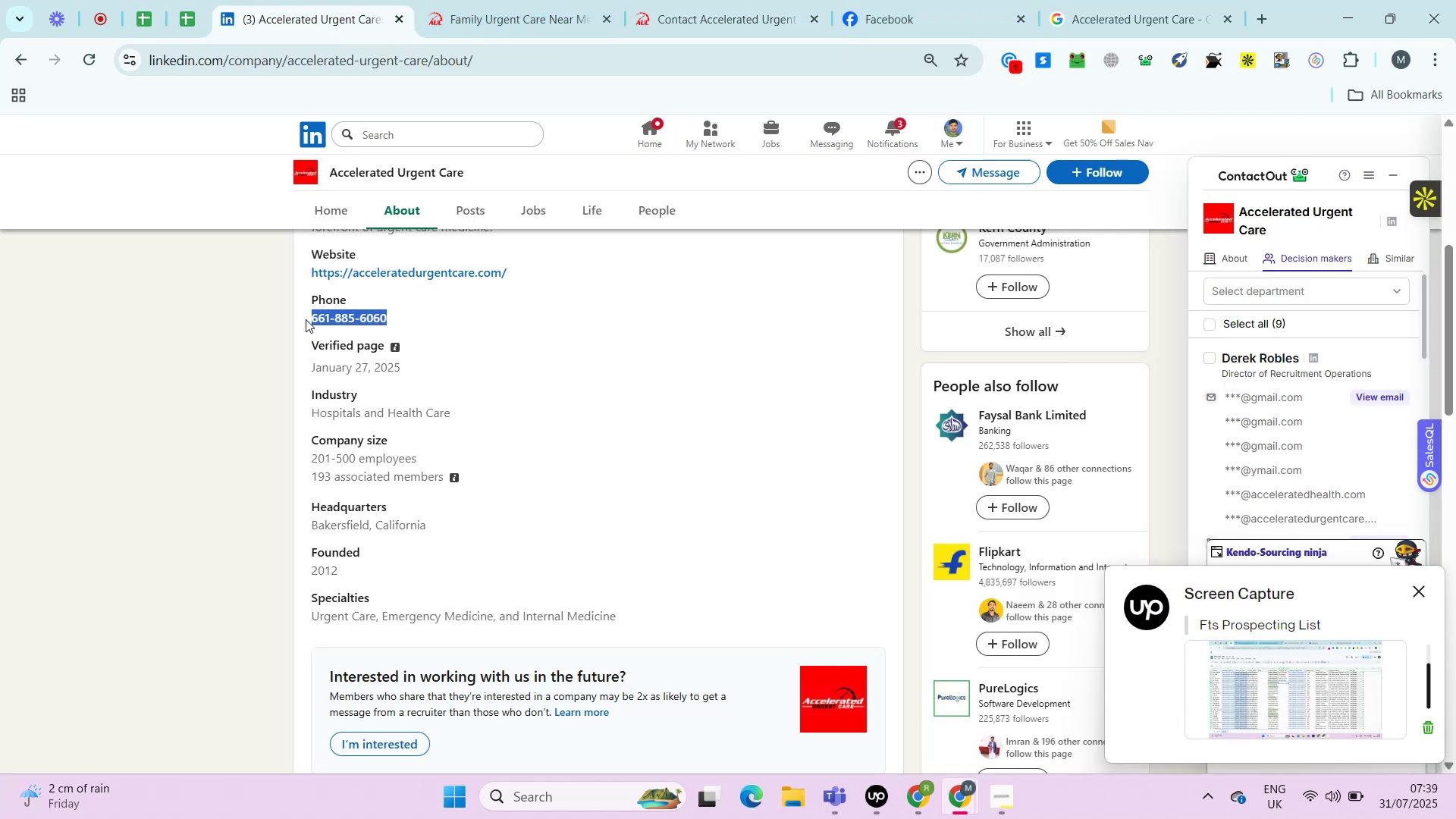 
key(Control+C)
 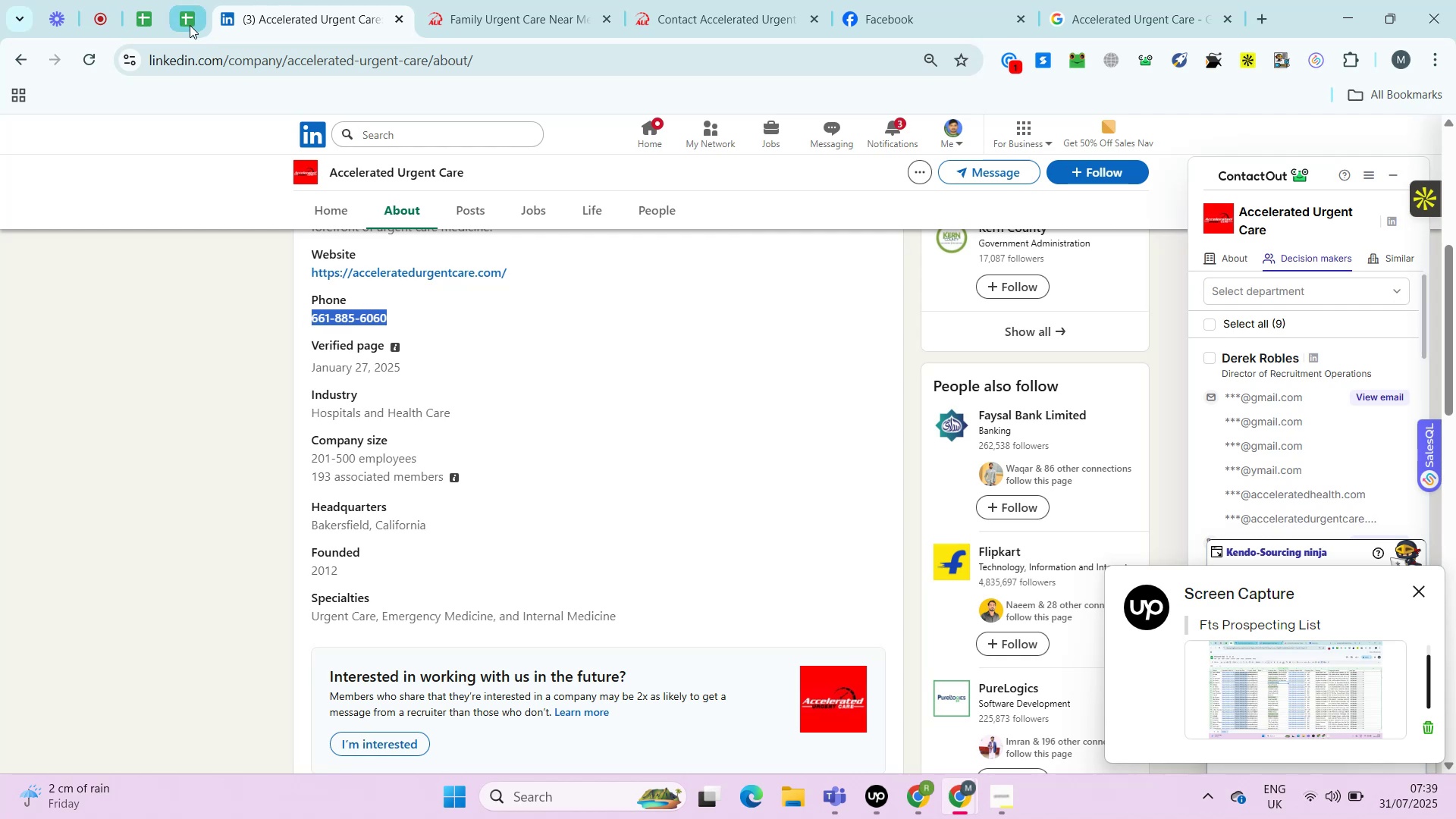 
left_click([190, 25])
 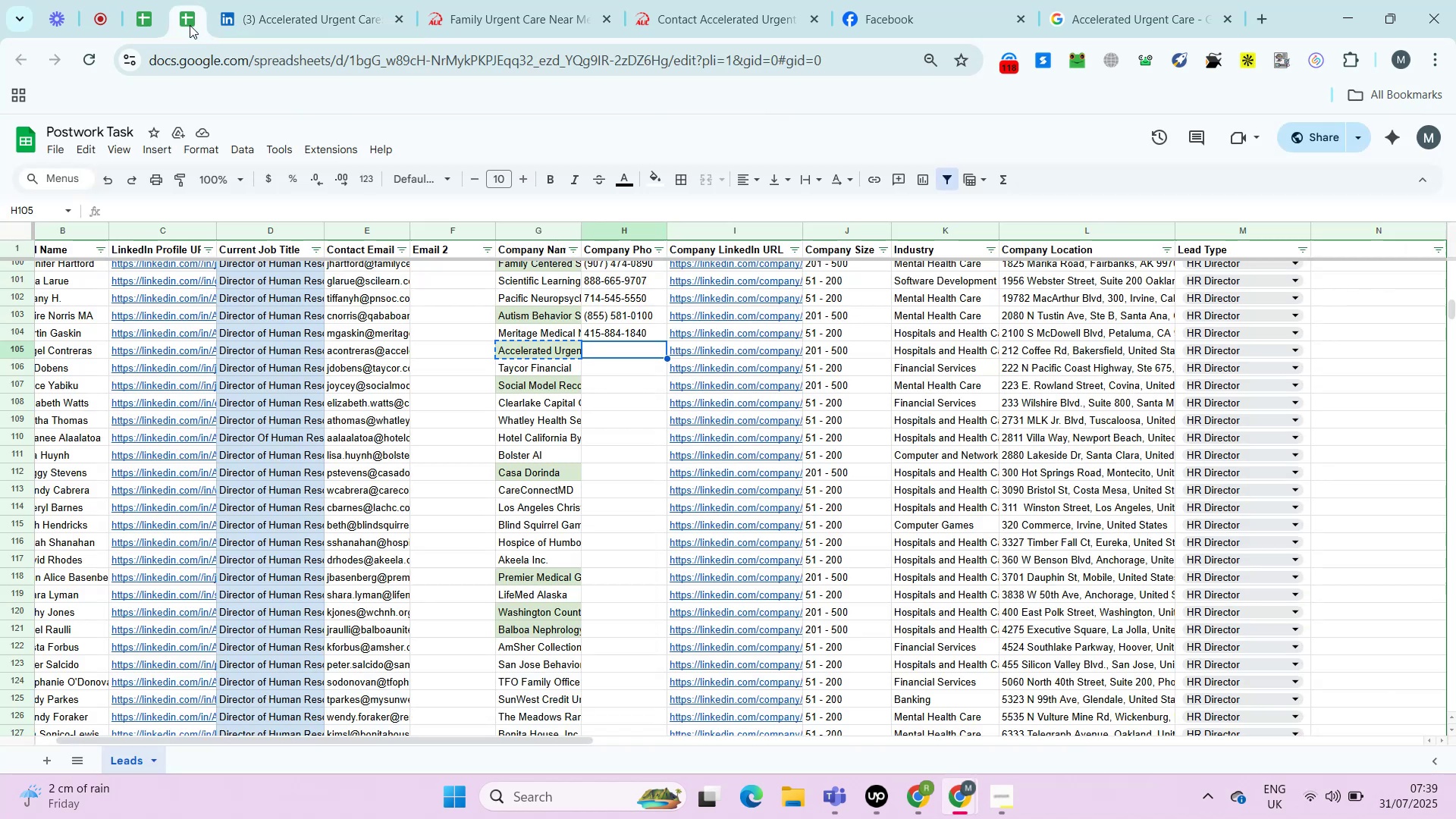 
key(Control+ControlLeft)
 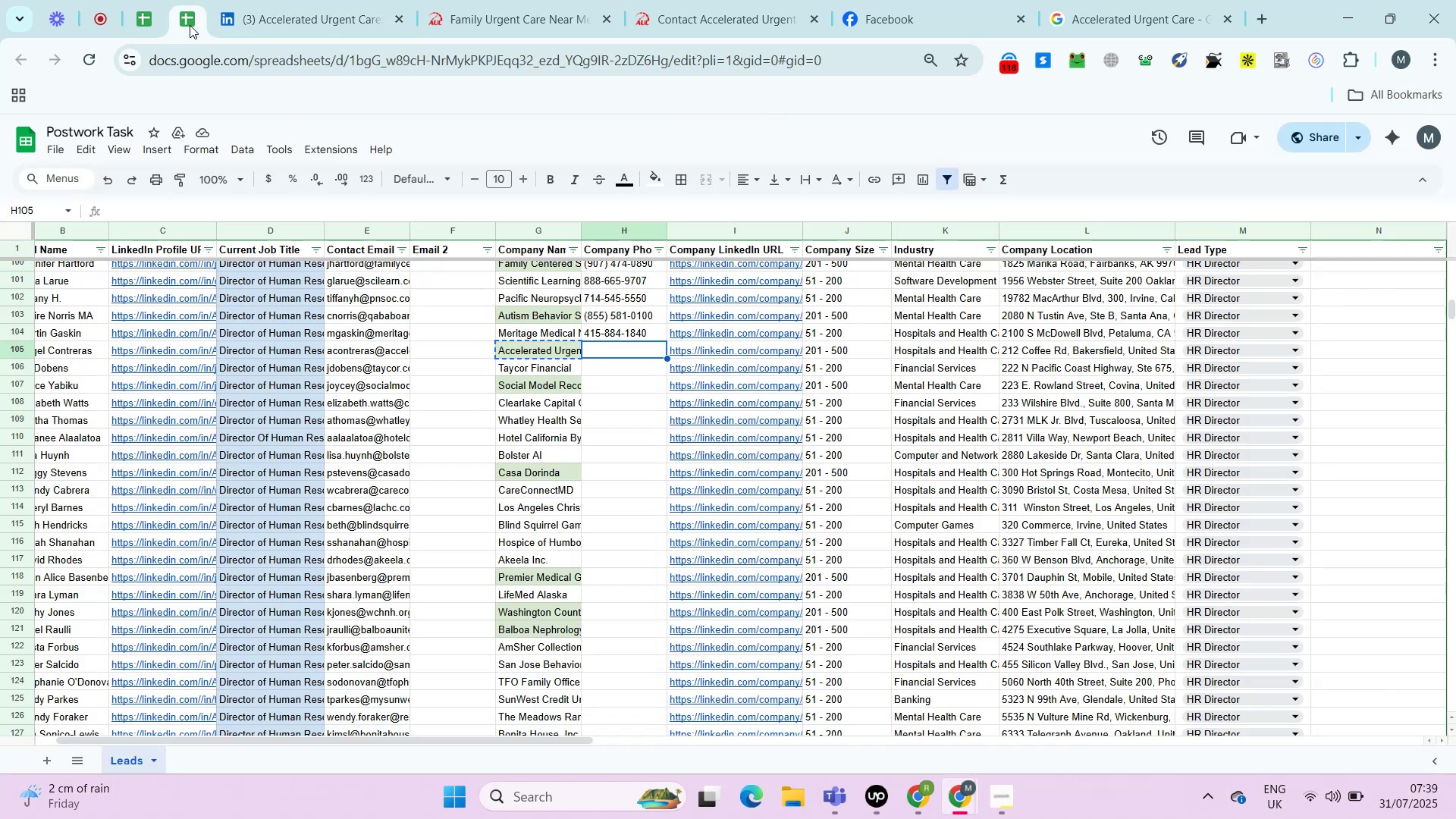 
key(Control+Shift+ShiftLeft)
 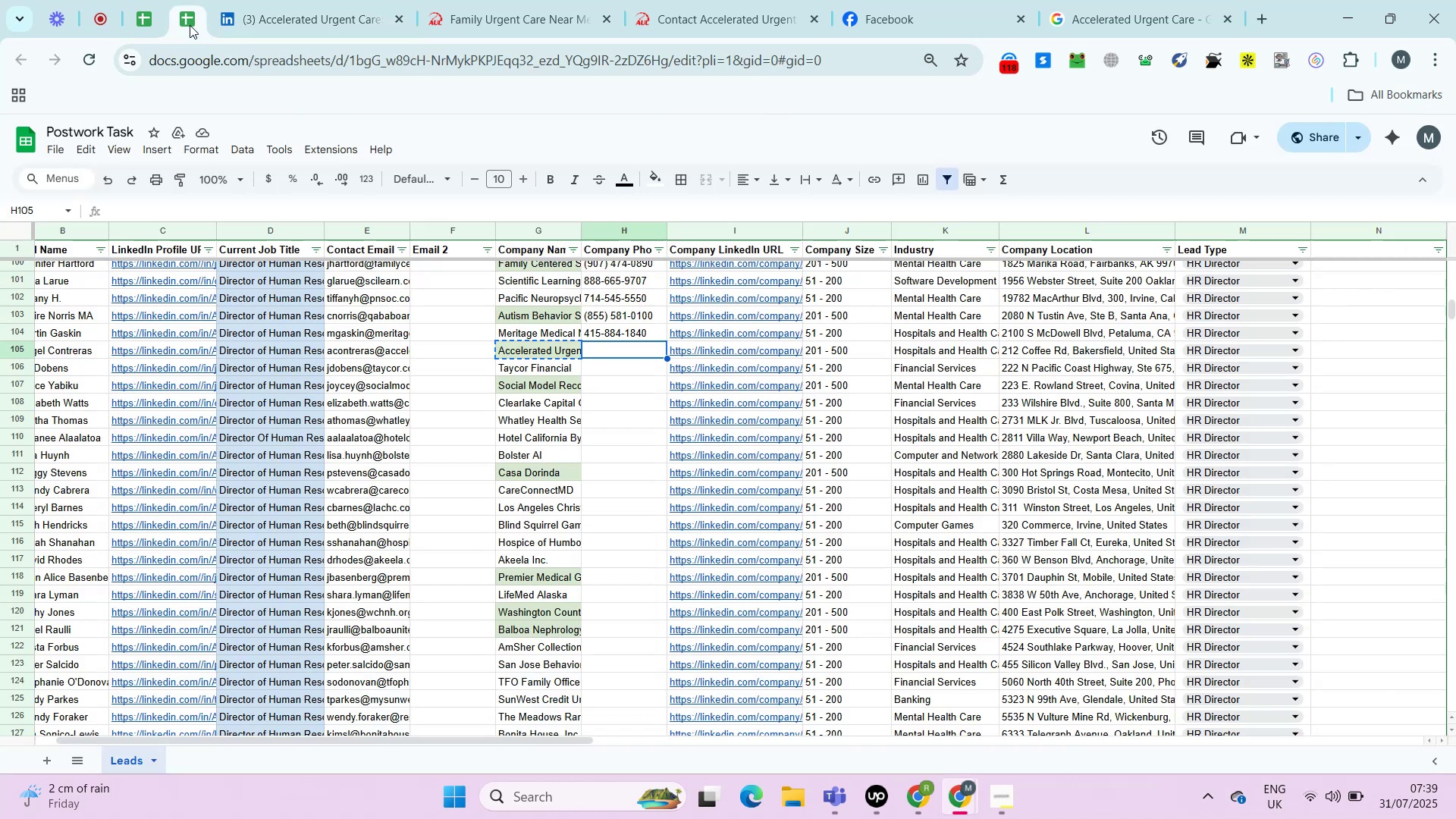 
key(Control+Shift+V)
 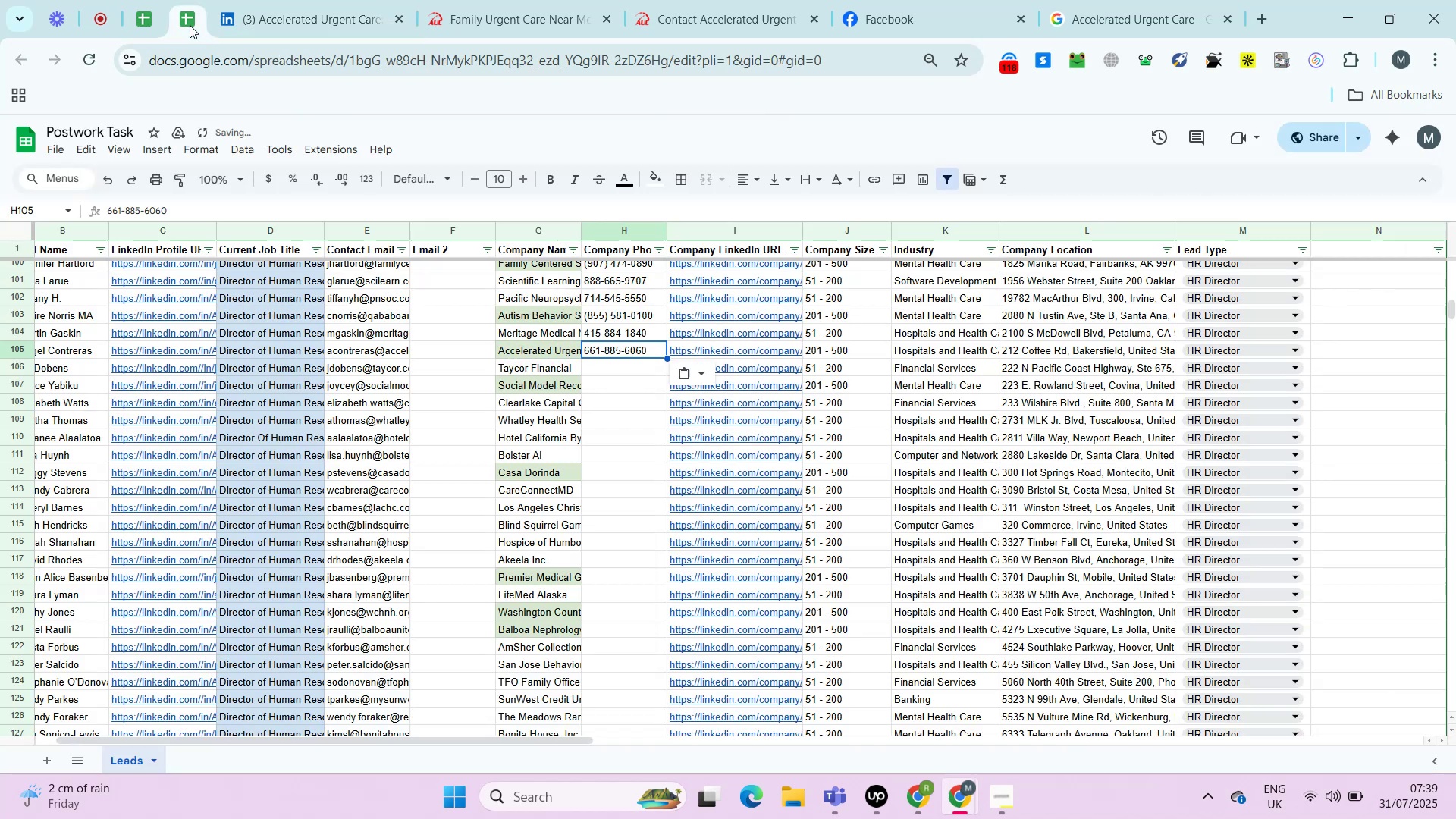 
key(Control+ControlLeft)
 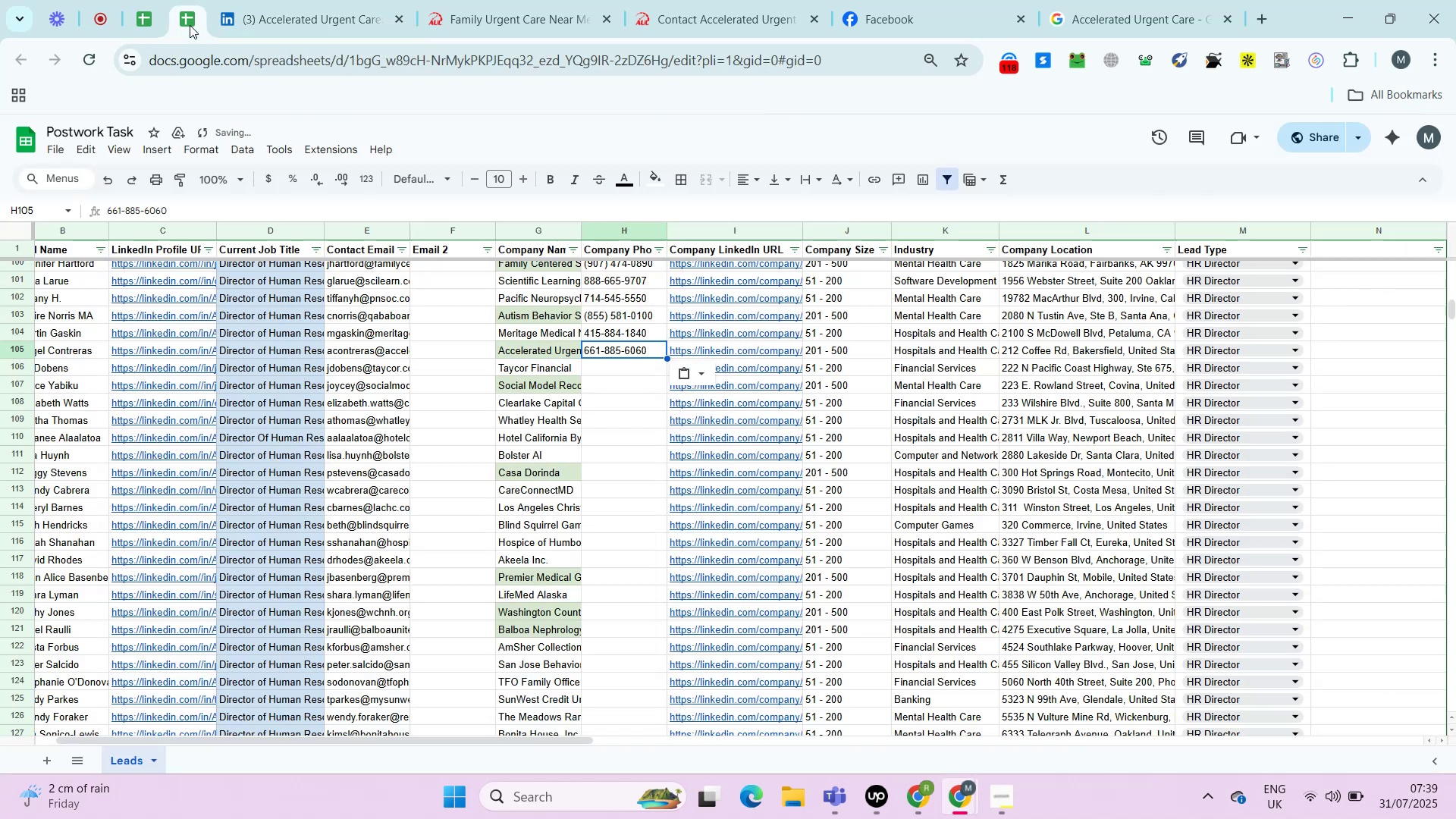 
key(Control+ArrowRight)
 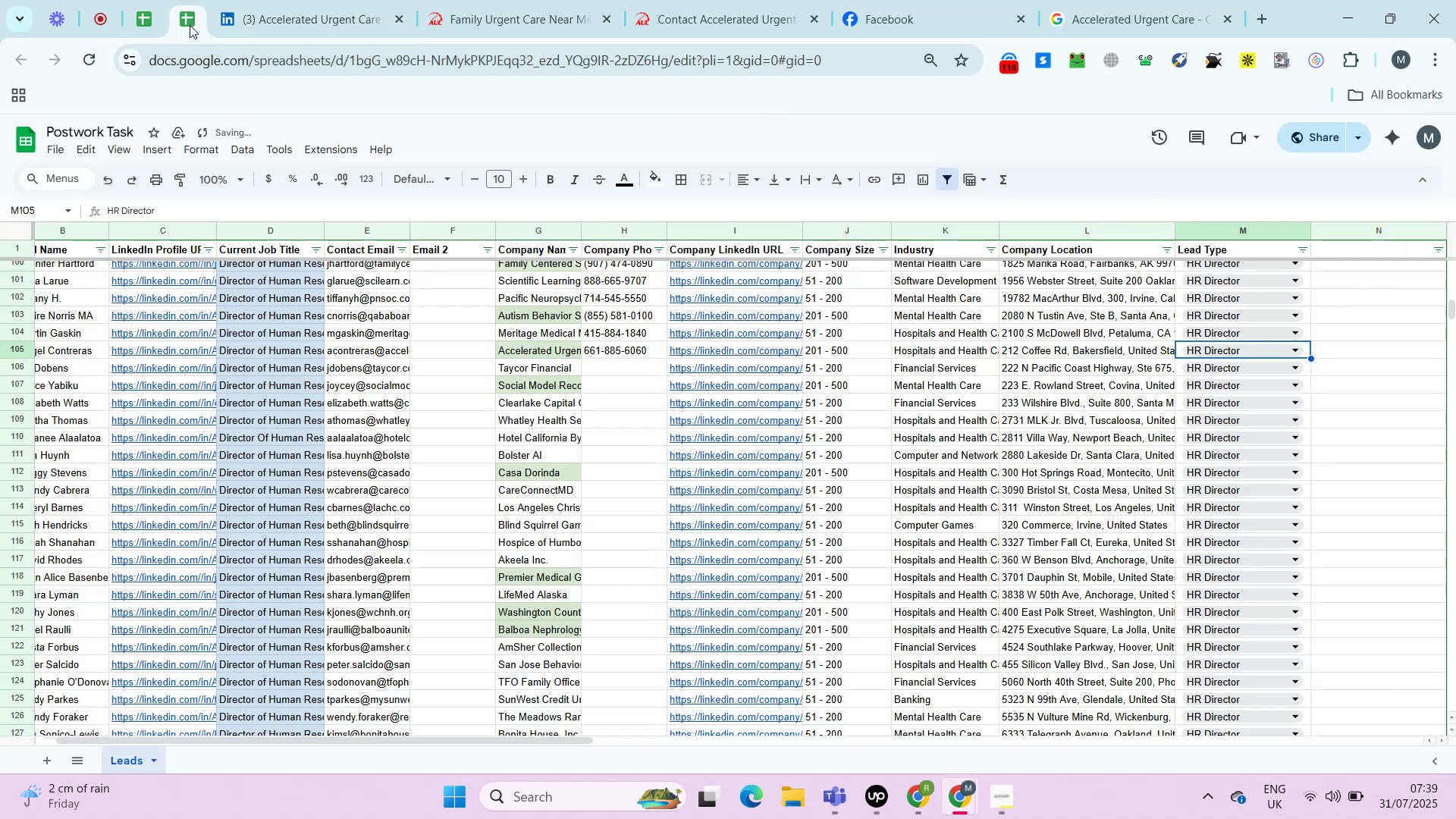 
key(ArrowLeft)
 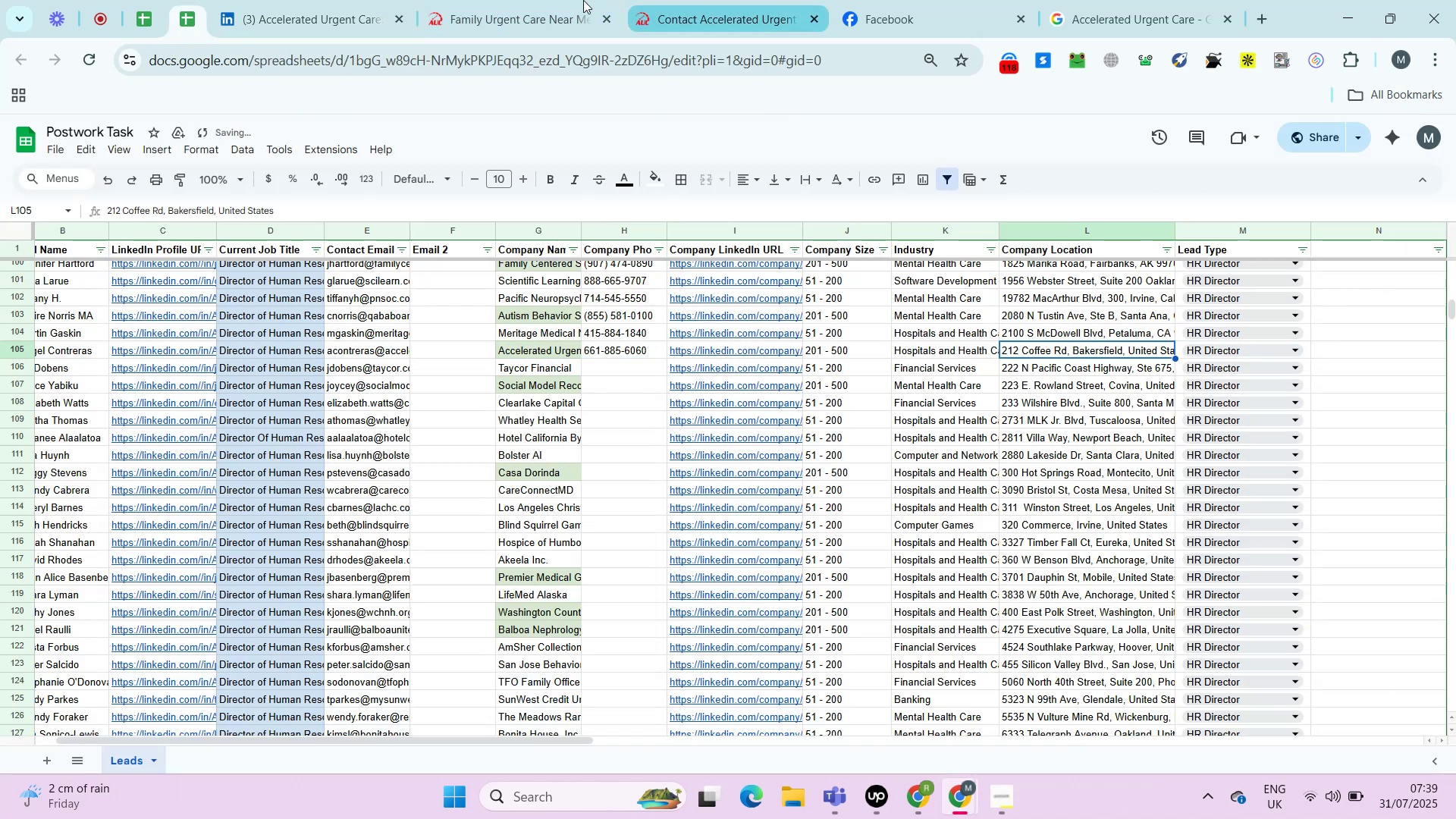 
left_click([551, 0])
 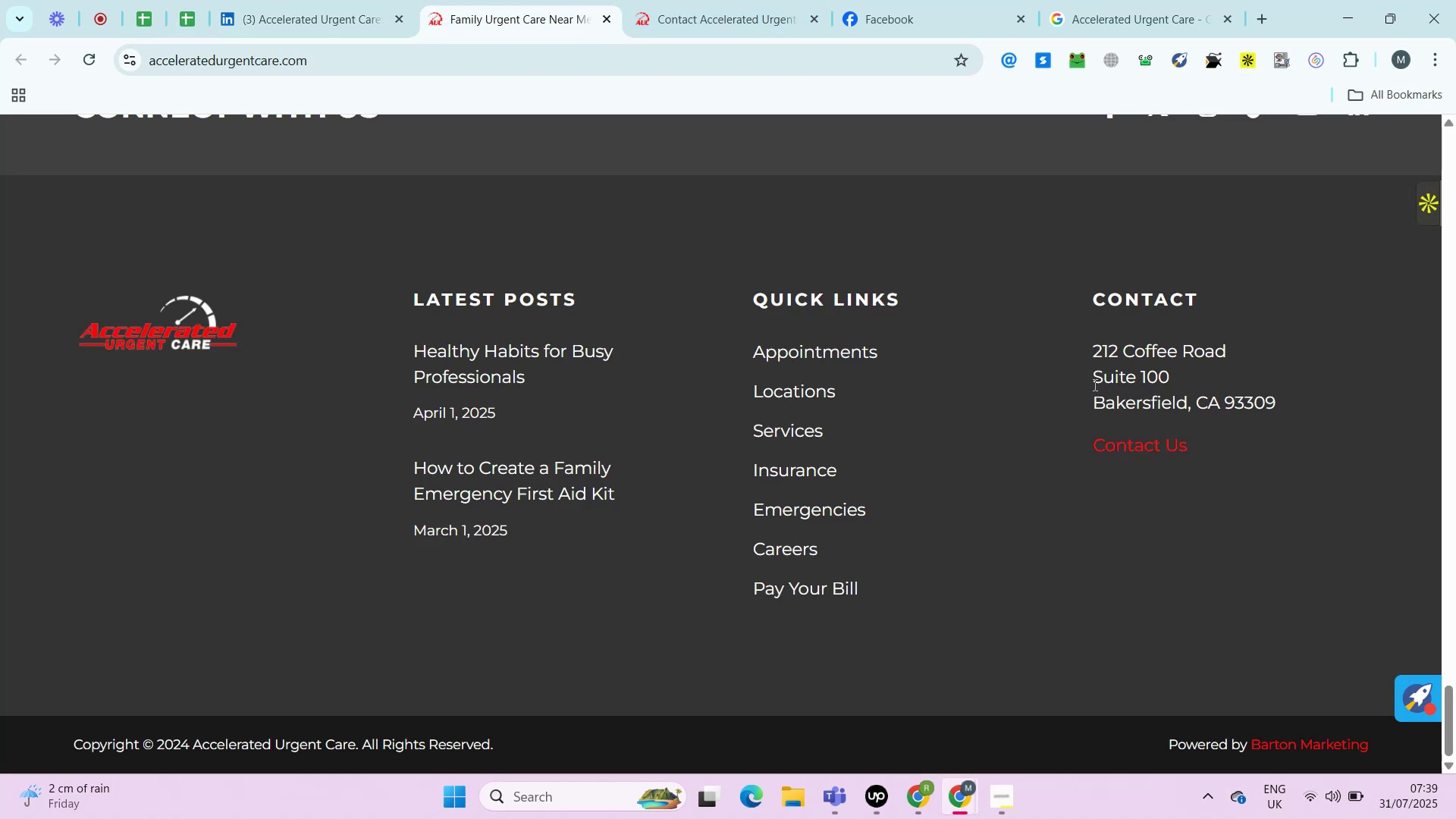 
left_click_drag(start_coordinate=[1082, 344], to_coordinate=[1293, 401])
 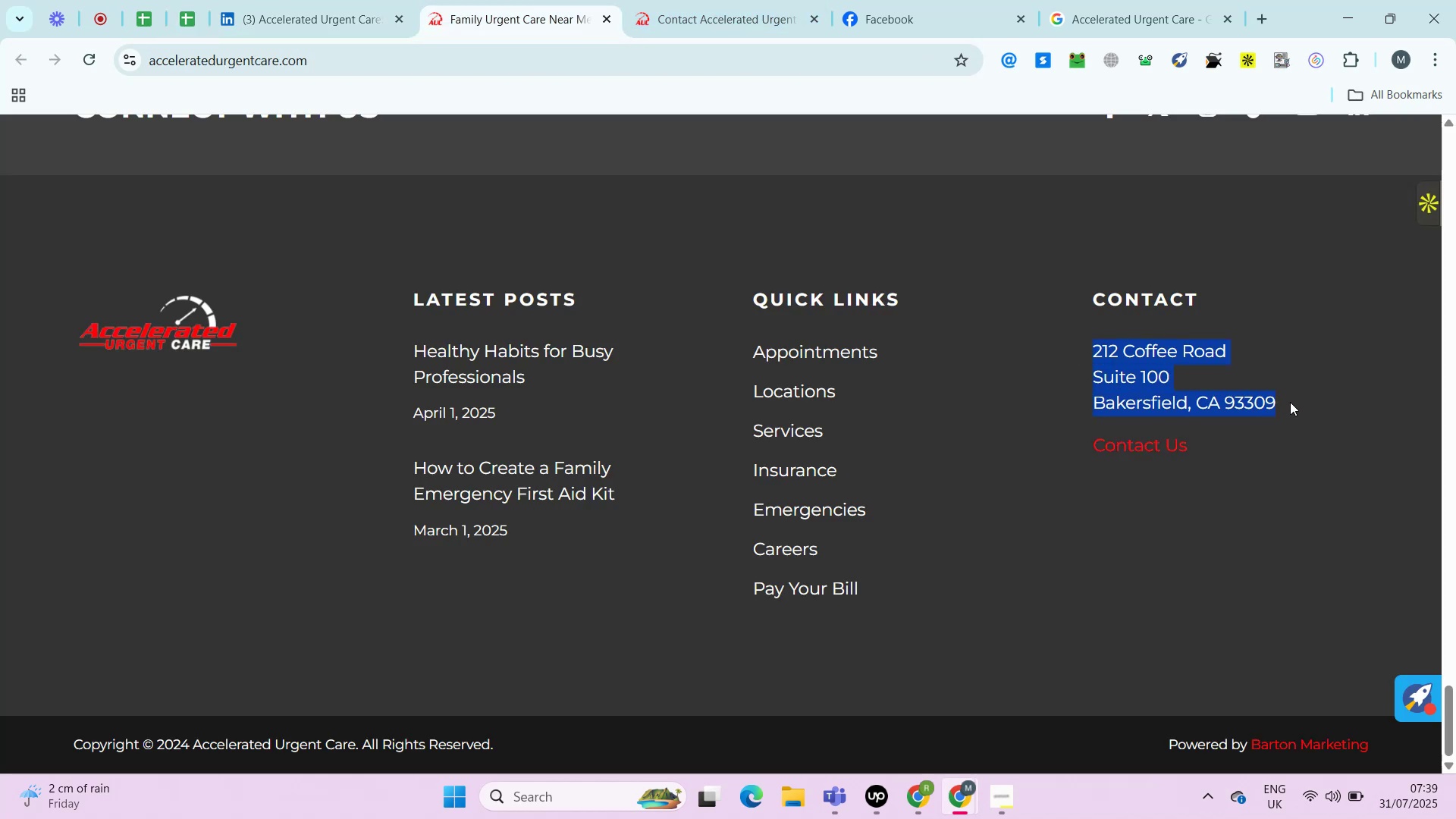 
key(Control+C)
 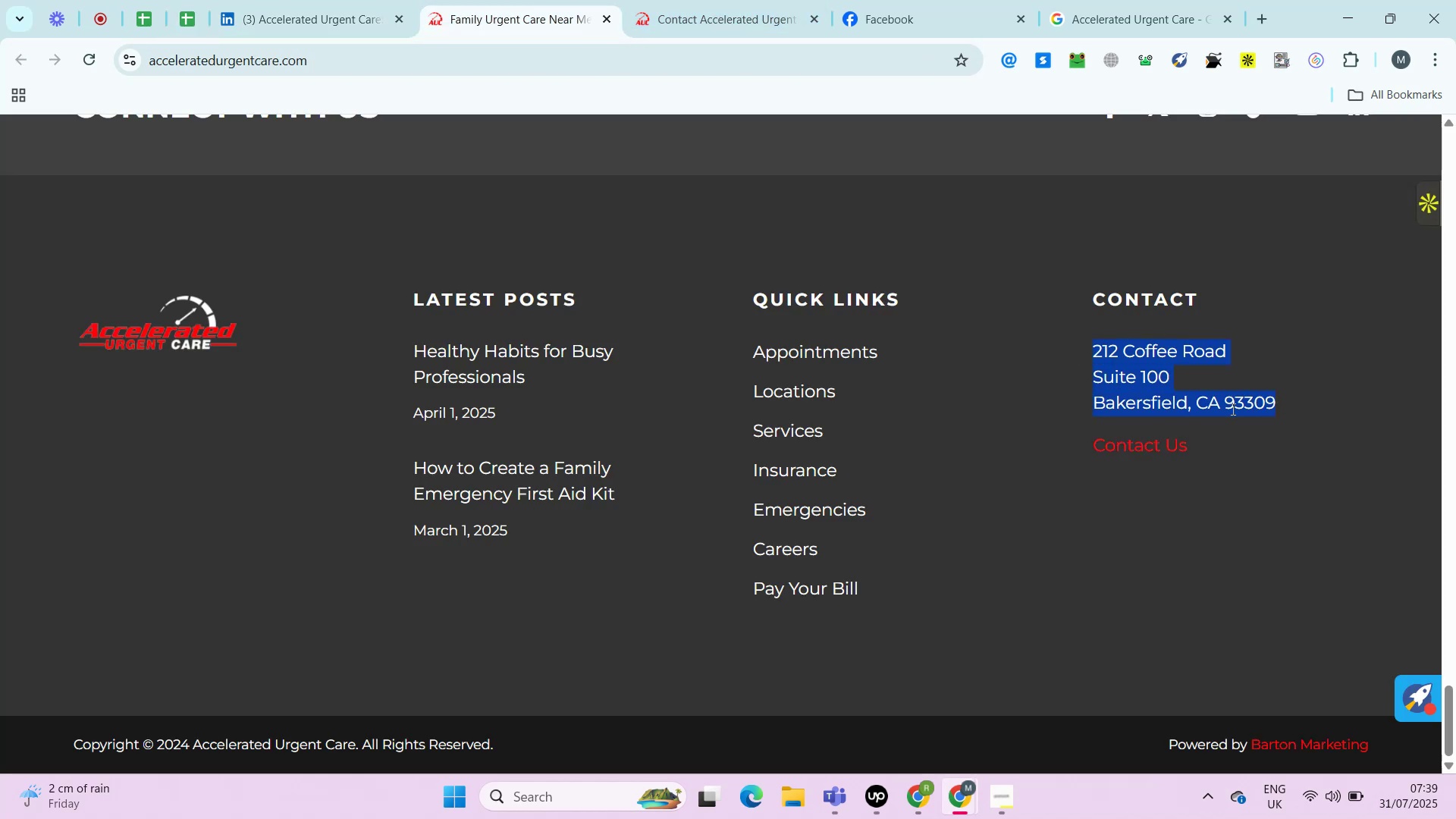 
key(Control+C)
 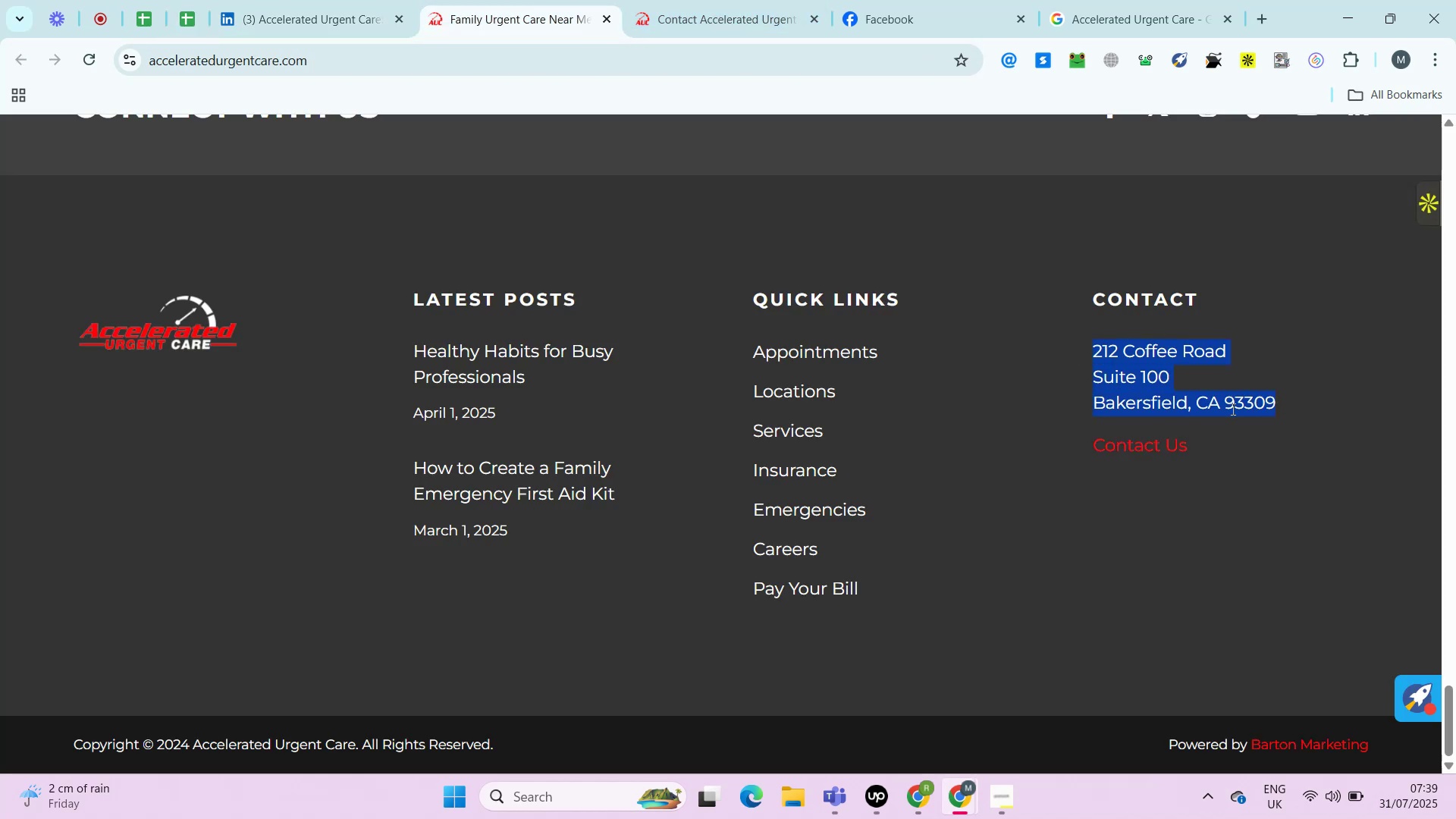 
key(Control+C)
 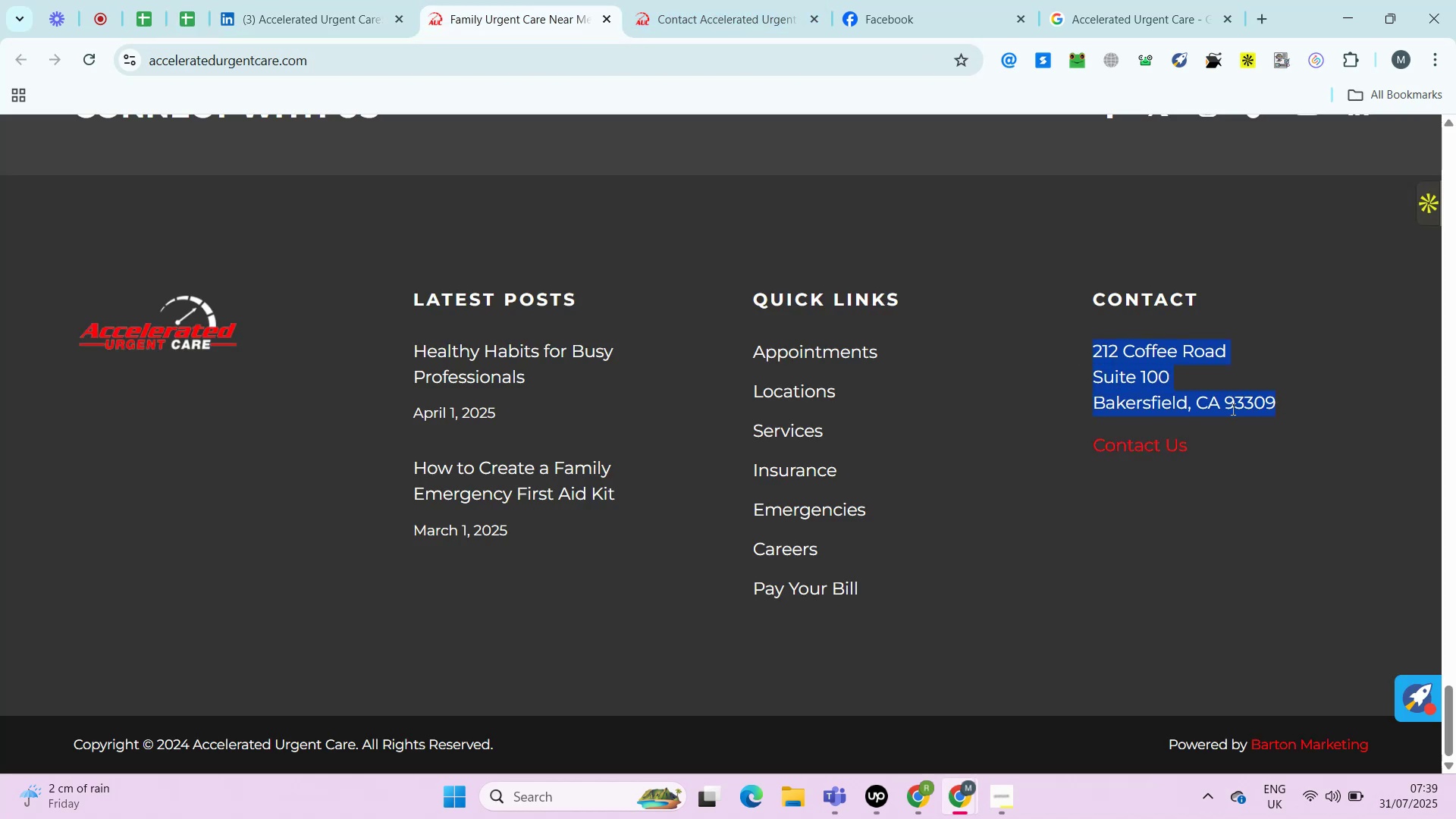 
key(Control+T)
 